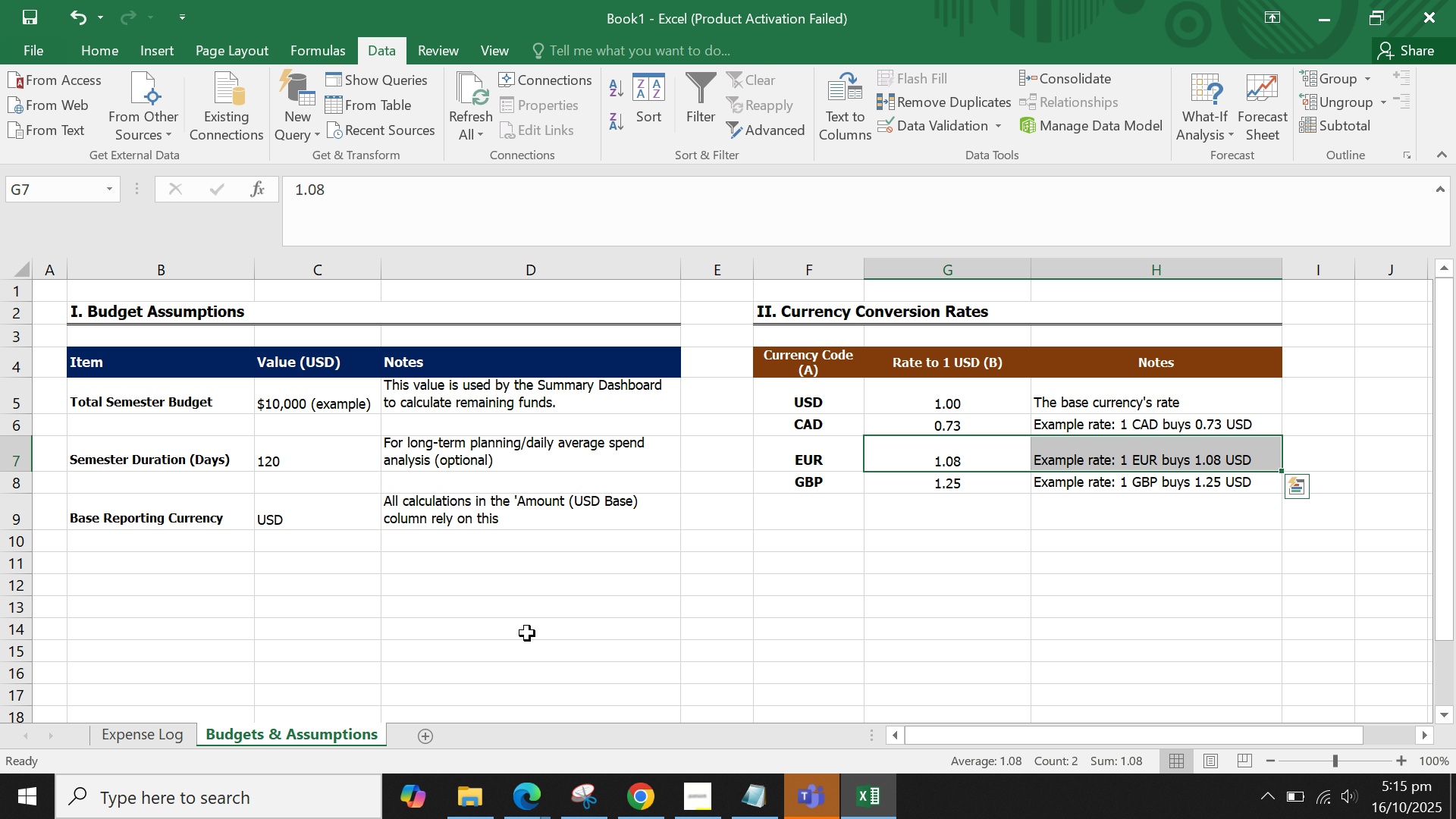 
triple_click([527, 633])
 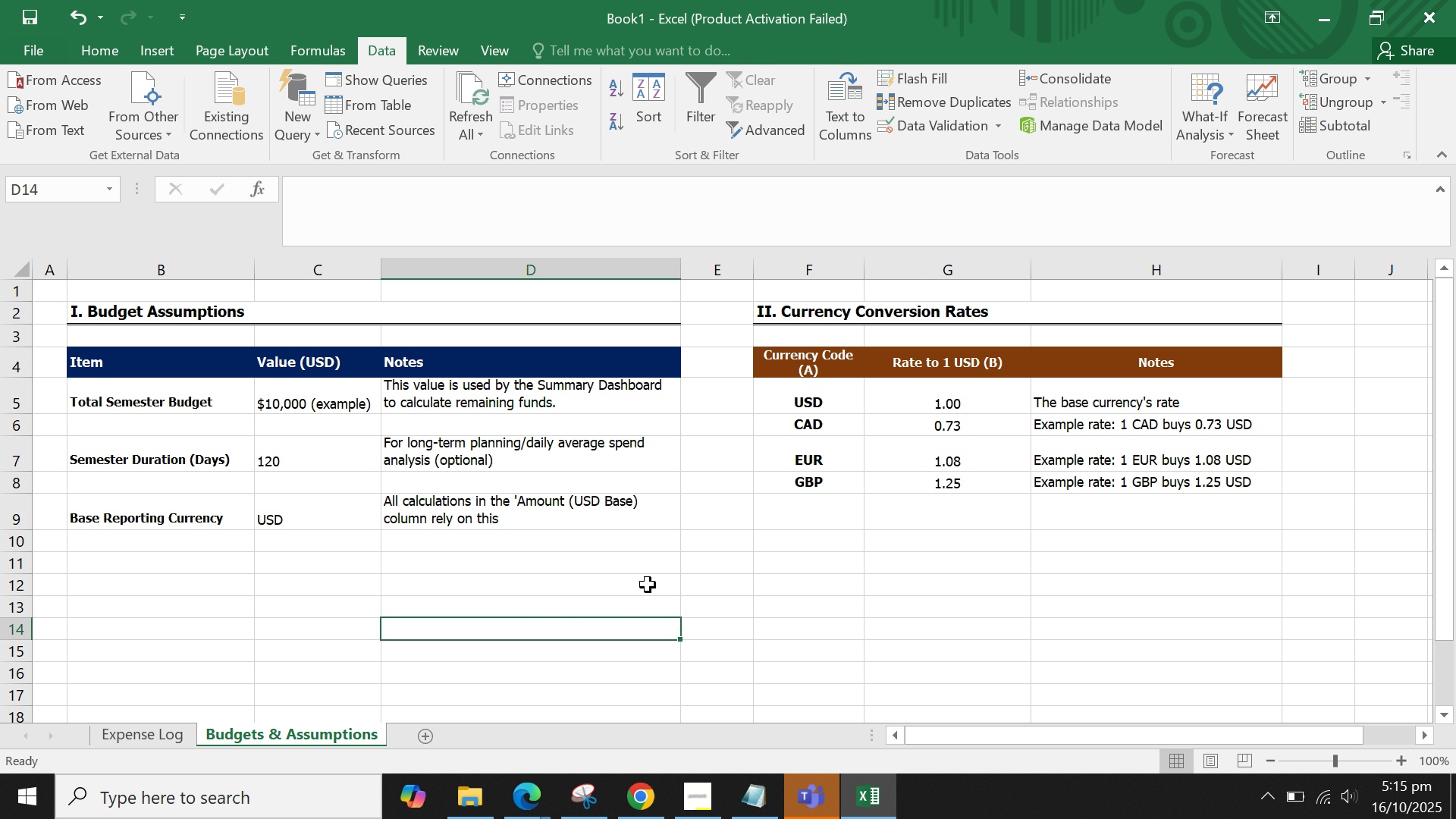 
triple_click([648, 585])
 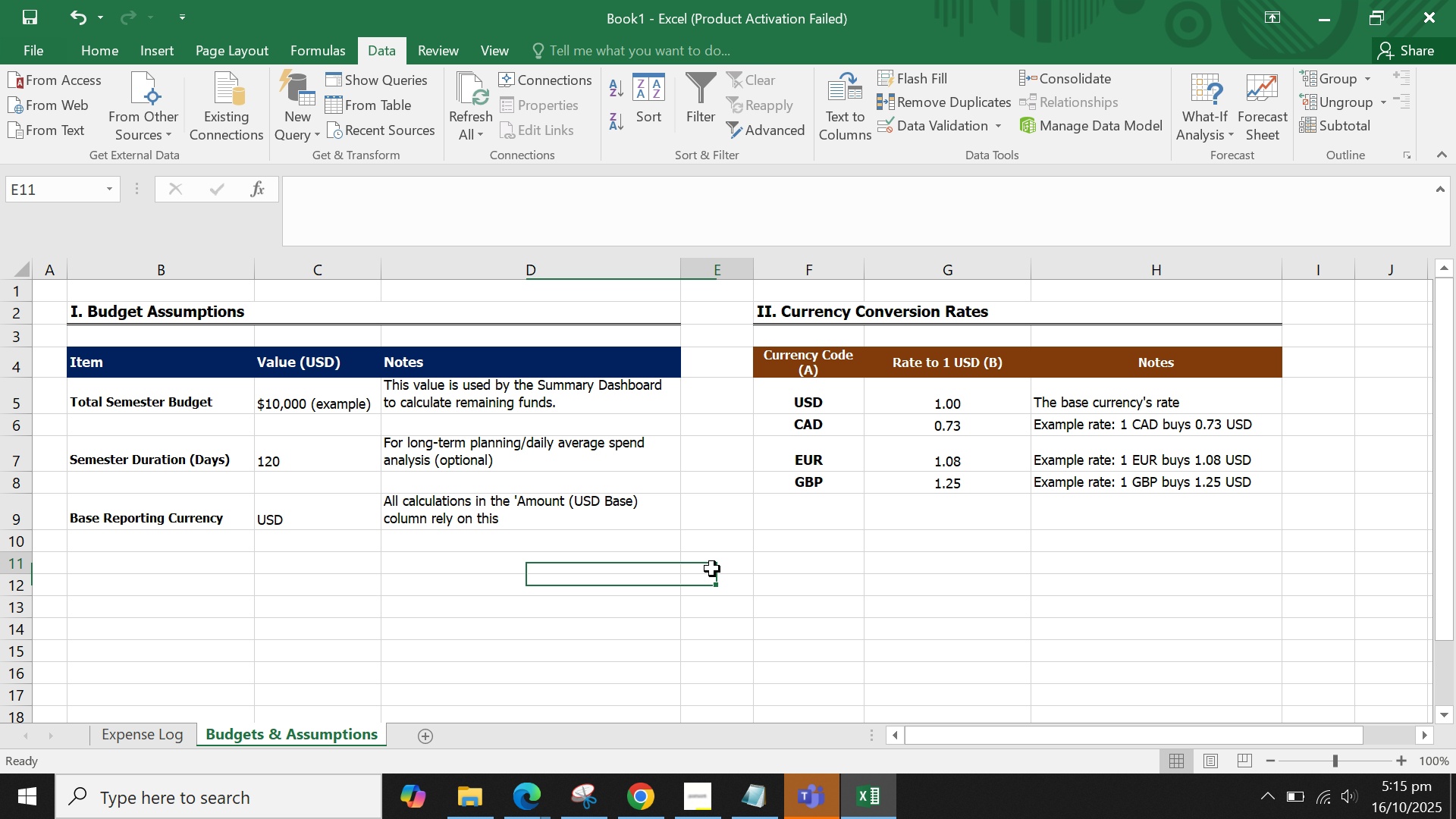 
triple_click([712, 569])
 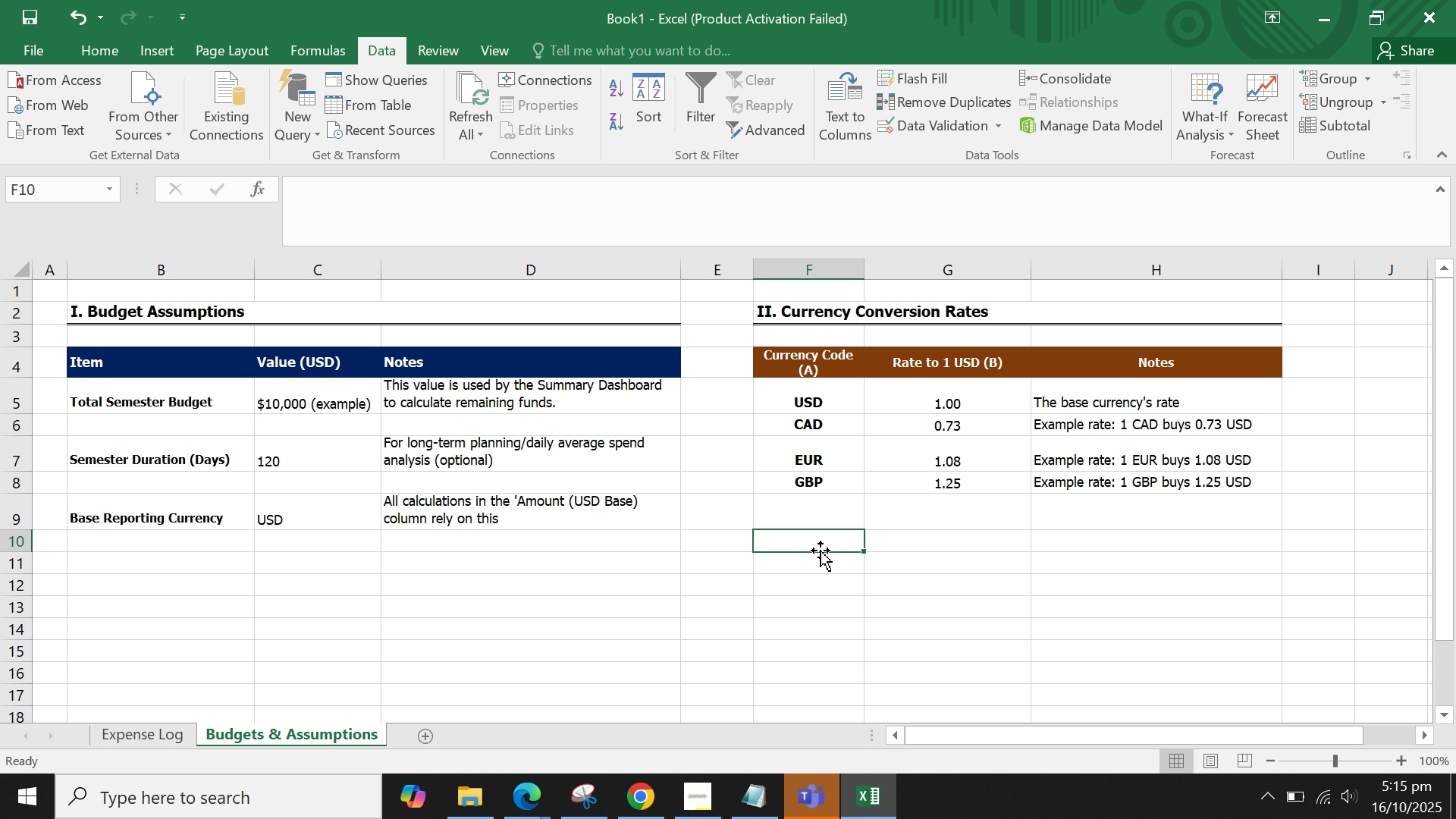 
wait(5.18)
 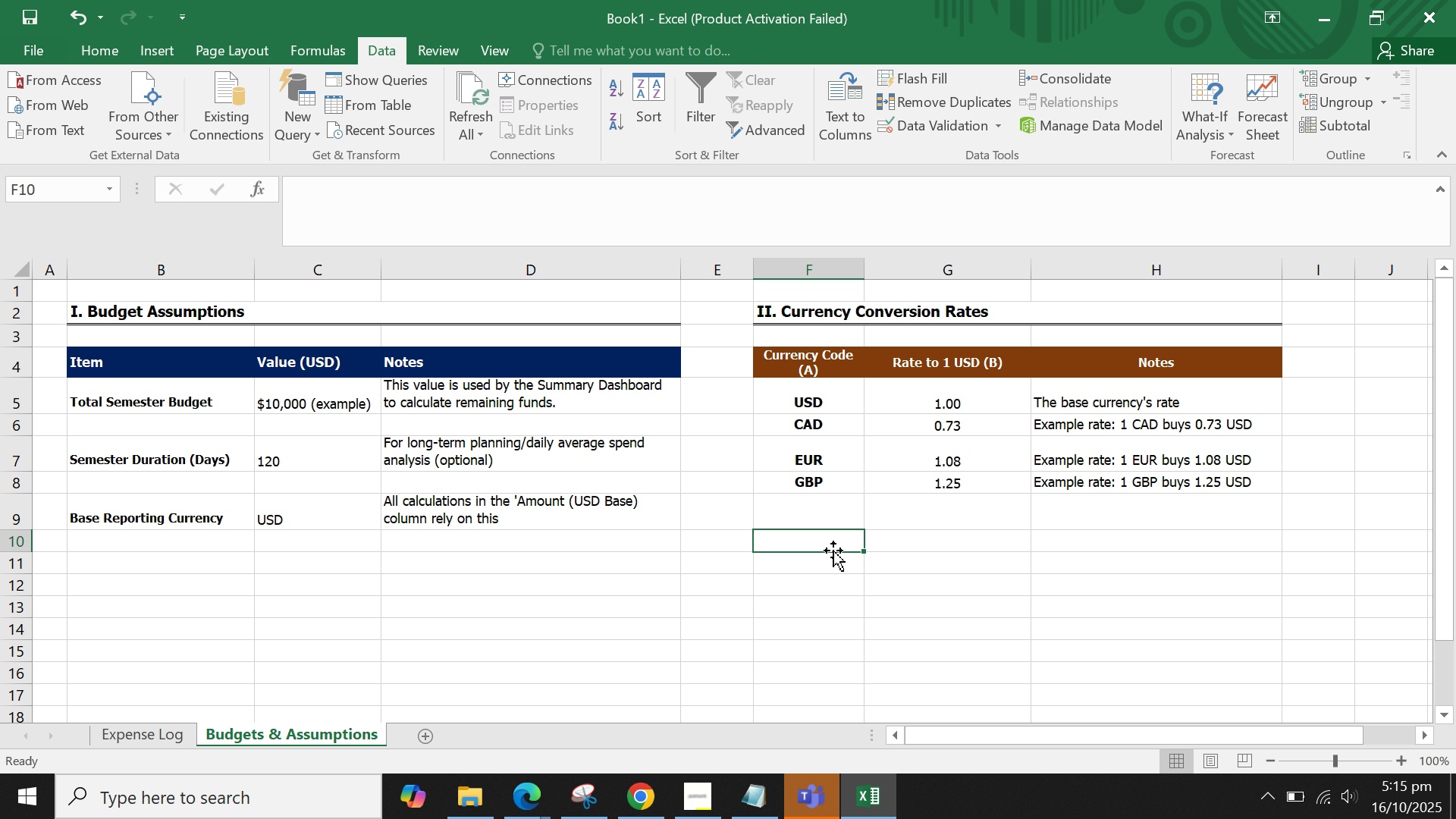 
left_click_drag(start_coordinate=[752, 268], to_coordinate=[708, 268])
 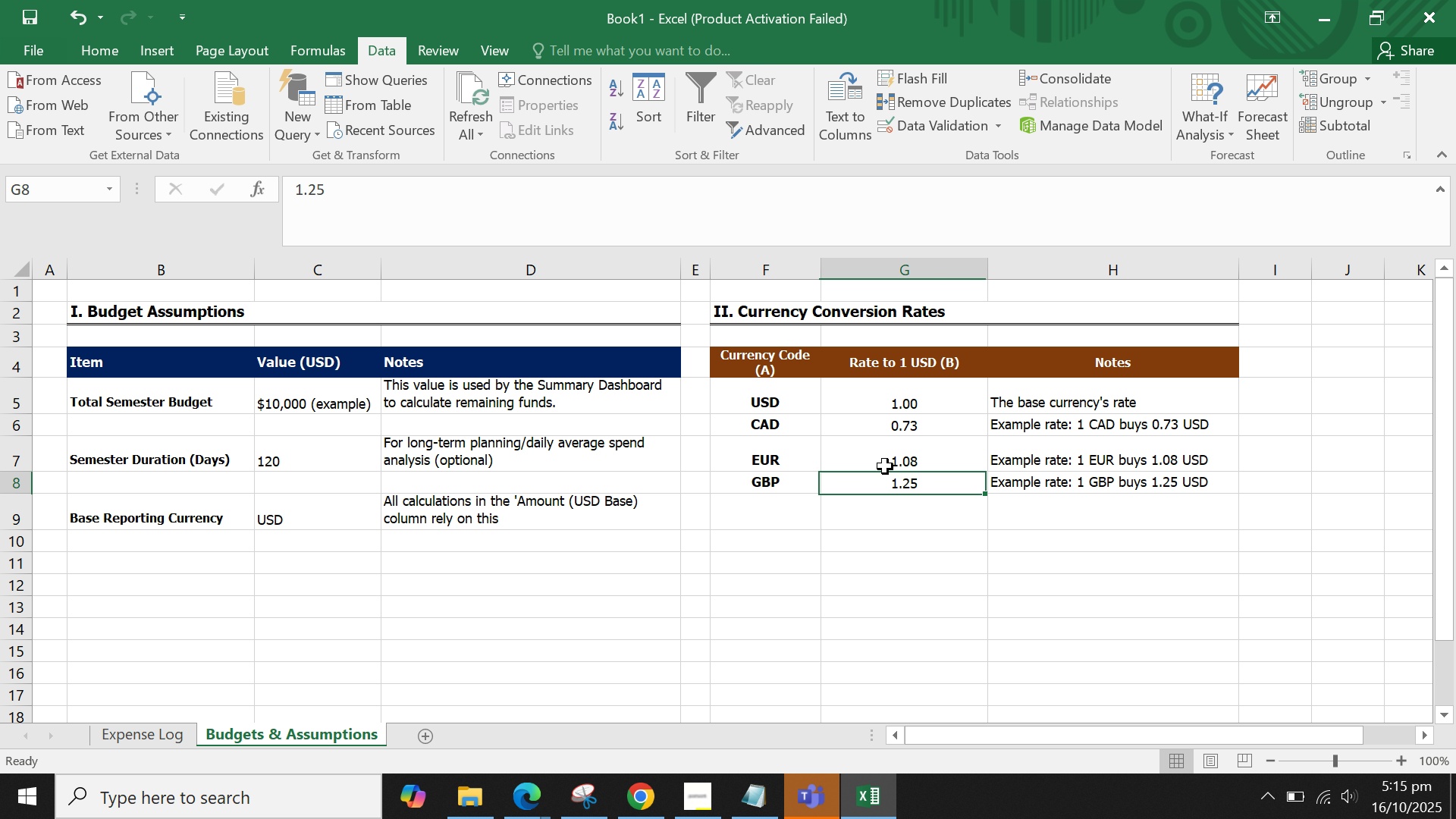 
double_click([910, 452])
 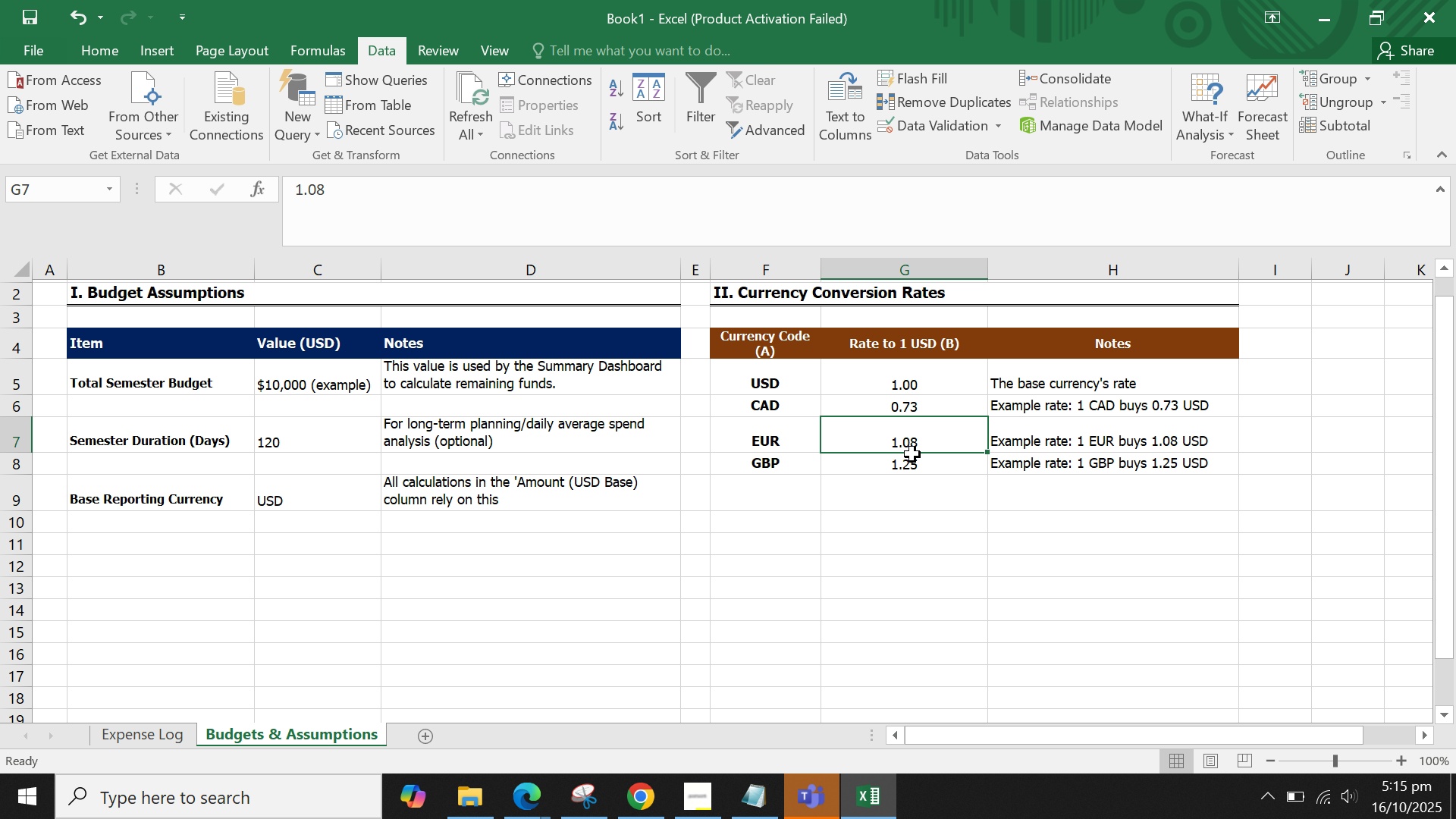 
scroll: coordinate [912, 454], scroll_direction: none, amount: 0.0
 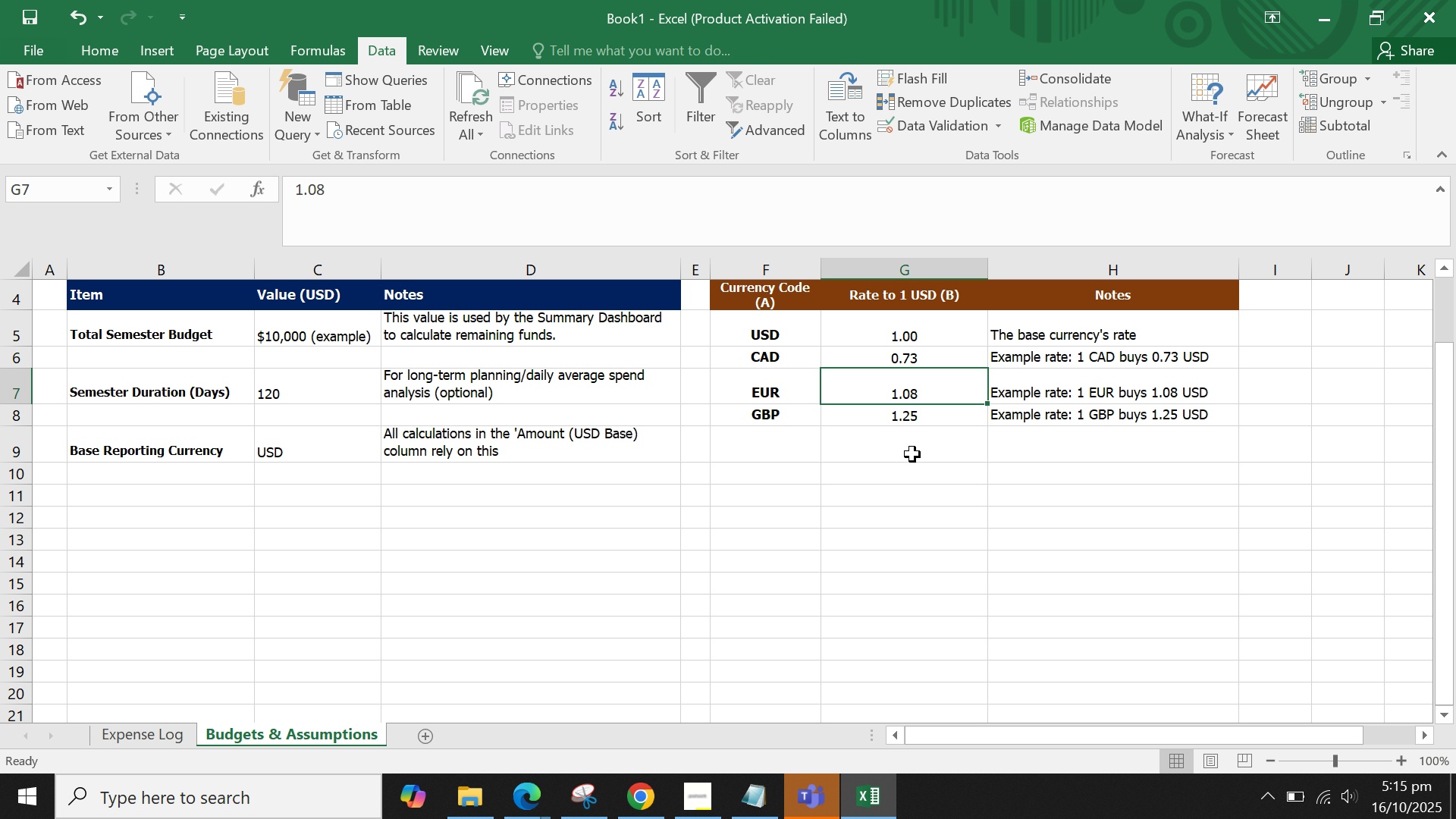 
scroll: coordinate [912, 454], scroll_direction: up, amount: 2.0
 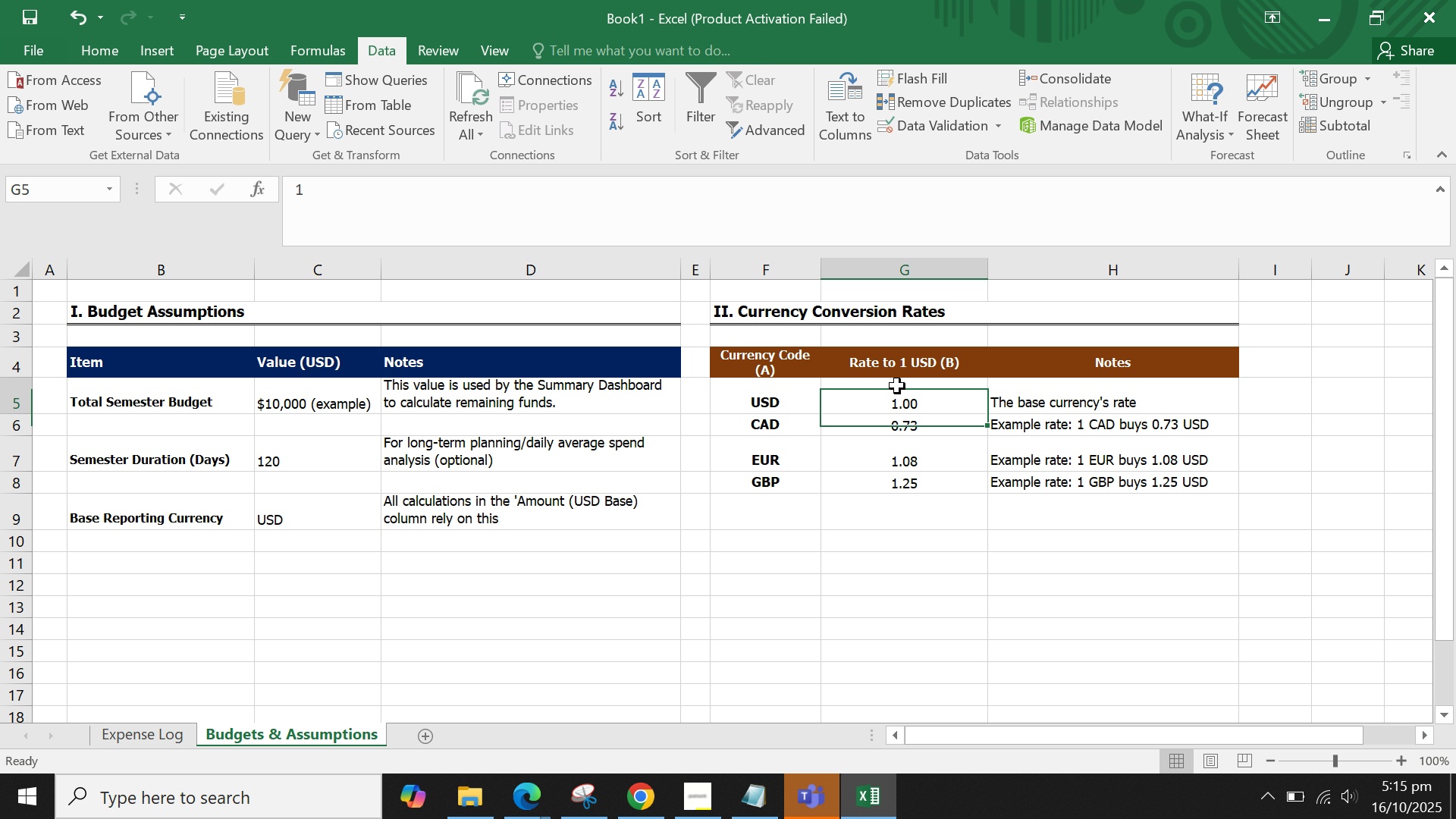 
left_click([897, 386])
 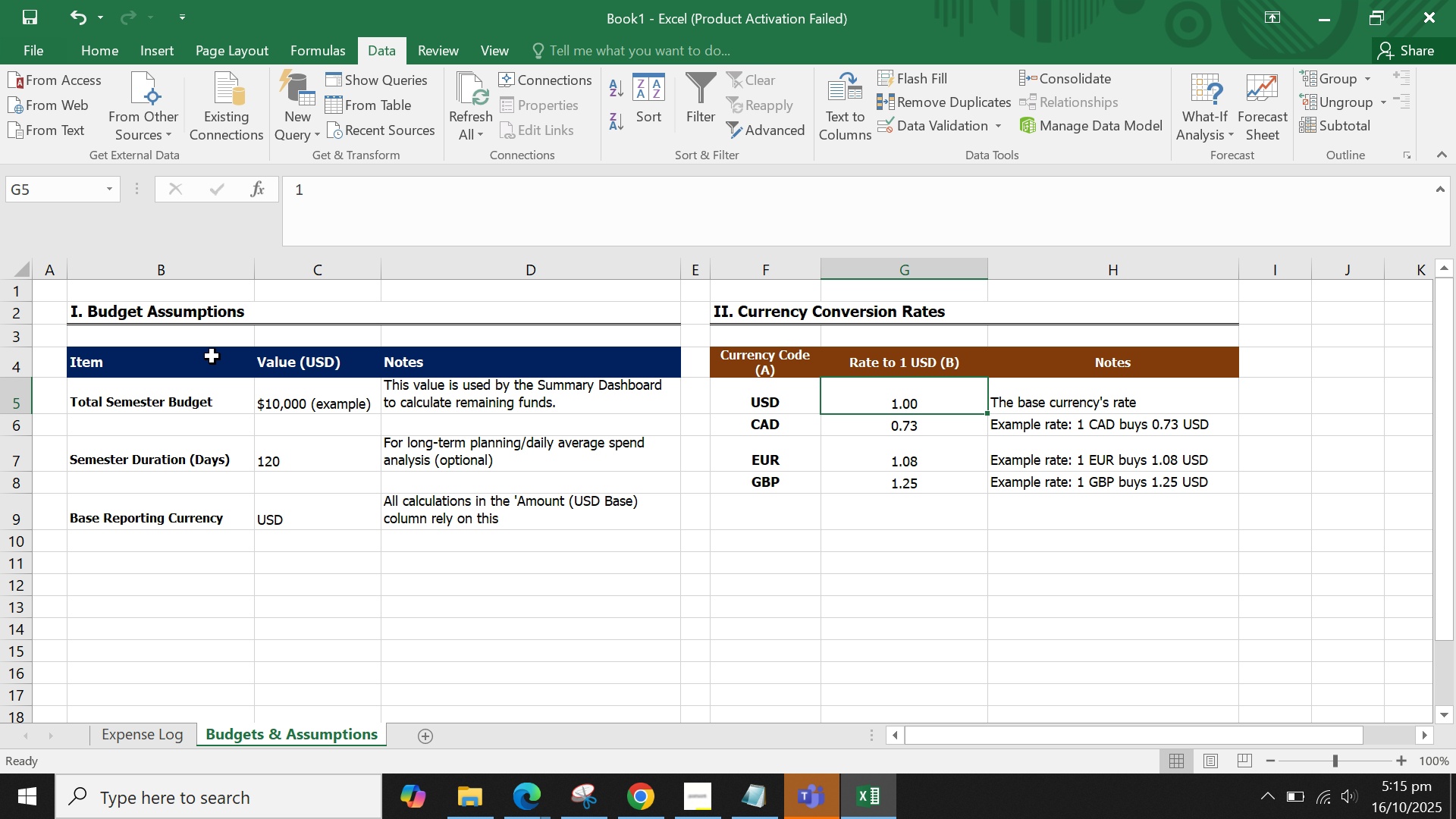 
left_click_drag(start_coordinate=[167, 362], to_coordinate=[486, 369])
 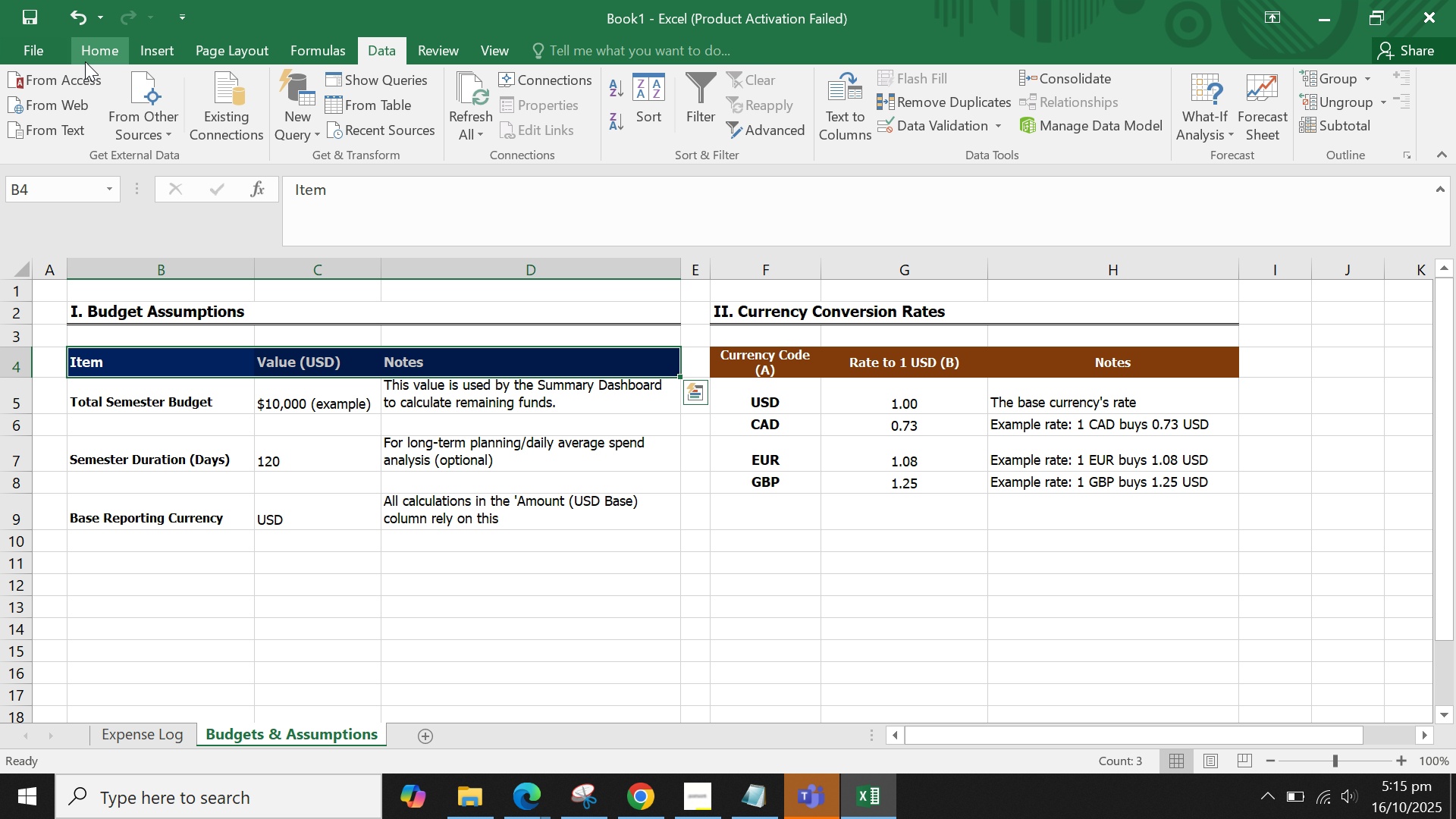 
left_click([99, 52])
 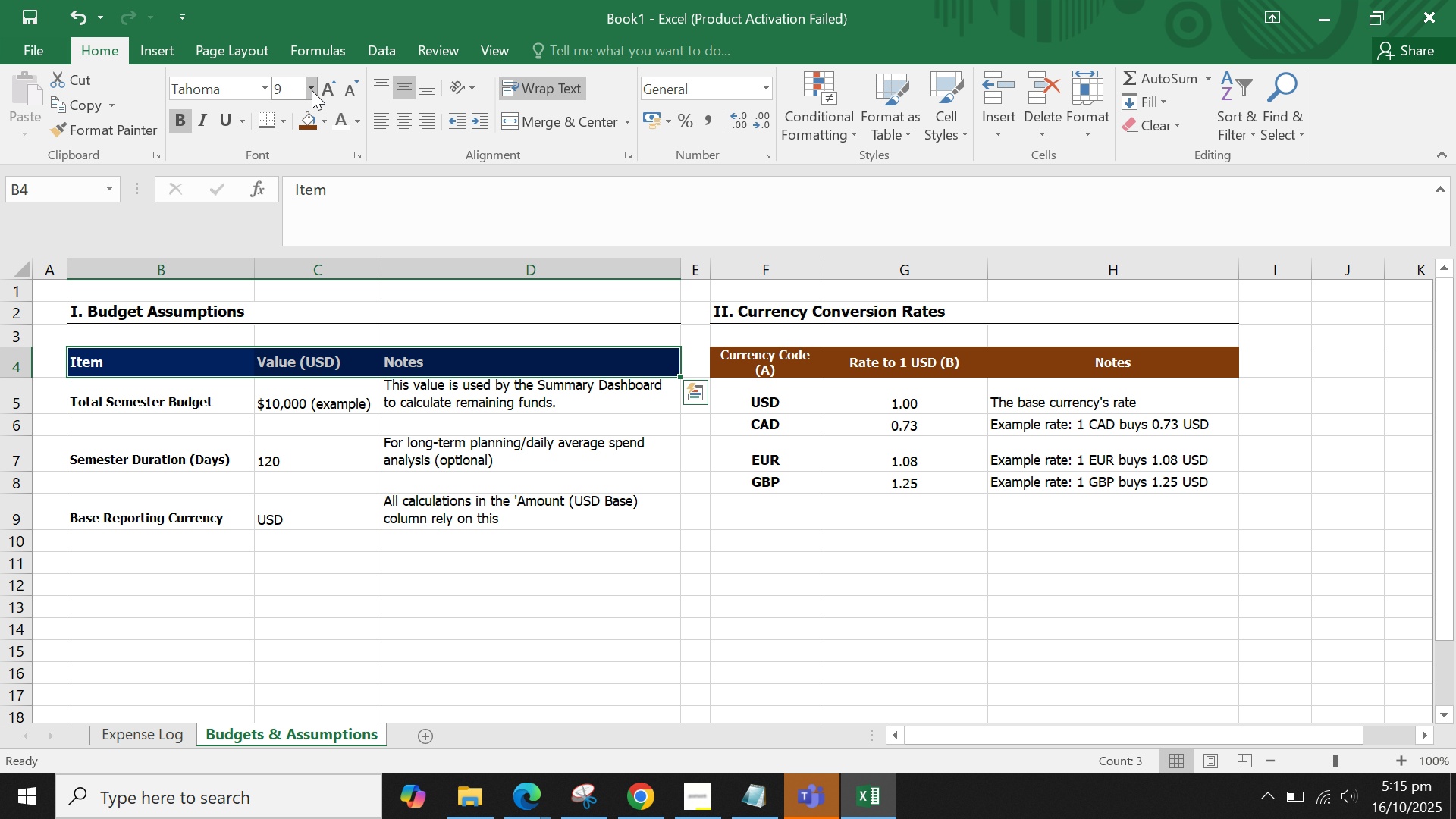 
left_click([312, 90])
 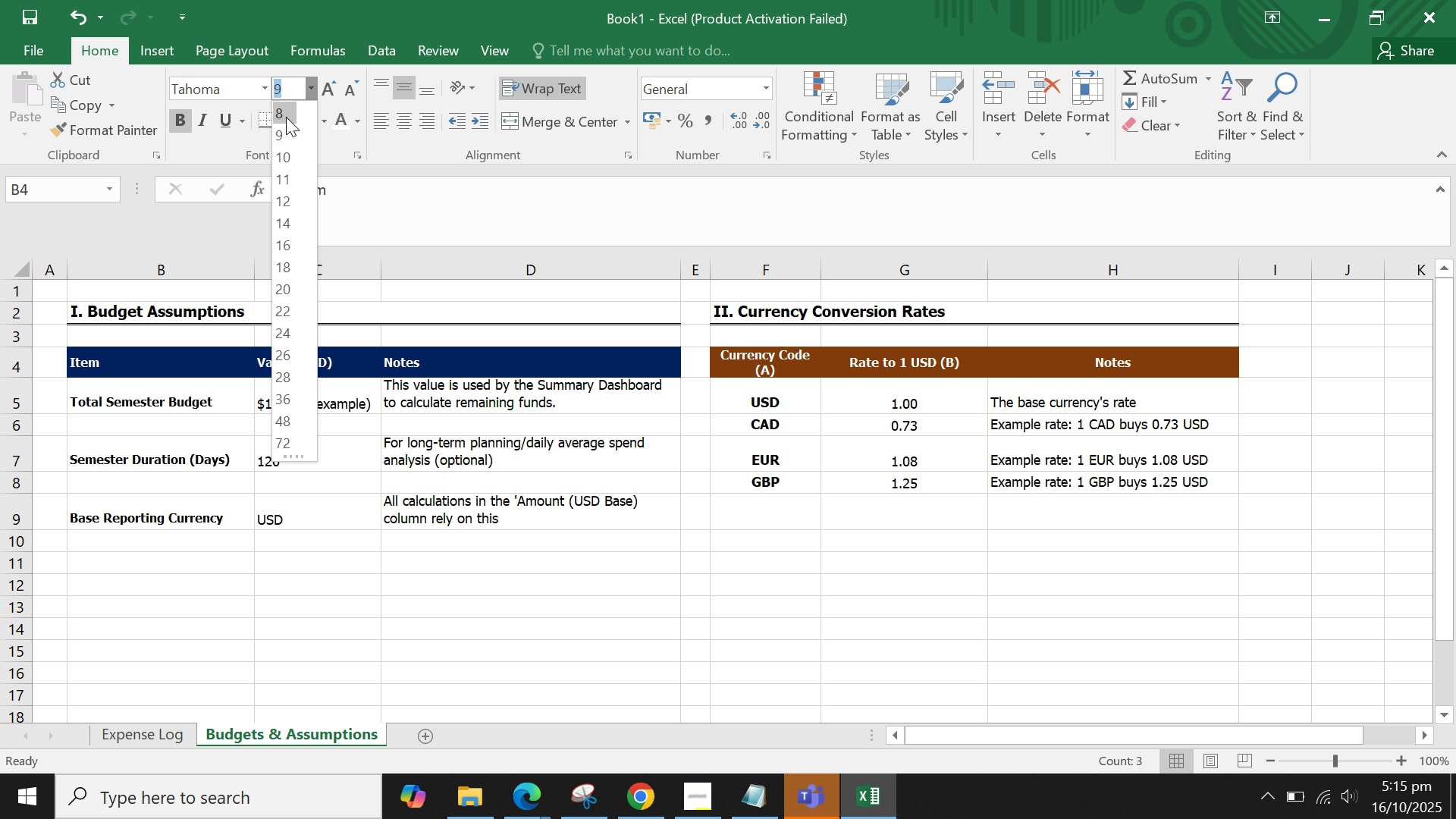 
left_click([286, 117])
 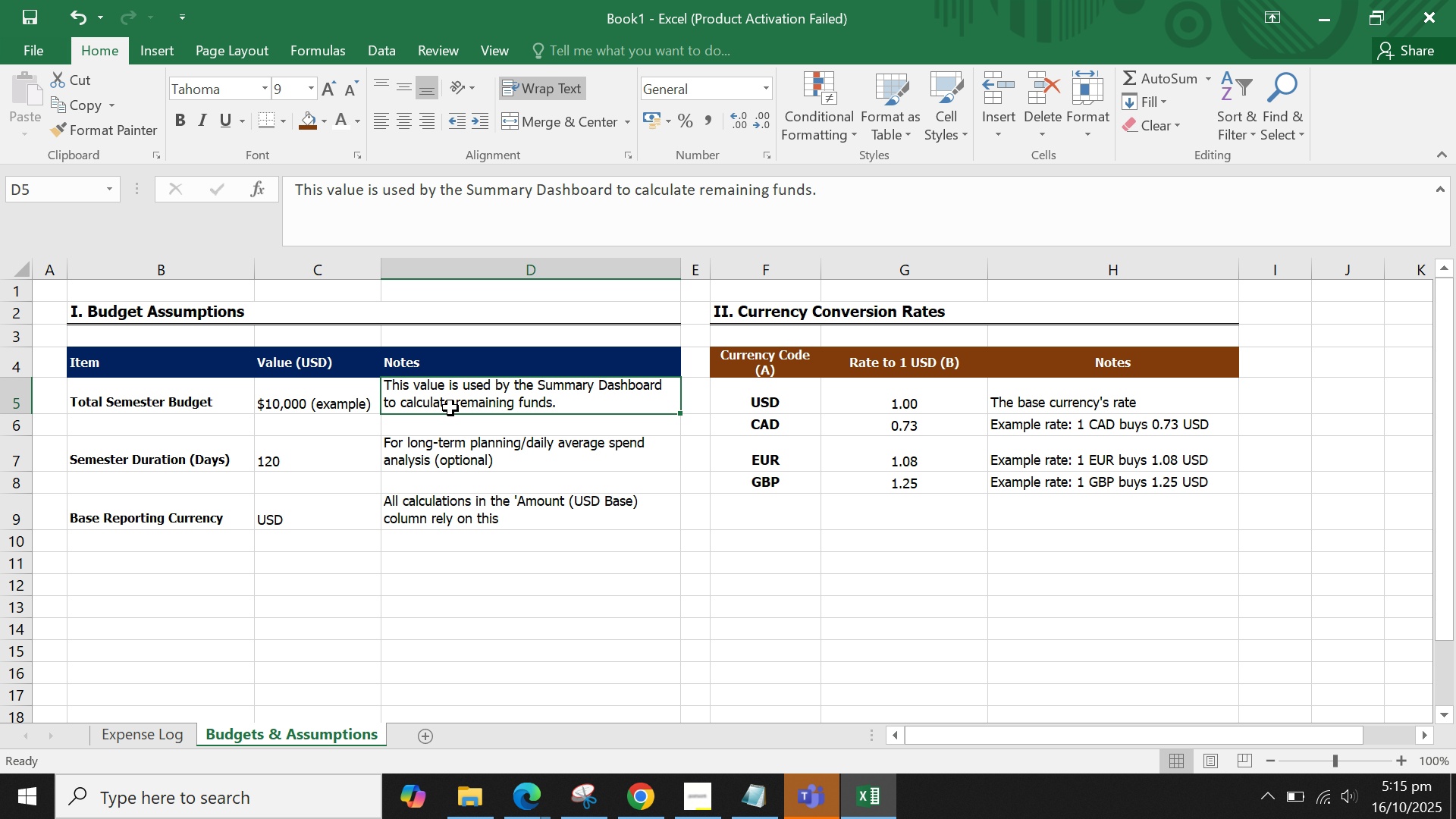 
double_click([456, 430])
 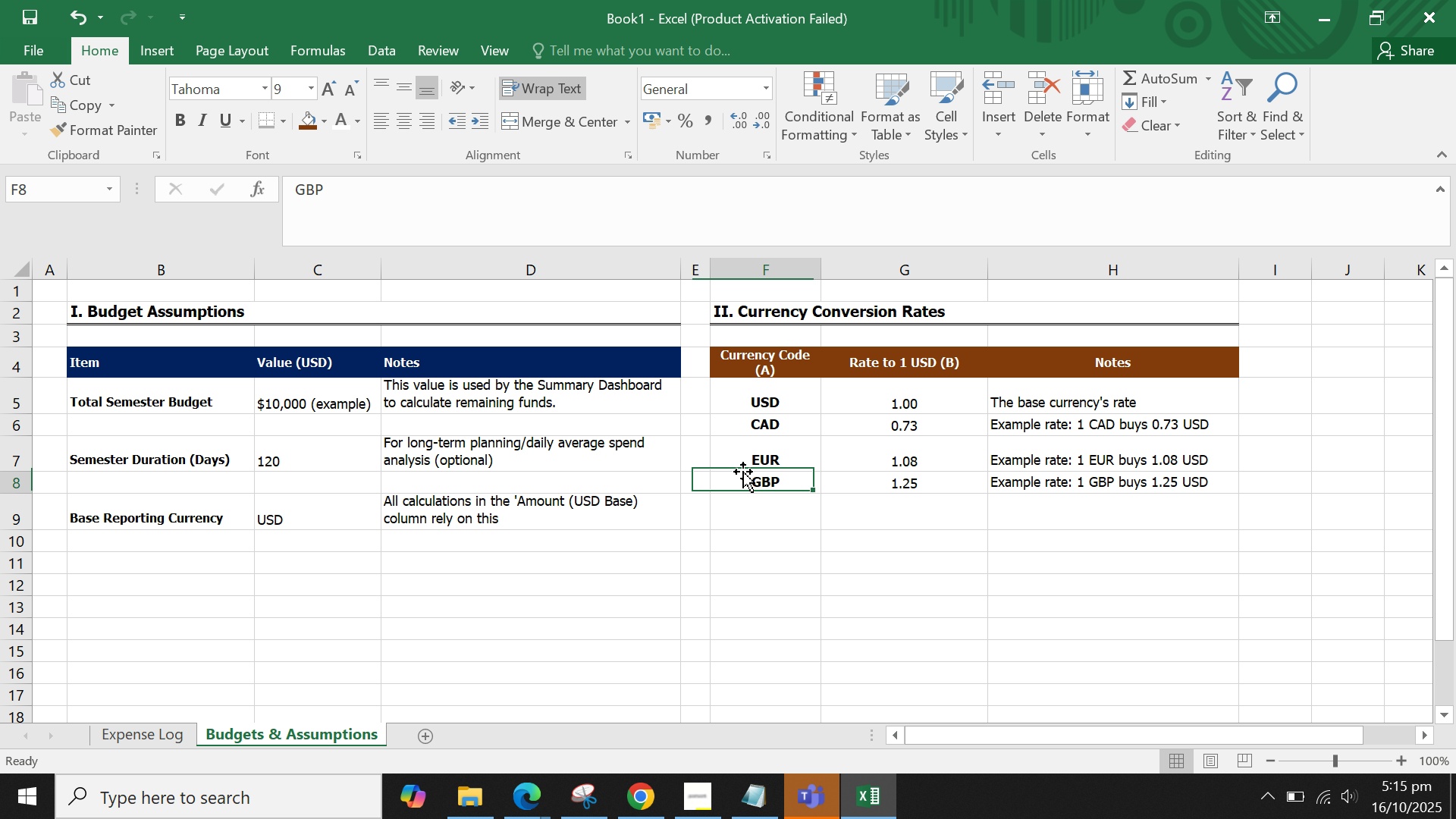 
left_click([743, 472])
 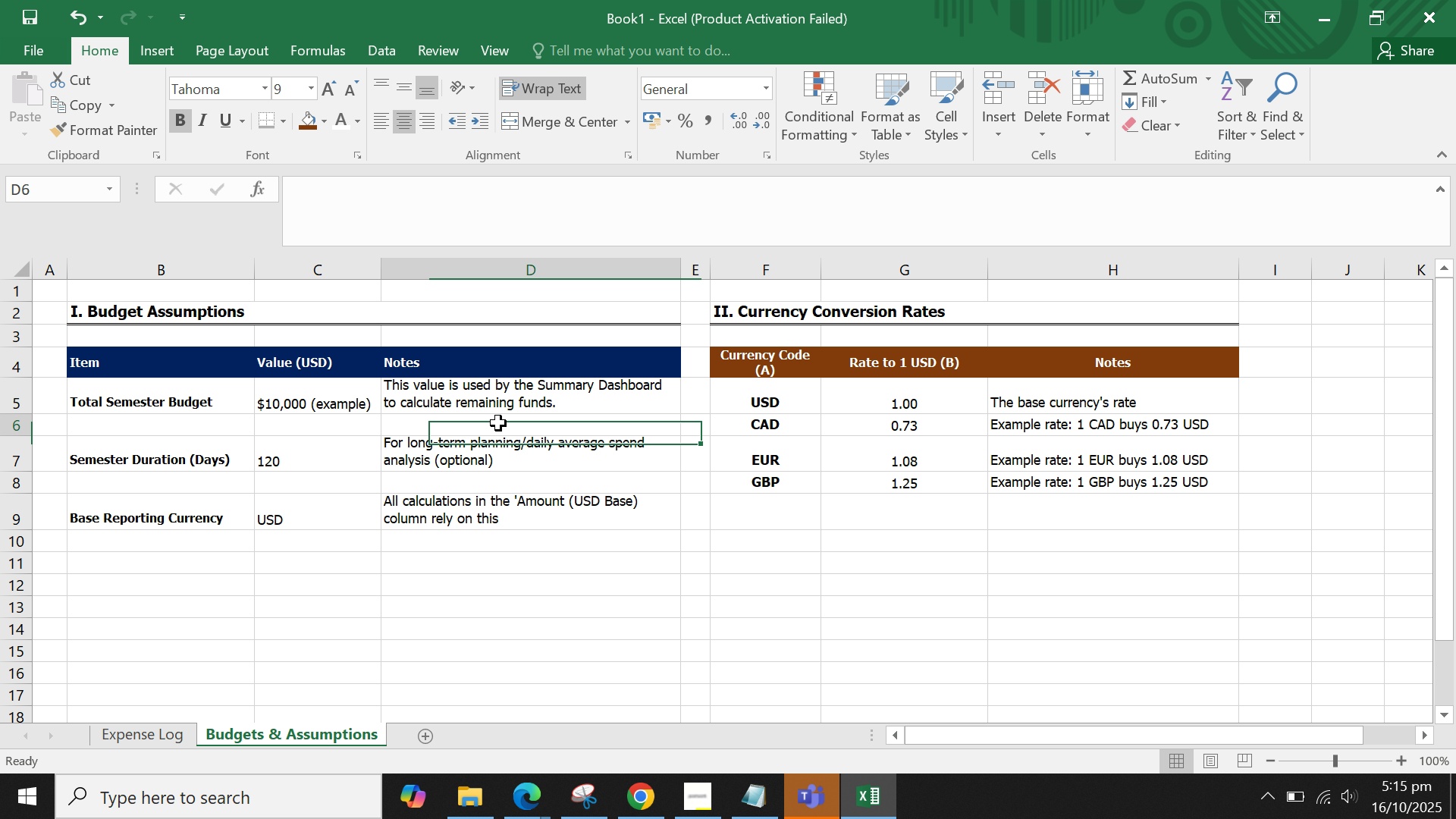 
left_click([498, 423])
 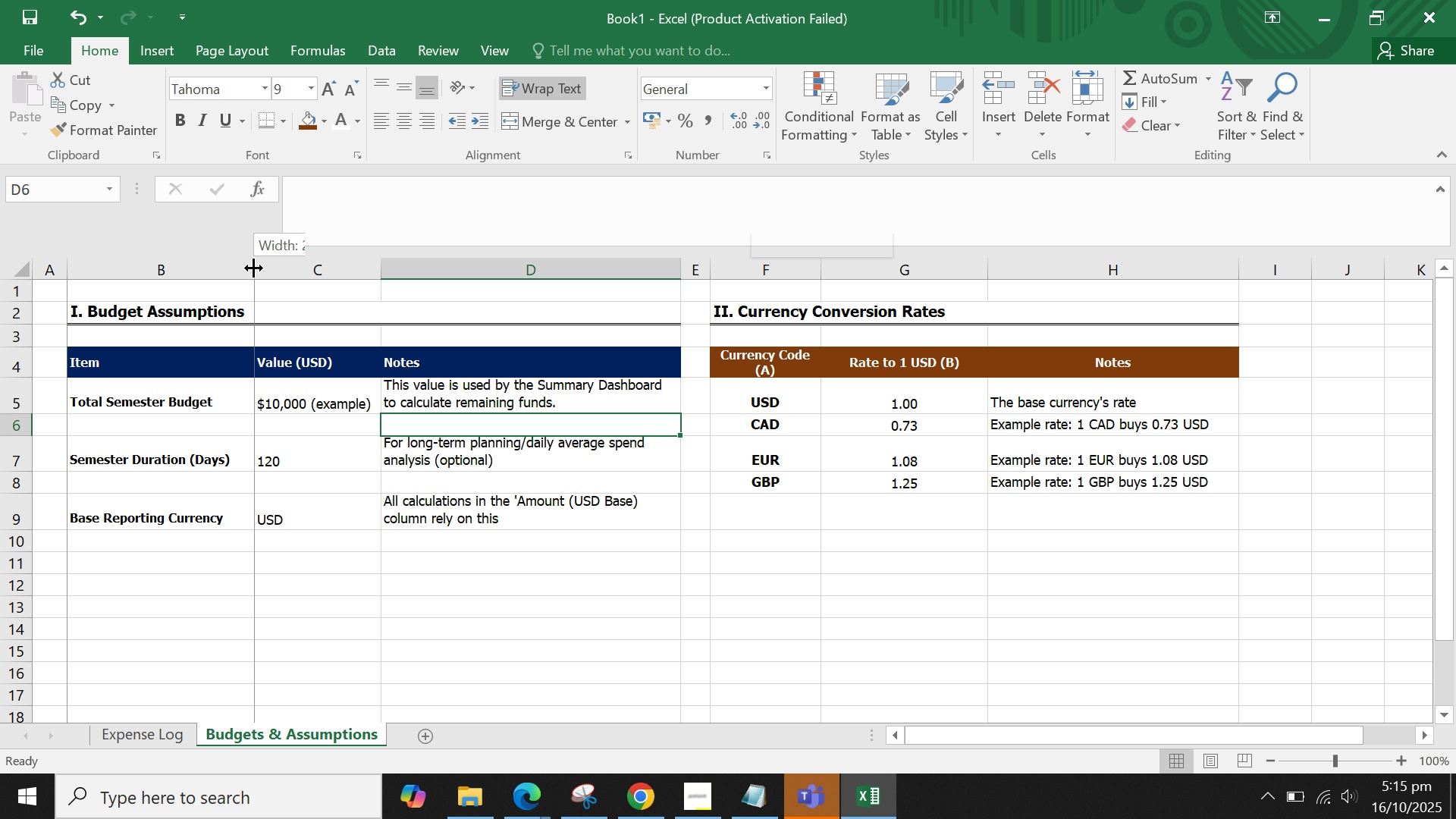 
left_click_drag(start_coordinate=[253, 268], to_coordinate=[229, 266])
 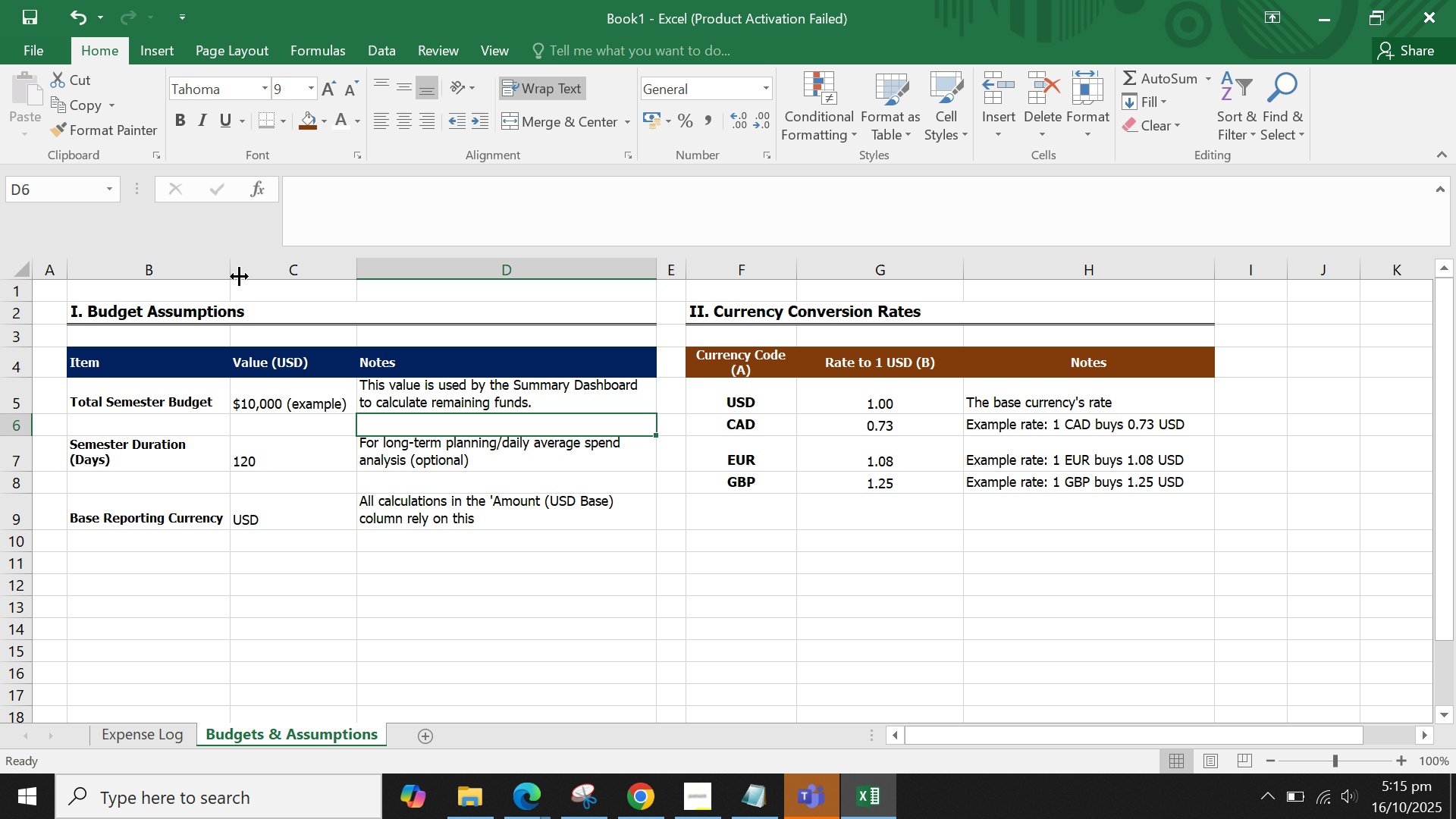 
left_click_drag(start_coordinate=[230, 269], to_coordinate=[199, 268])
 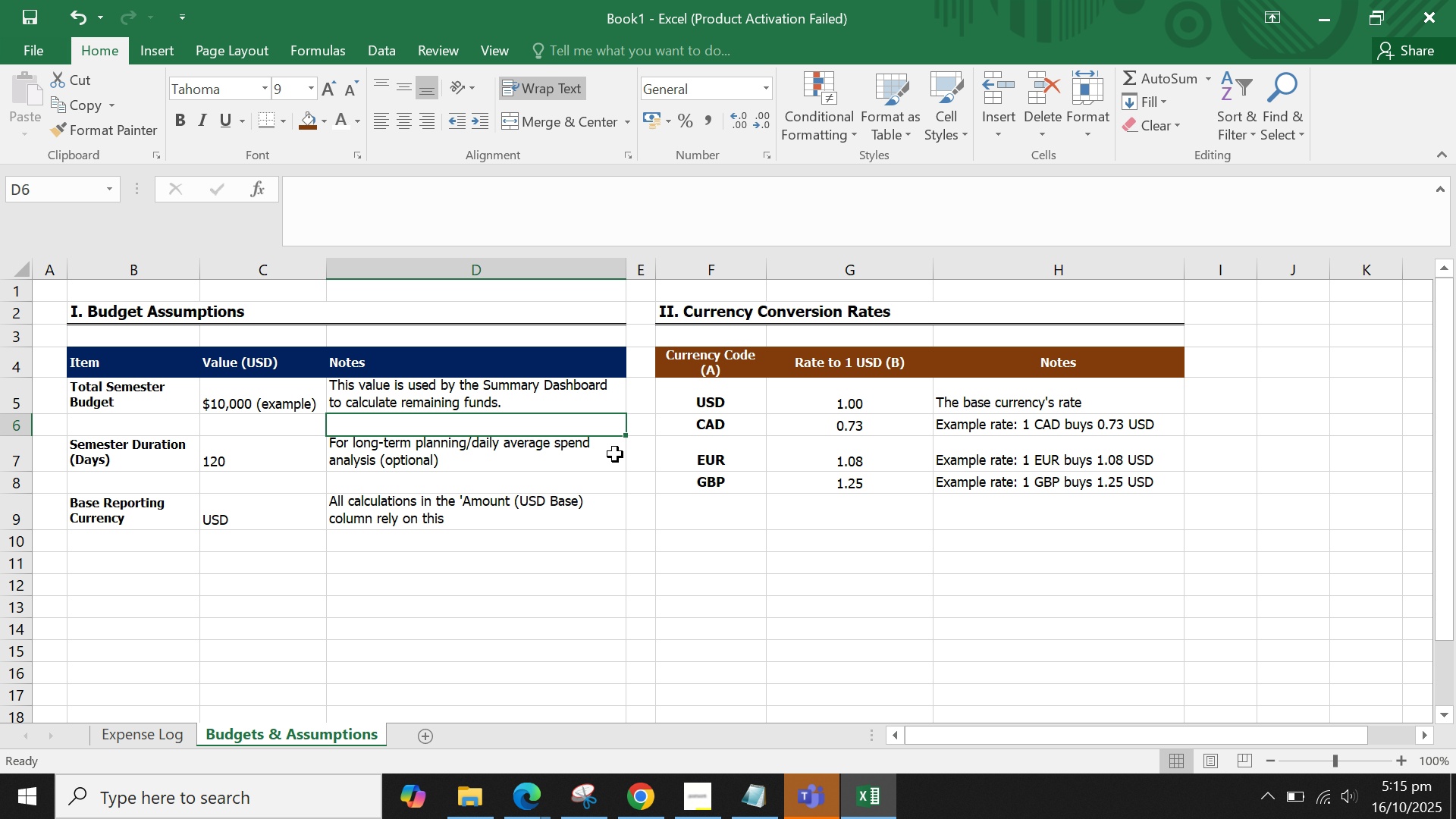 
double_click([736, 481])
 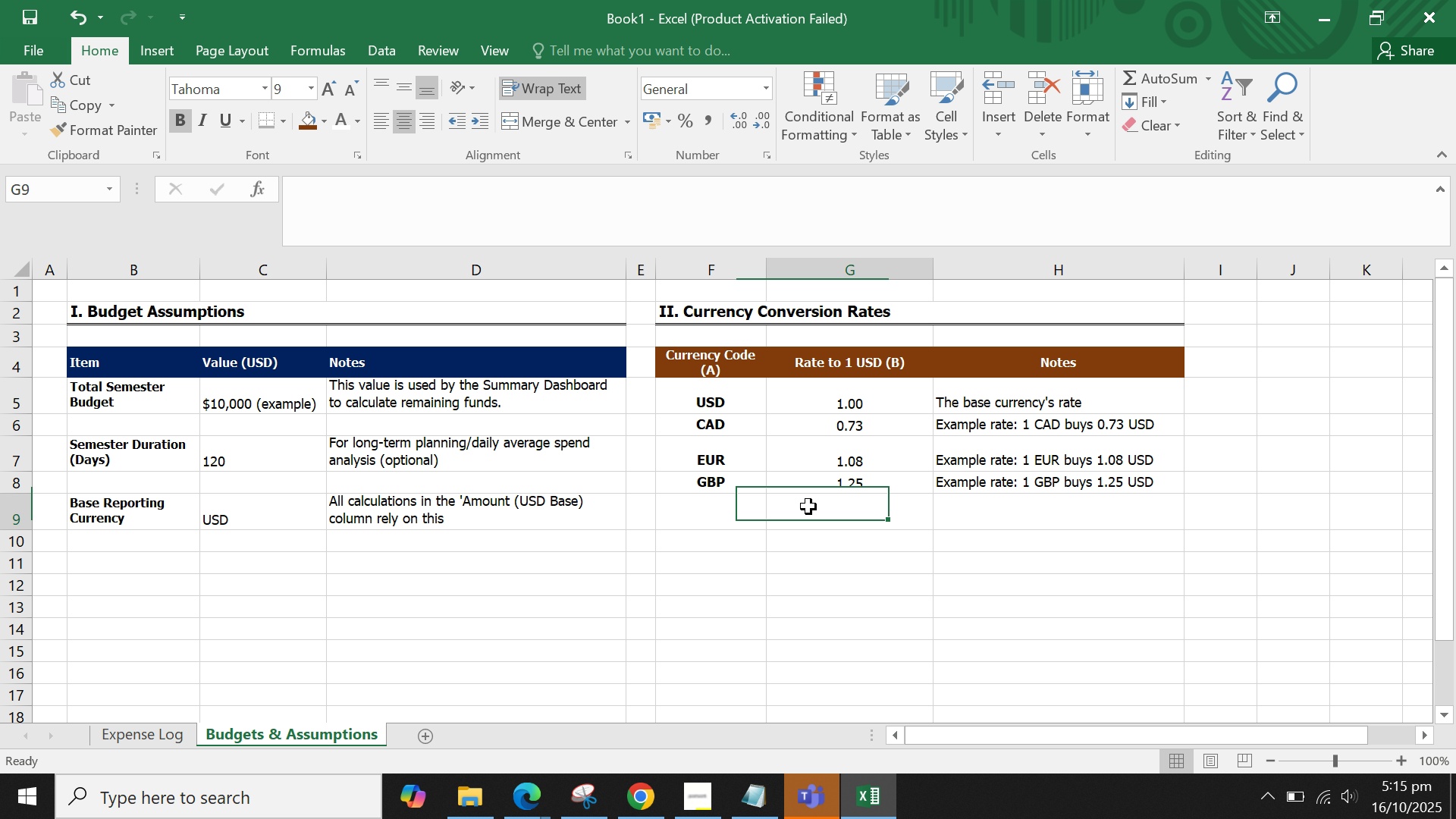 
triple_click([808, 507])
 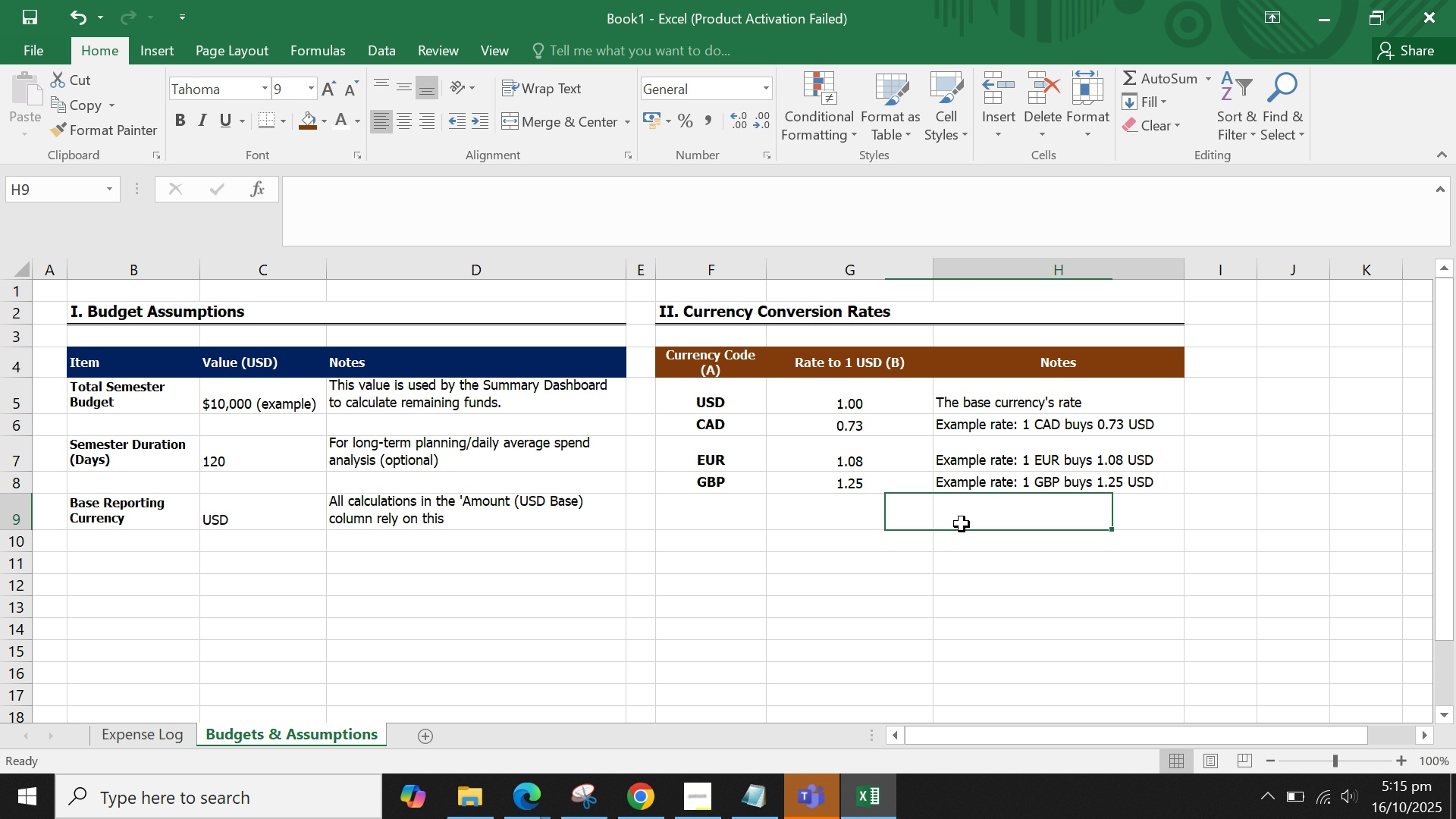 
triple_click([962, 524])
 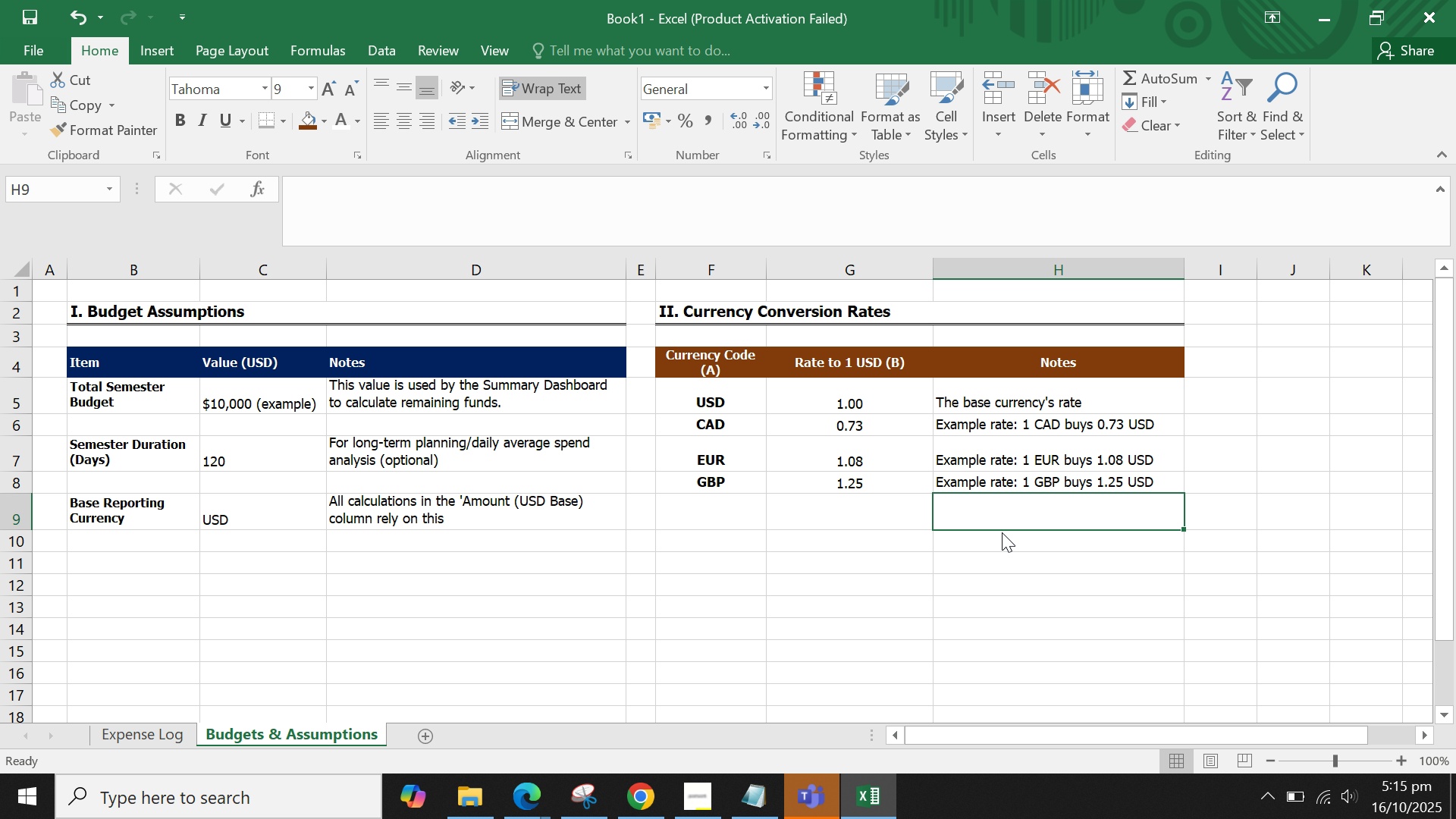 
left_click([1002, 532])
 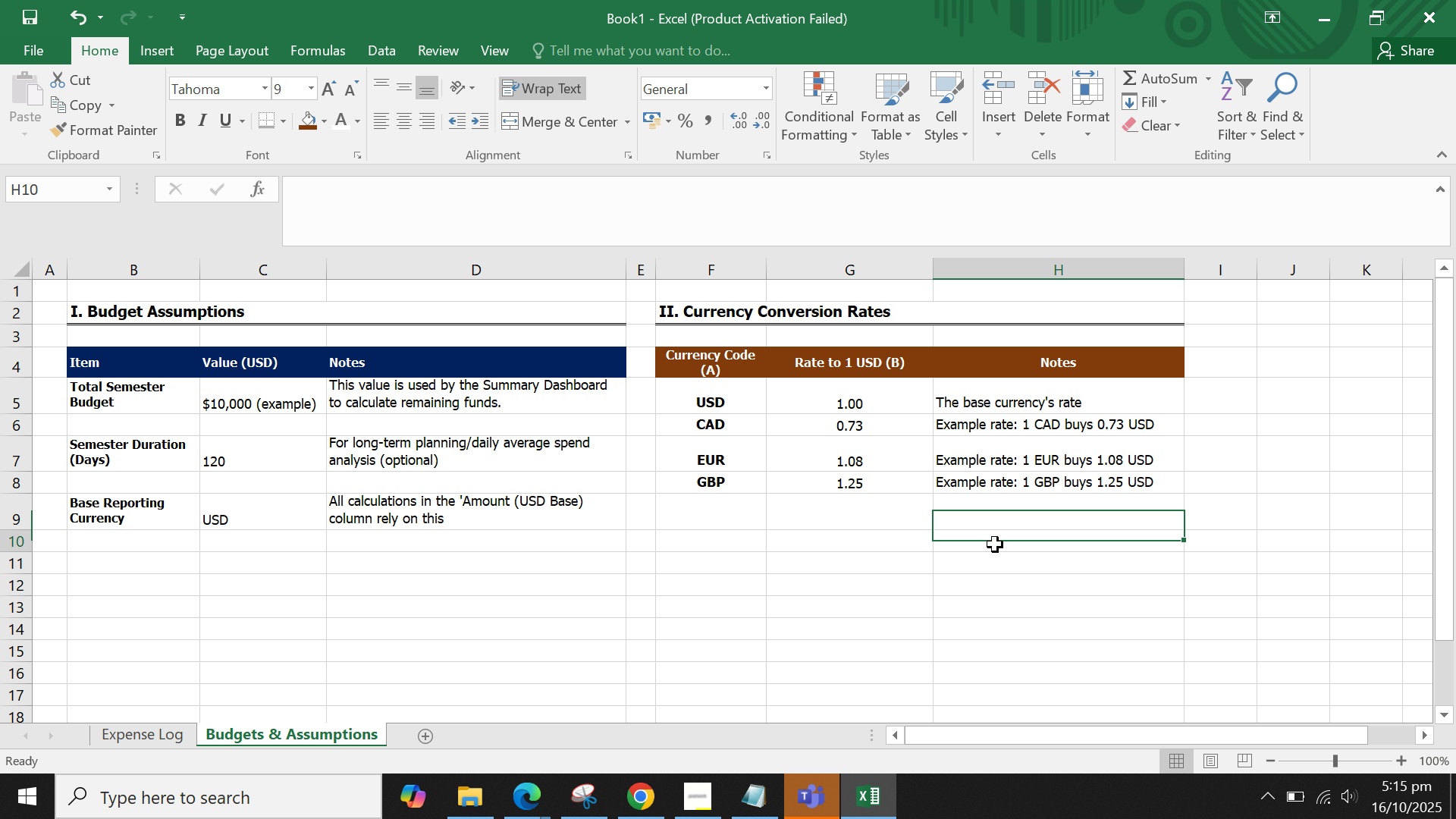 
left_click([995, 544])
 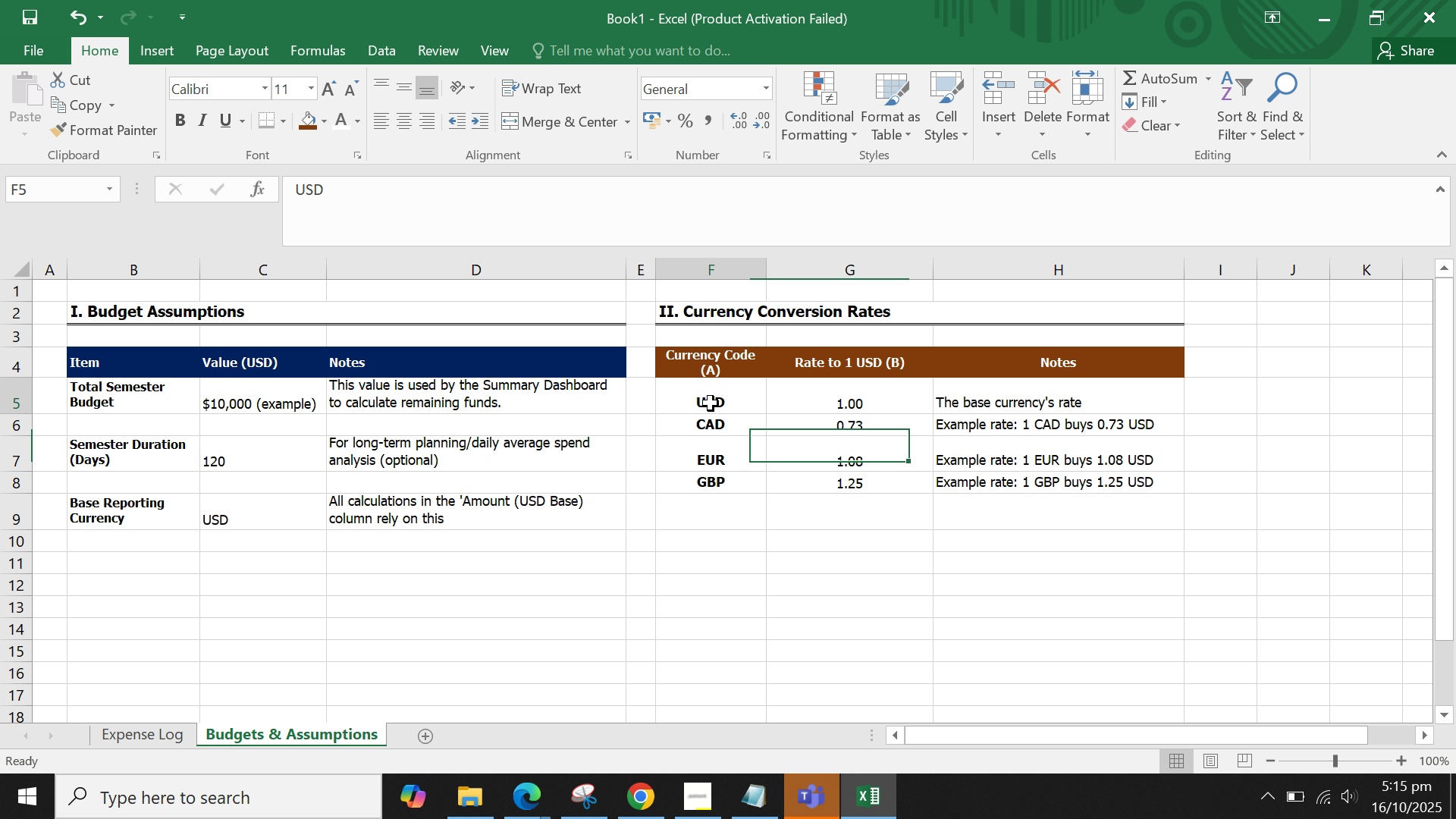 
double_click([736, 371])
 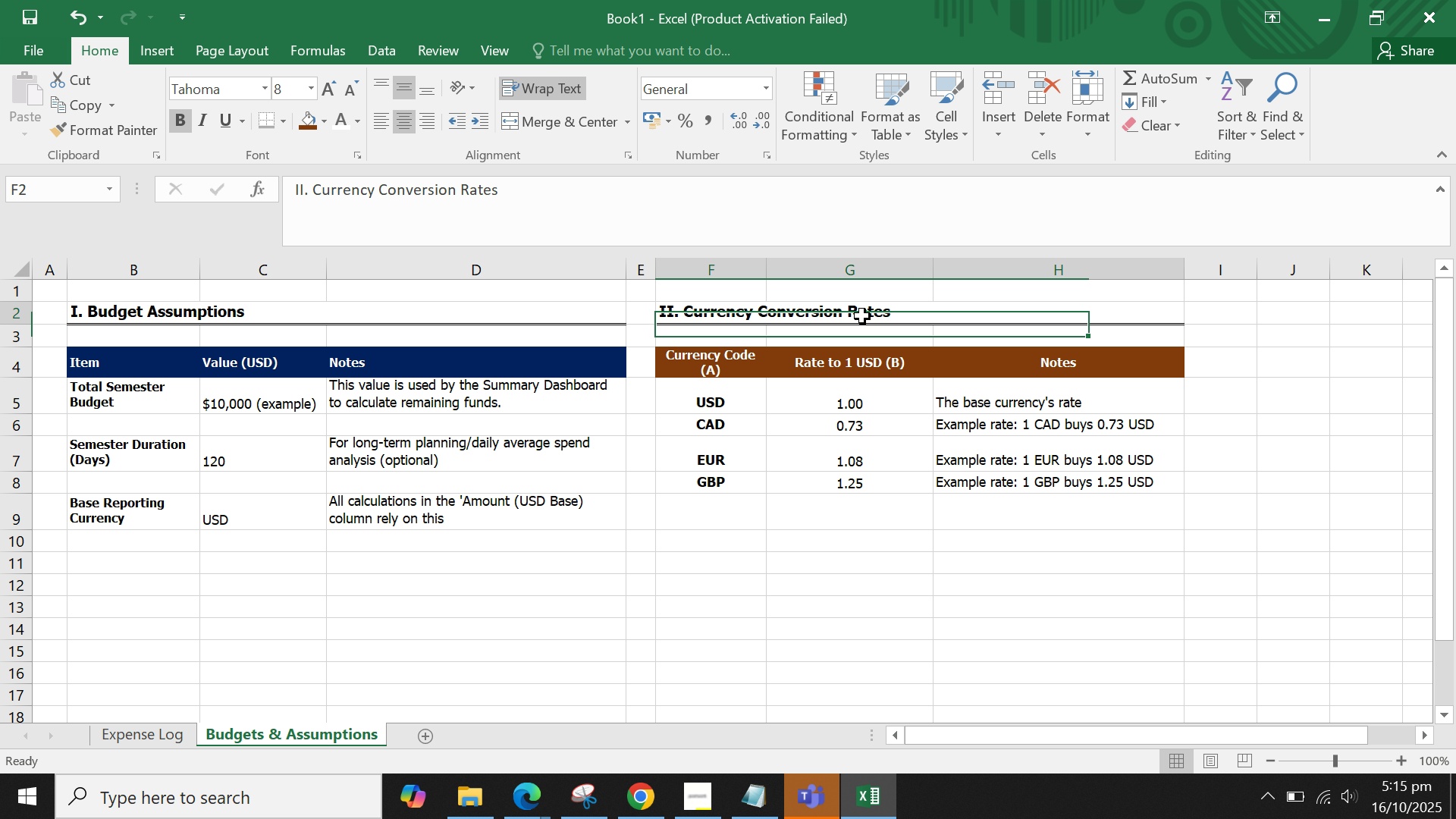 
left_click([862, 316])
 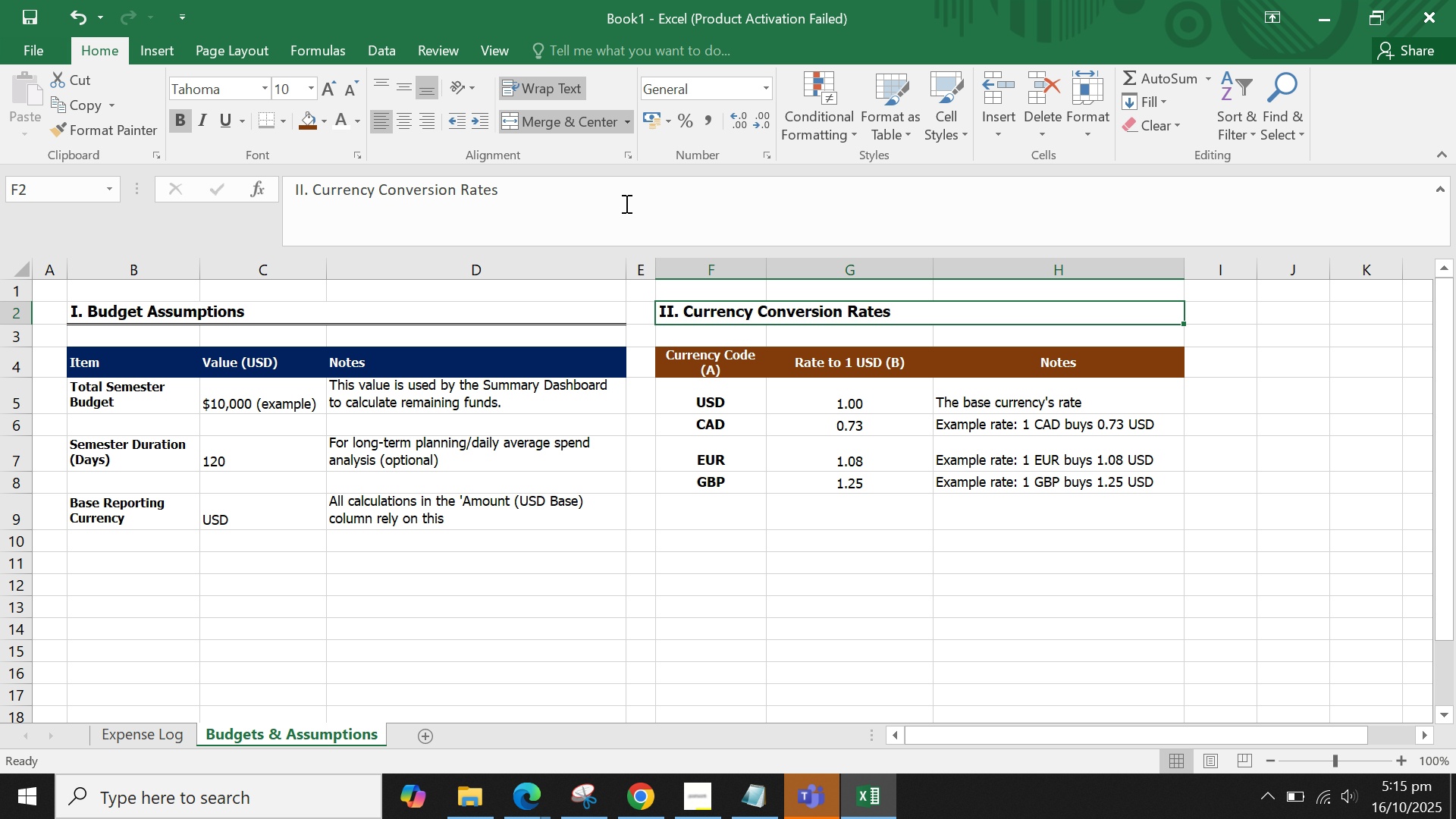 
left_click([625, 202])
 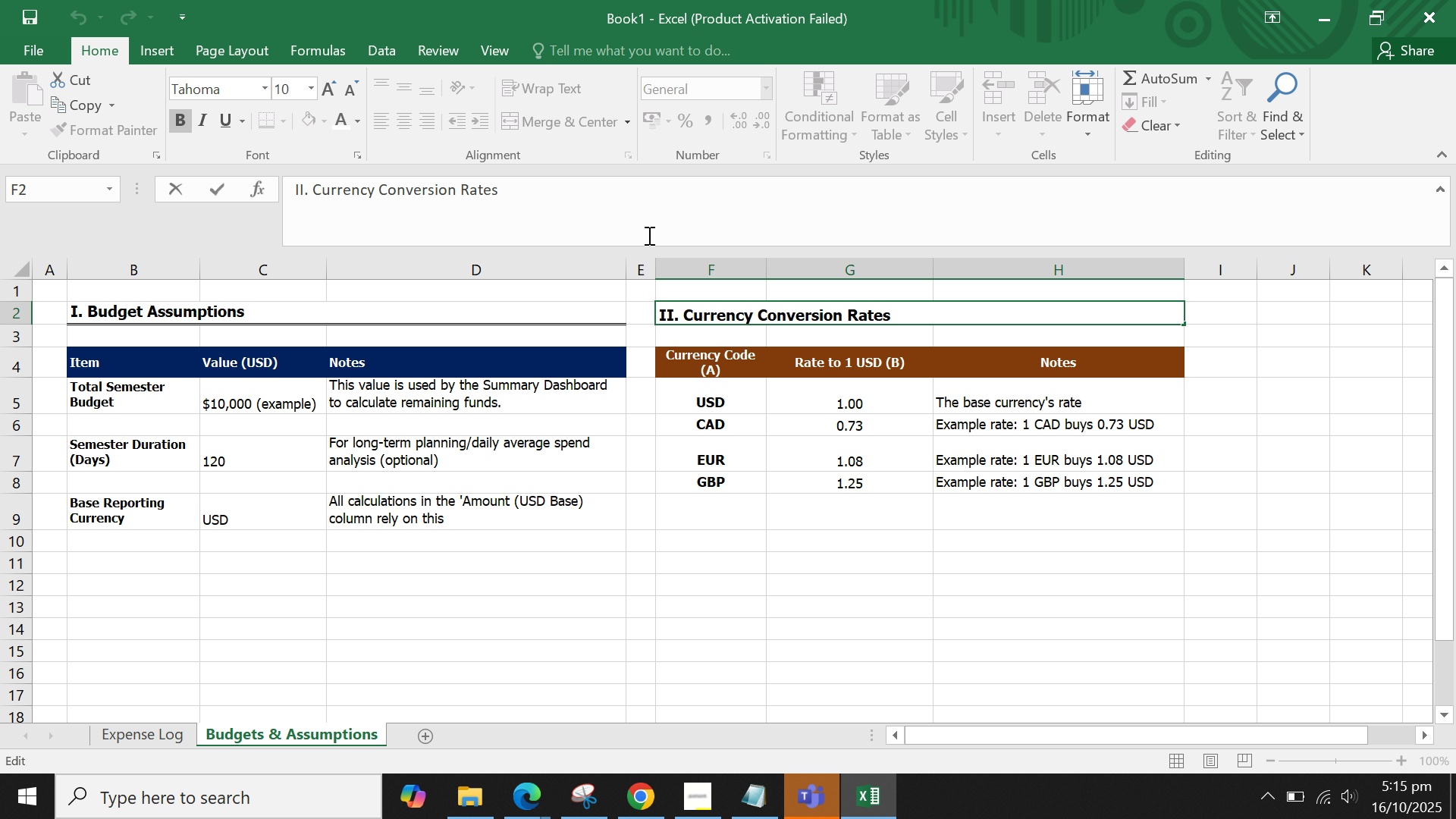 
type( (add if needed()
key(Backspace)
type(=)
key(Backspace)
type())
 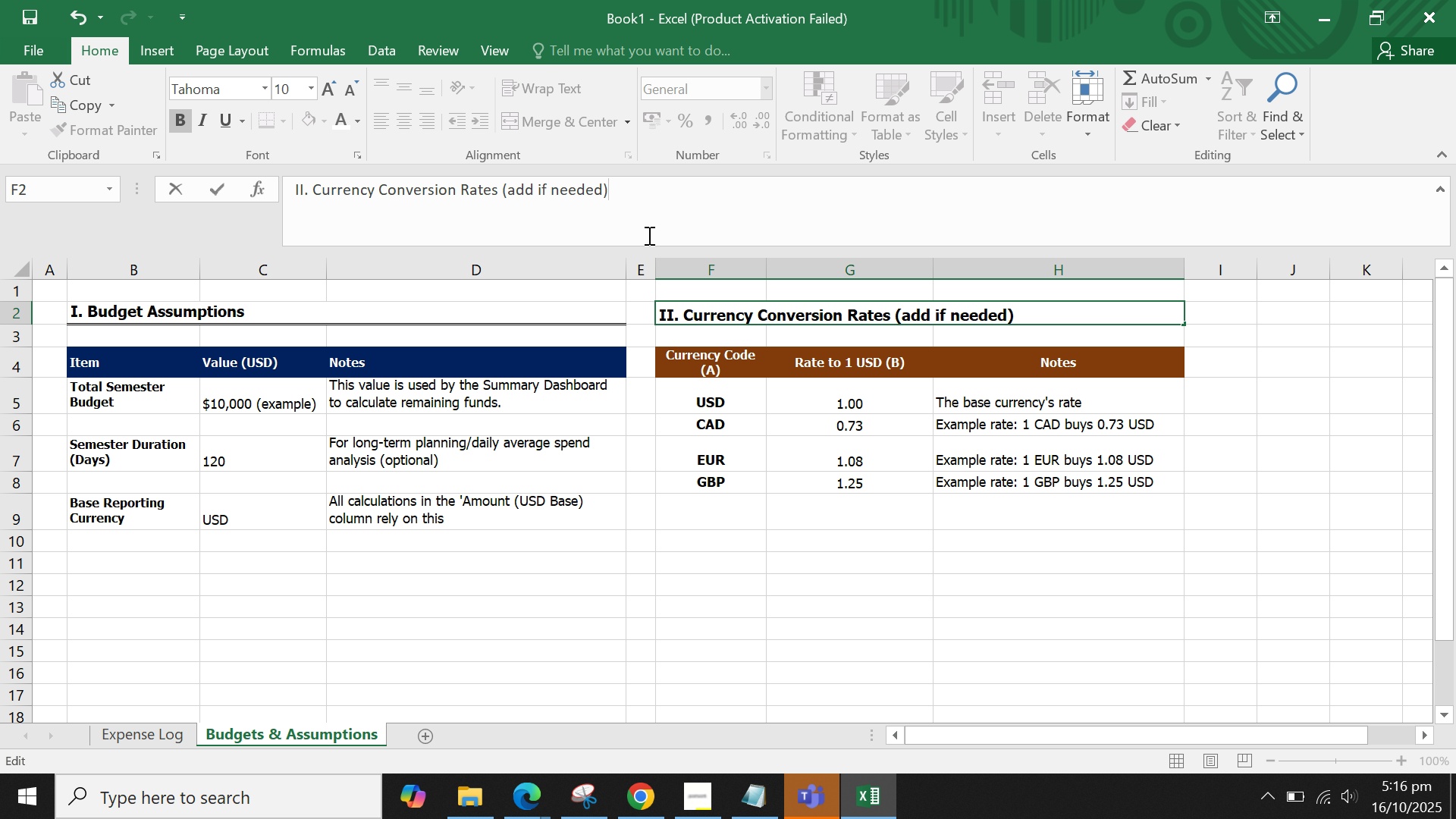 
key(Control+ArrowLeft)
 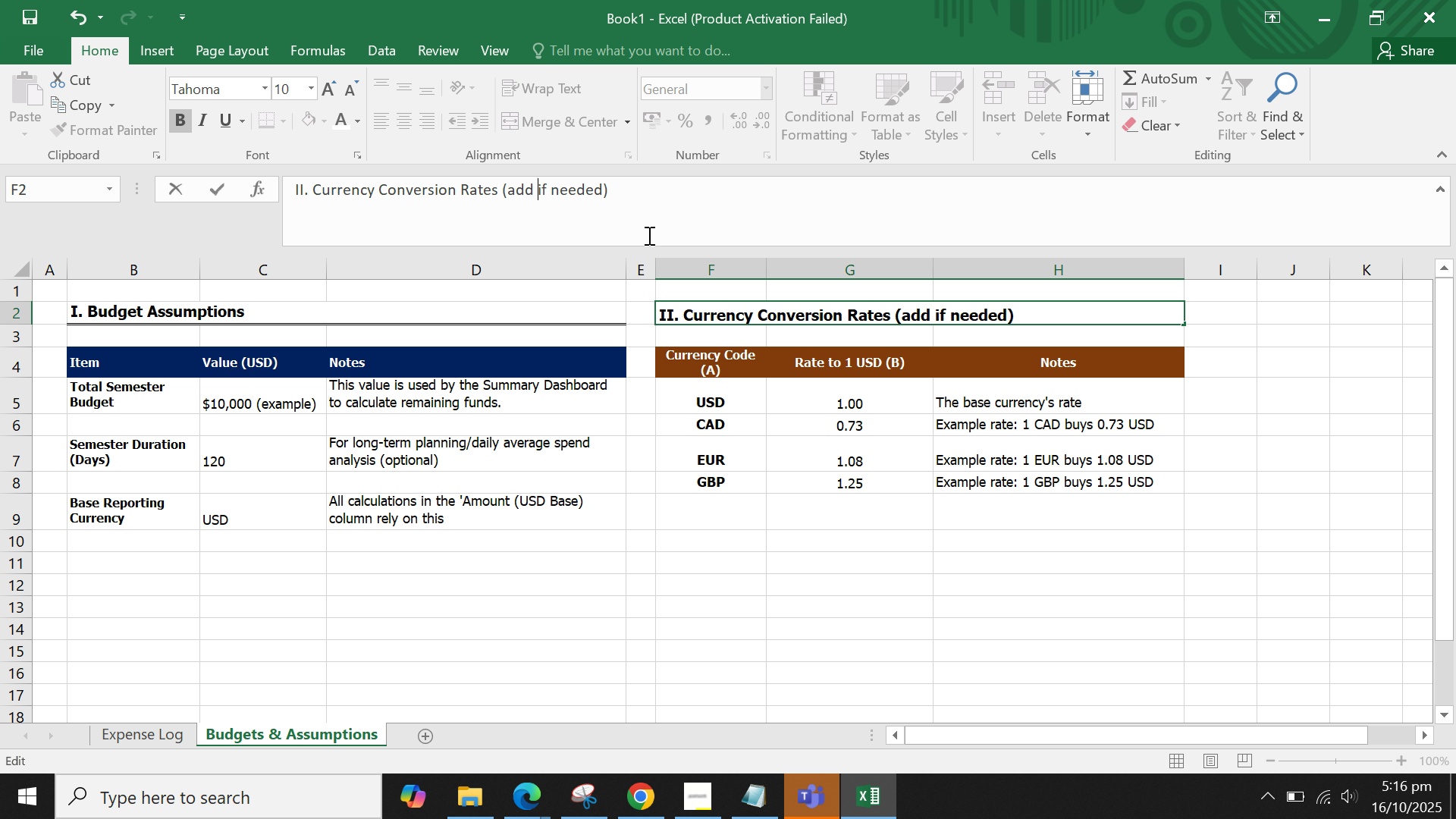 
key(Control+ArrowLeft)
 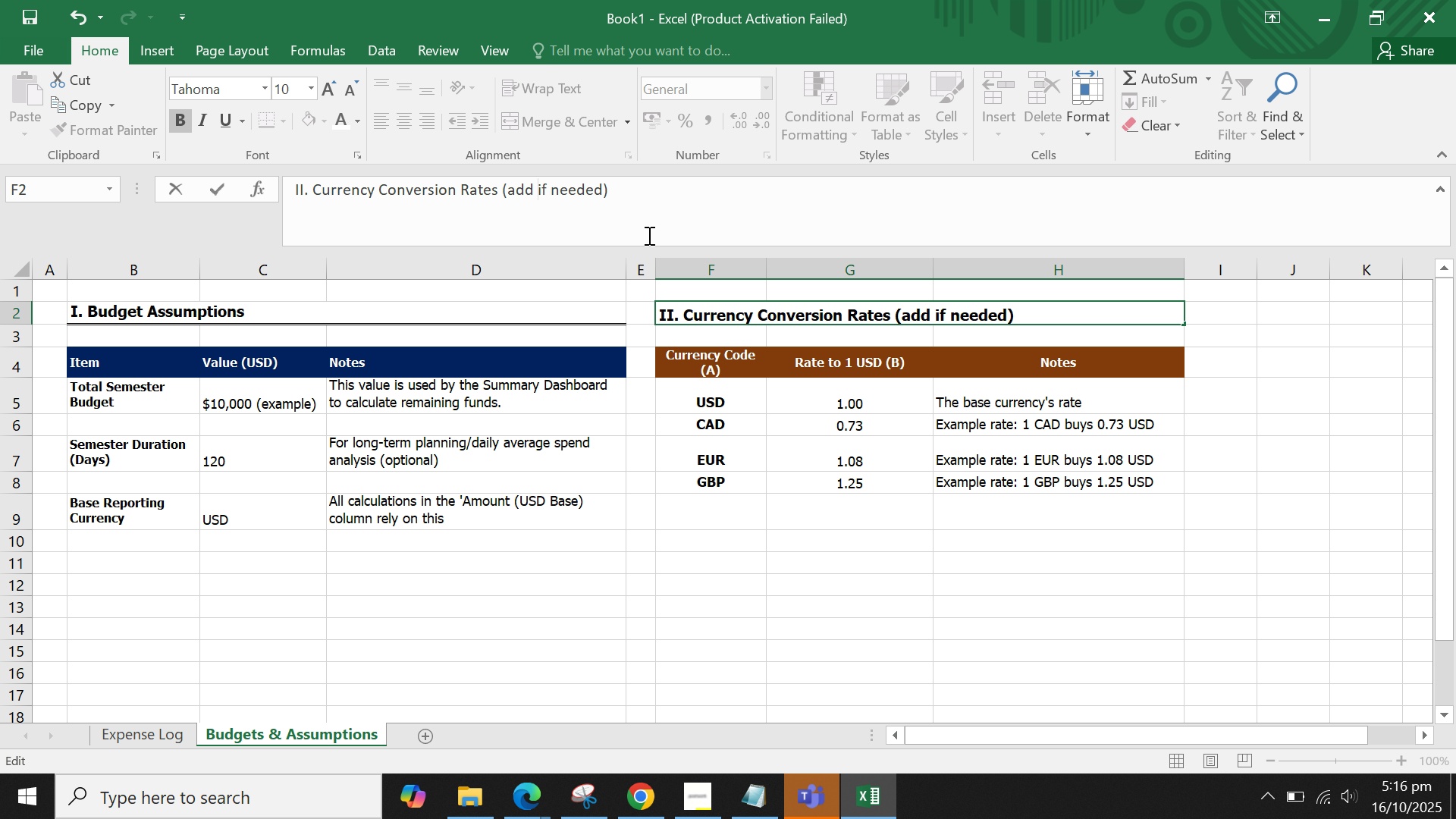 
type(c)
key(Backspace)
type(other currency )
 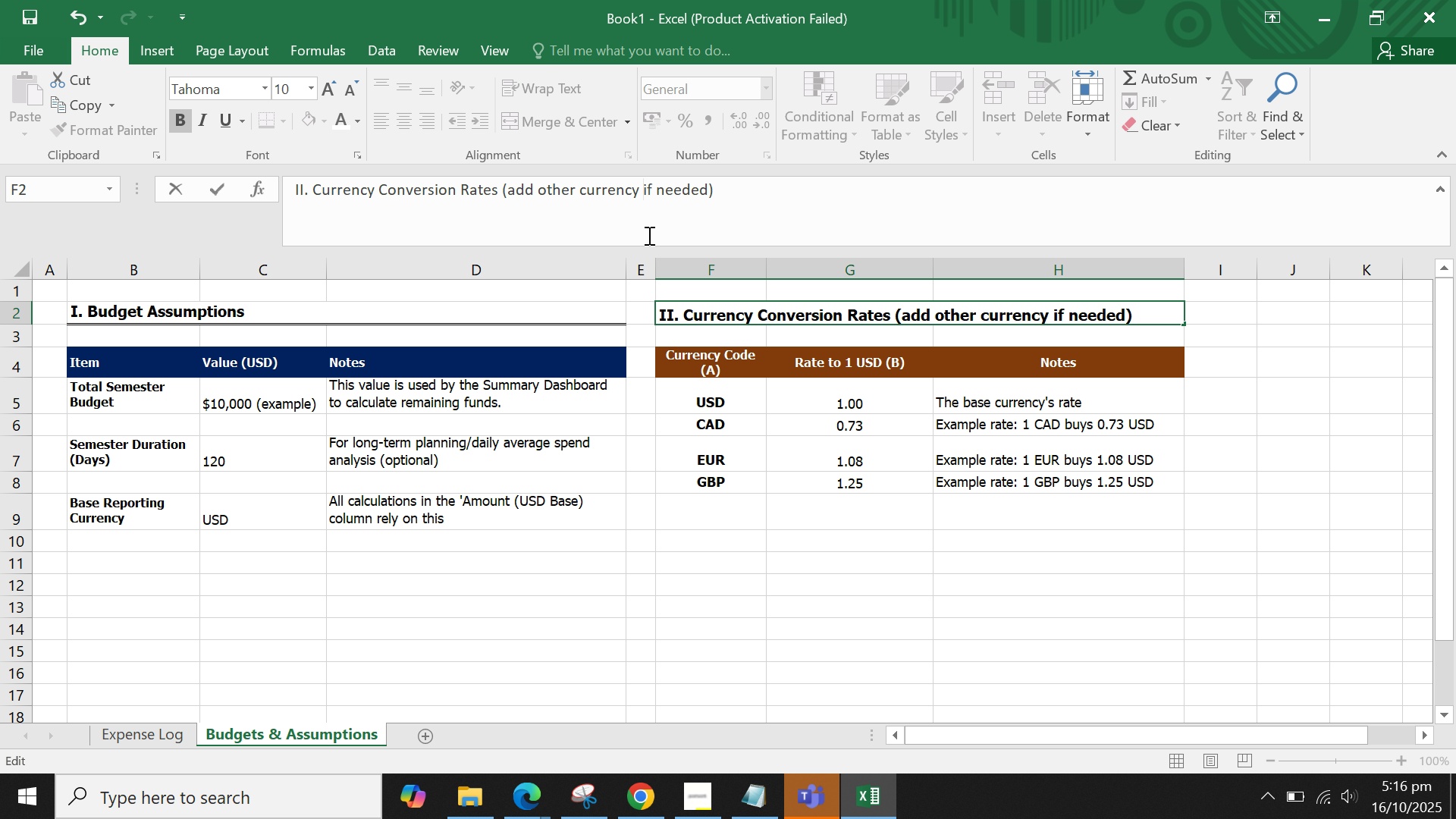 
key(Enter)
 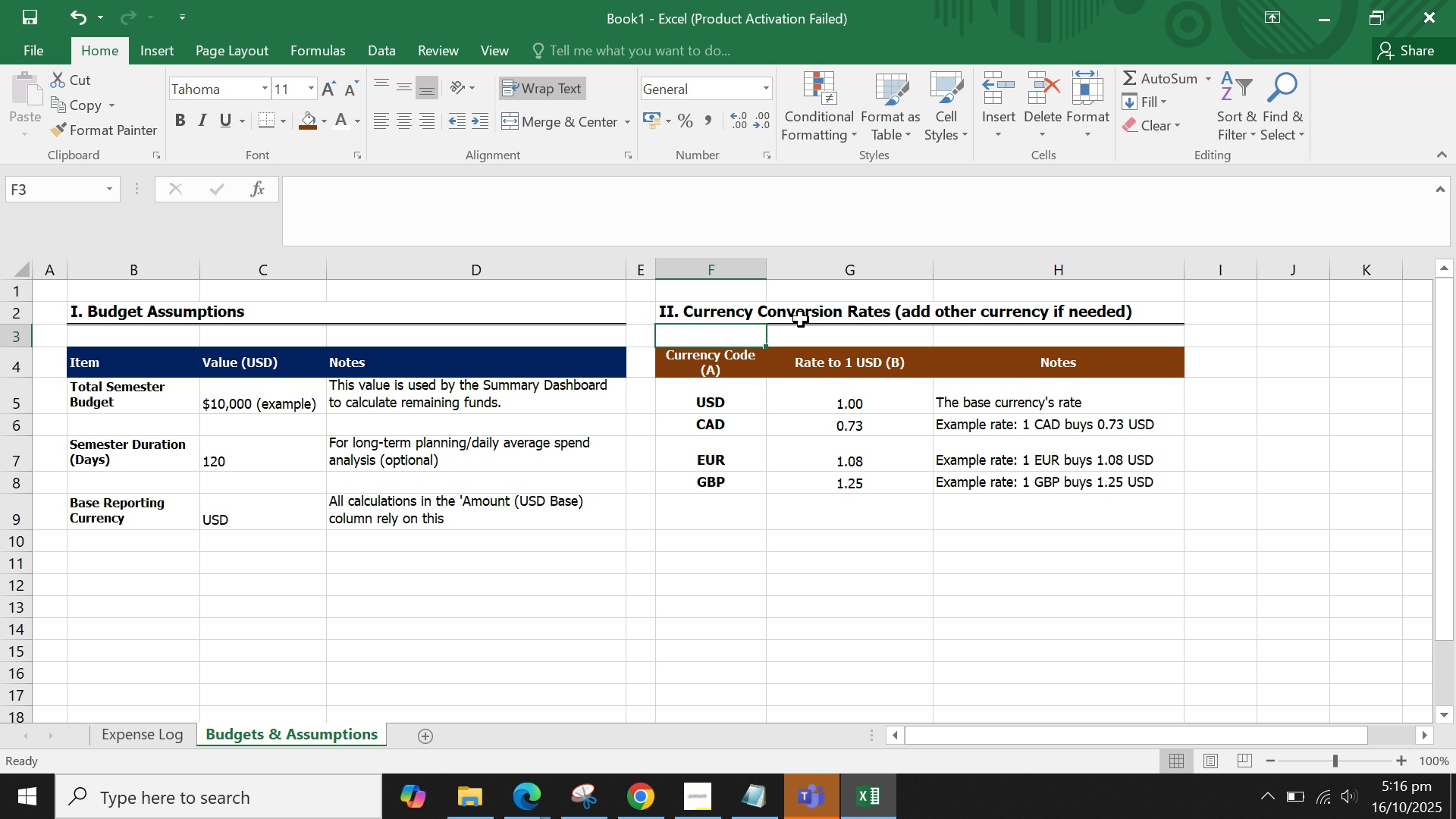 
left_click([798, 299])
 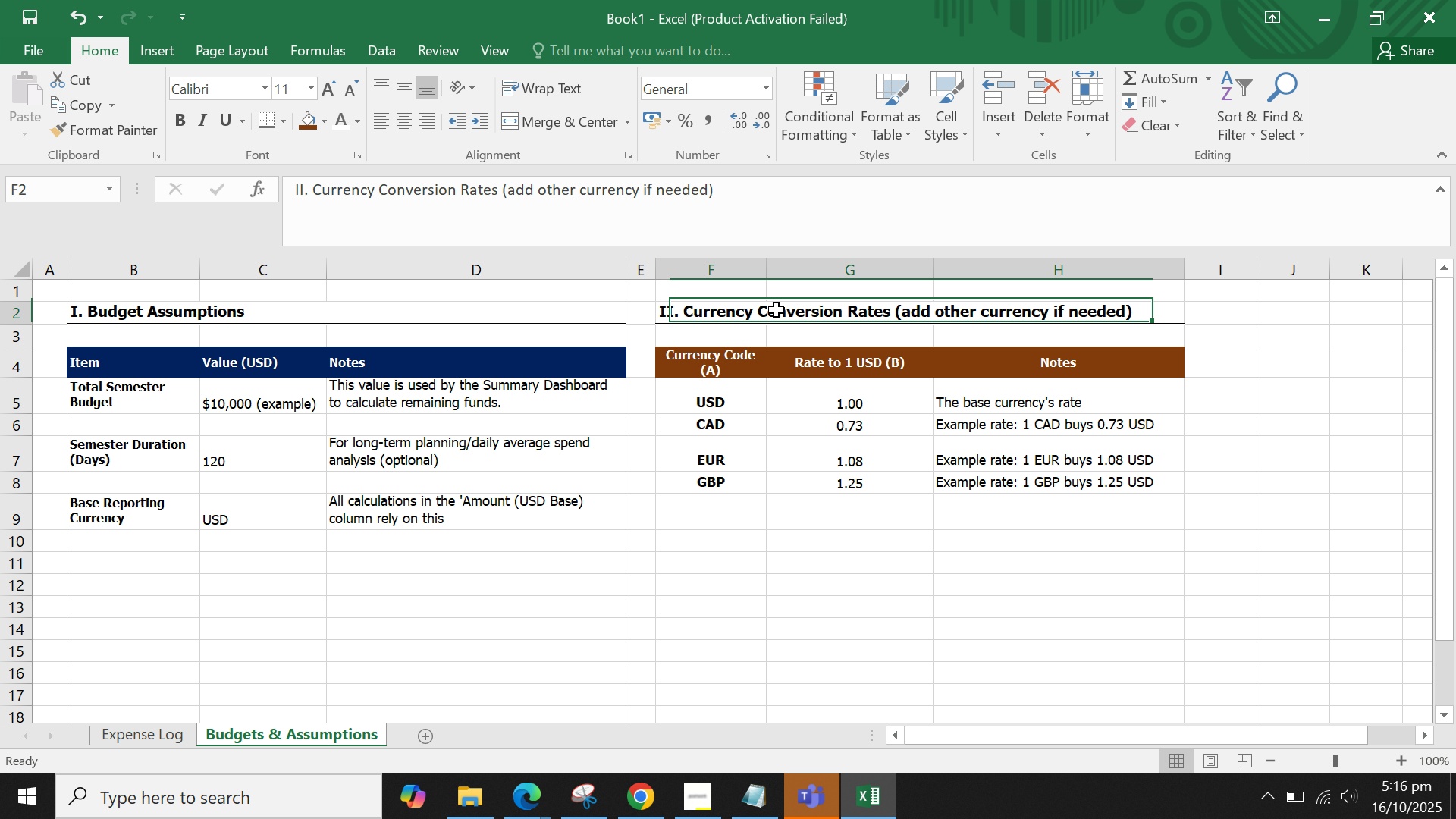 
left_click([777, 310])
 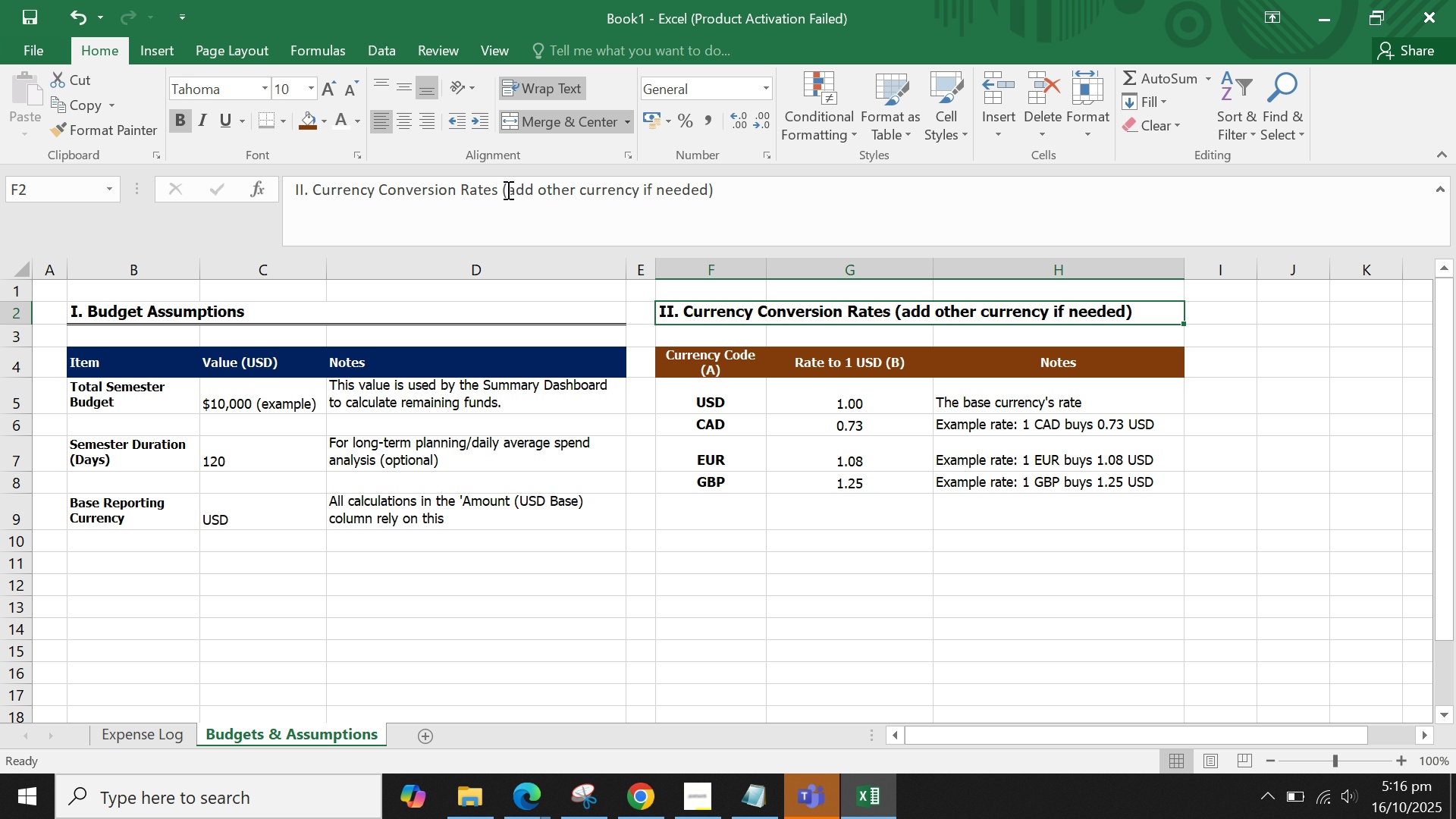 
left_click_drag(start_coordinate=[504, 190], to_coordinate=[730, 194])
 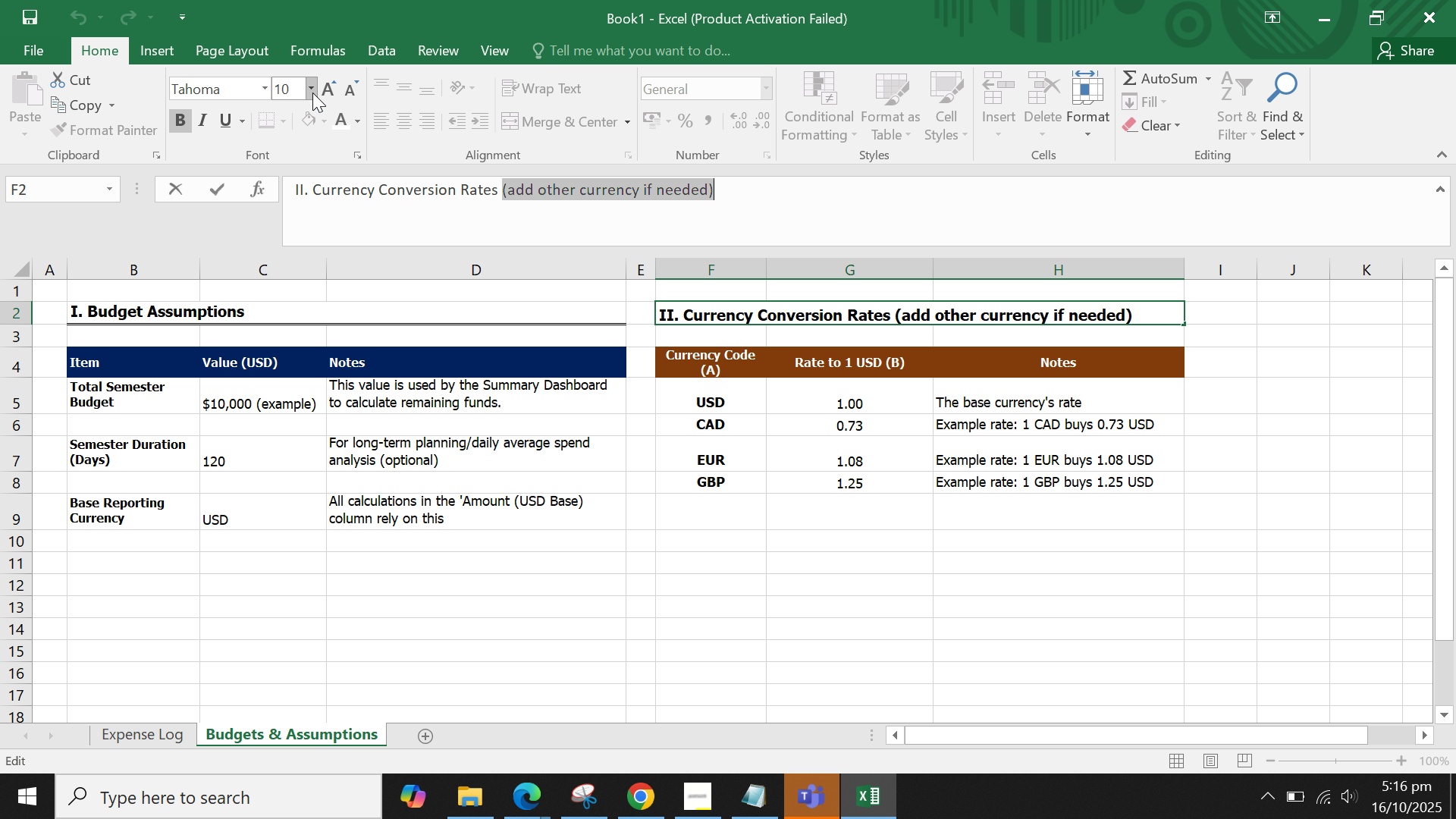 
left_click([311, 94])
 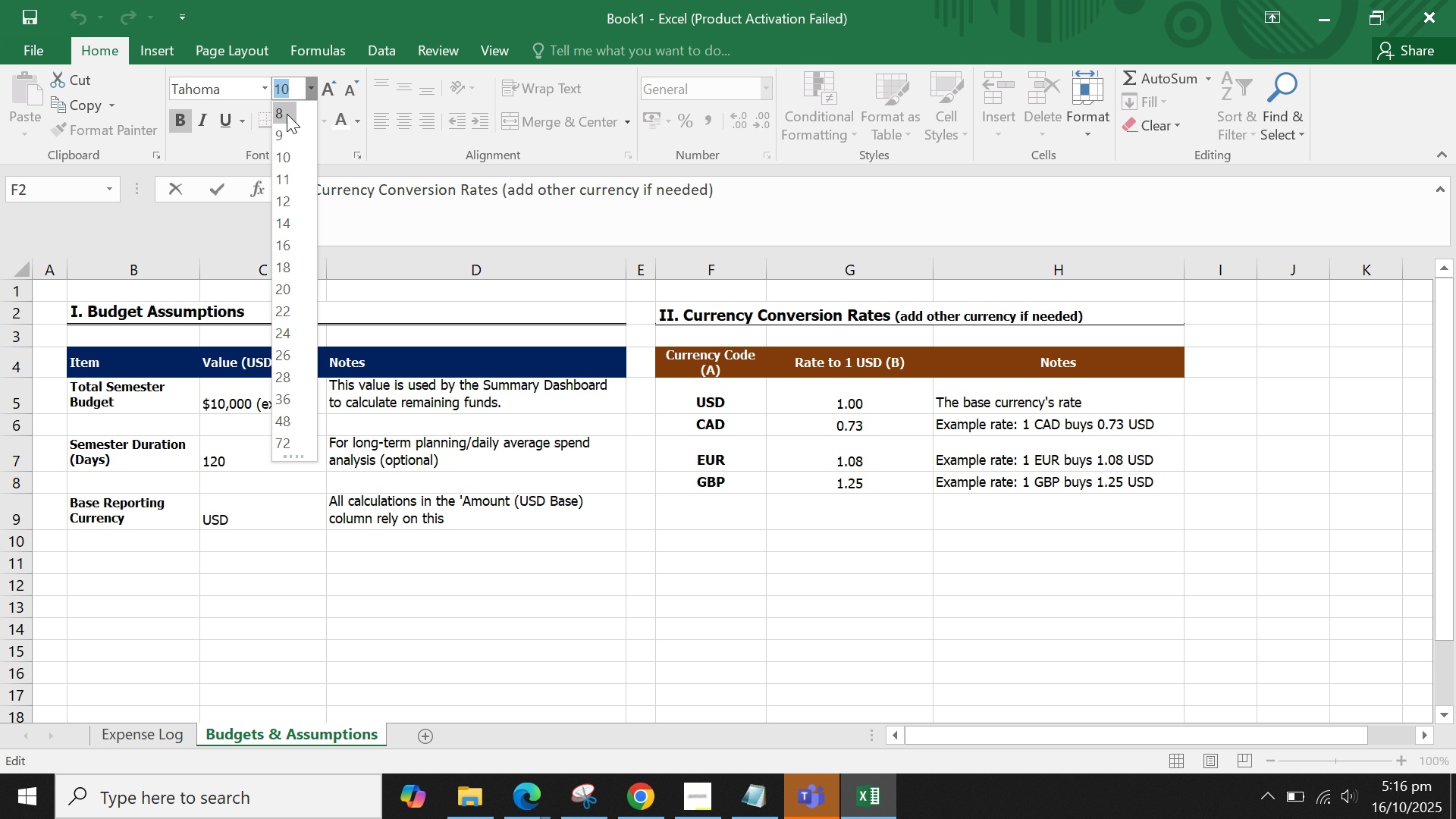 
left_click([287, 114])
 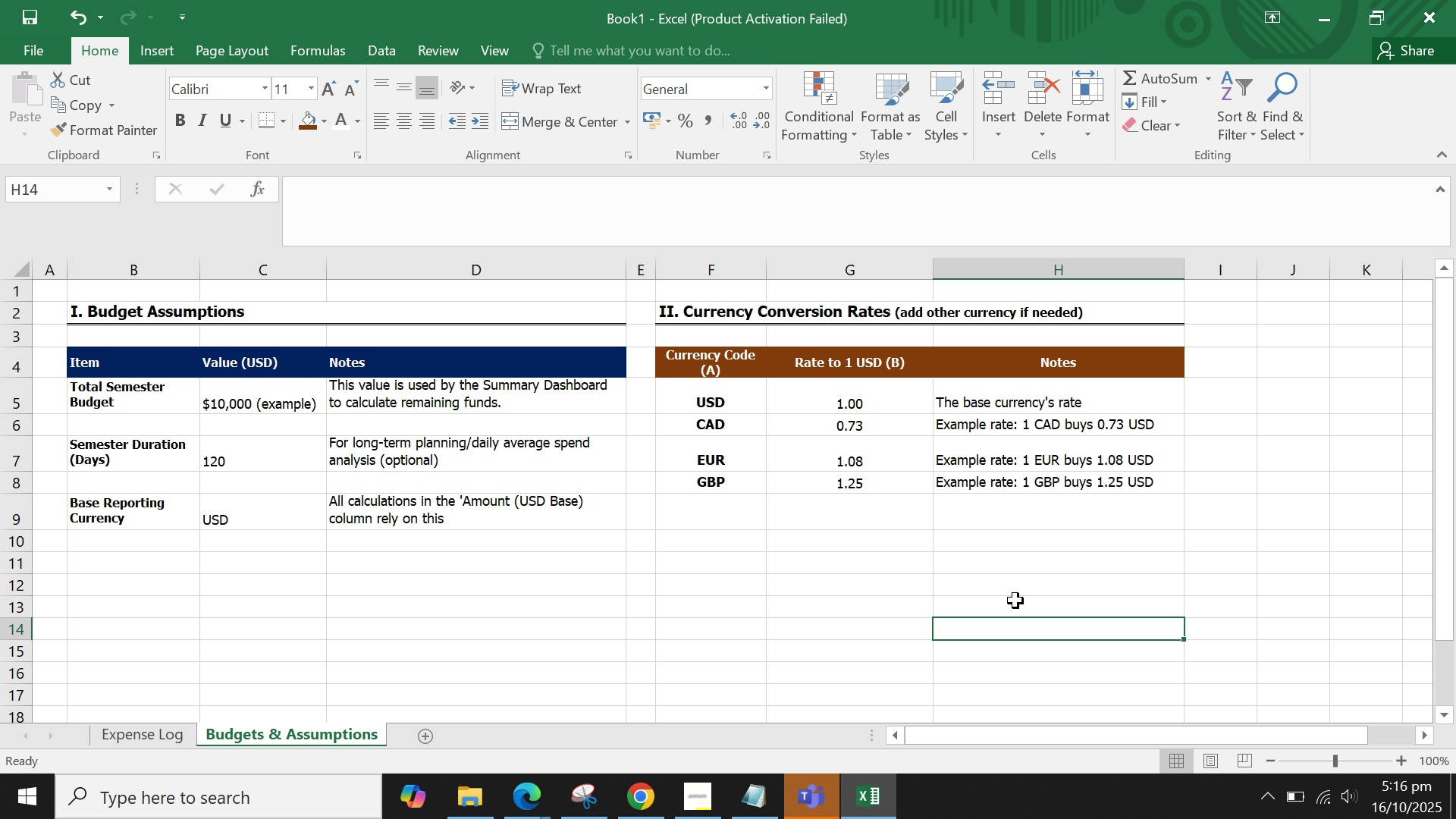 
wait(8.84)
 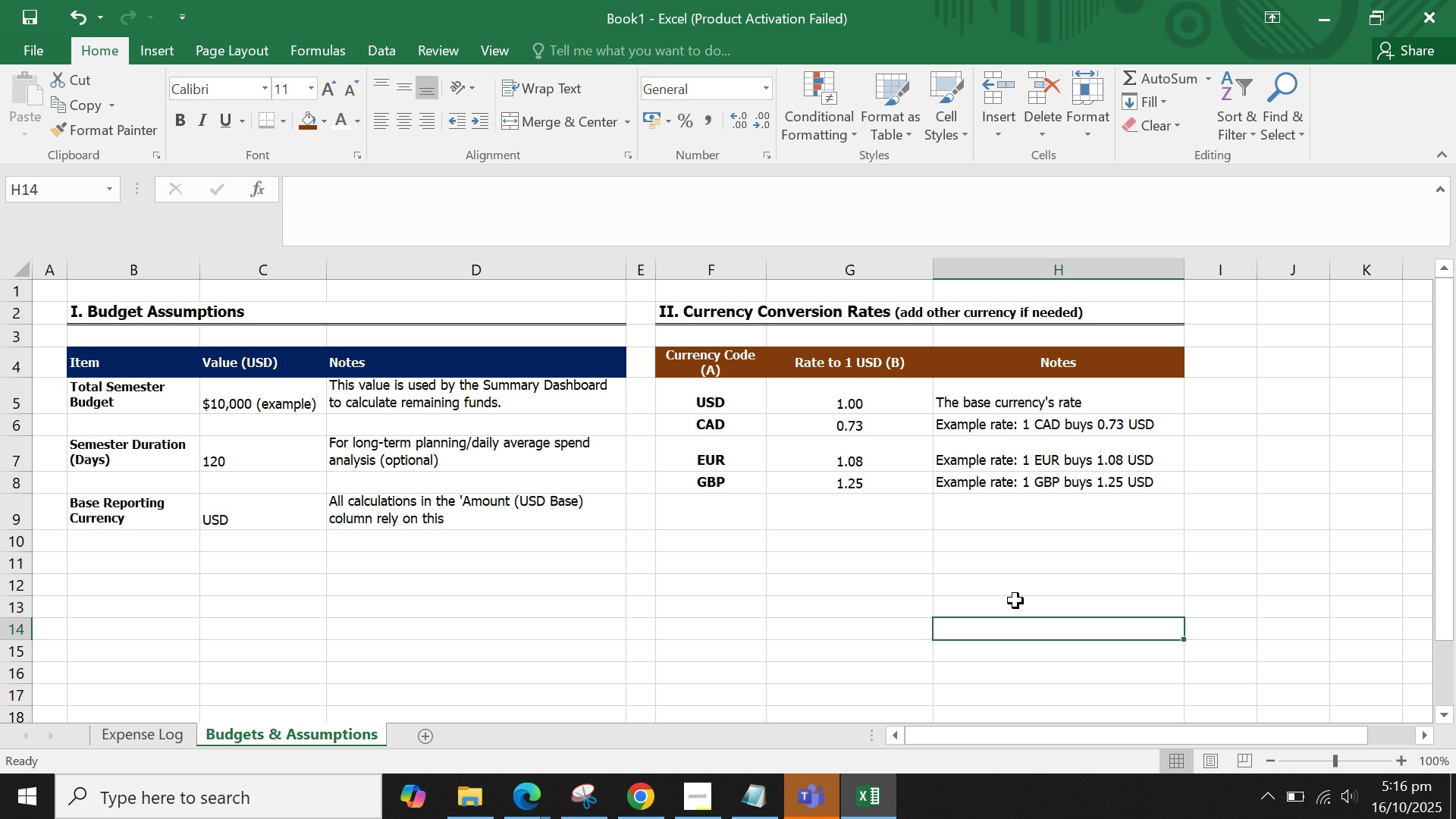 
double_click([777, 562])
 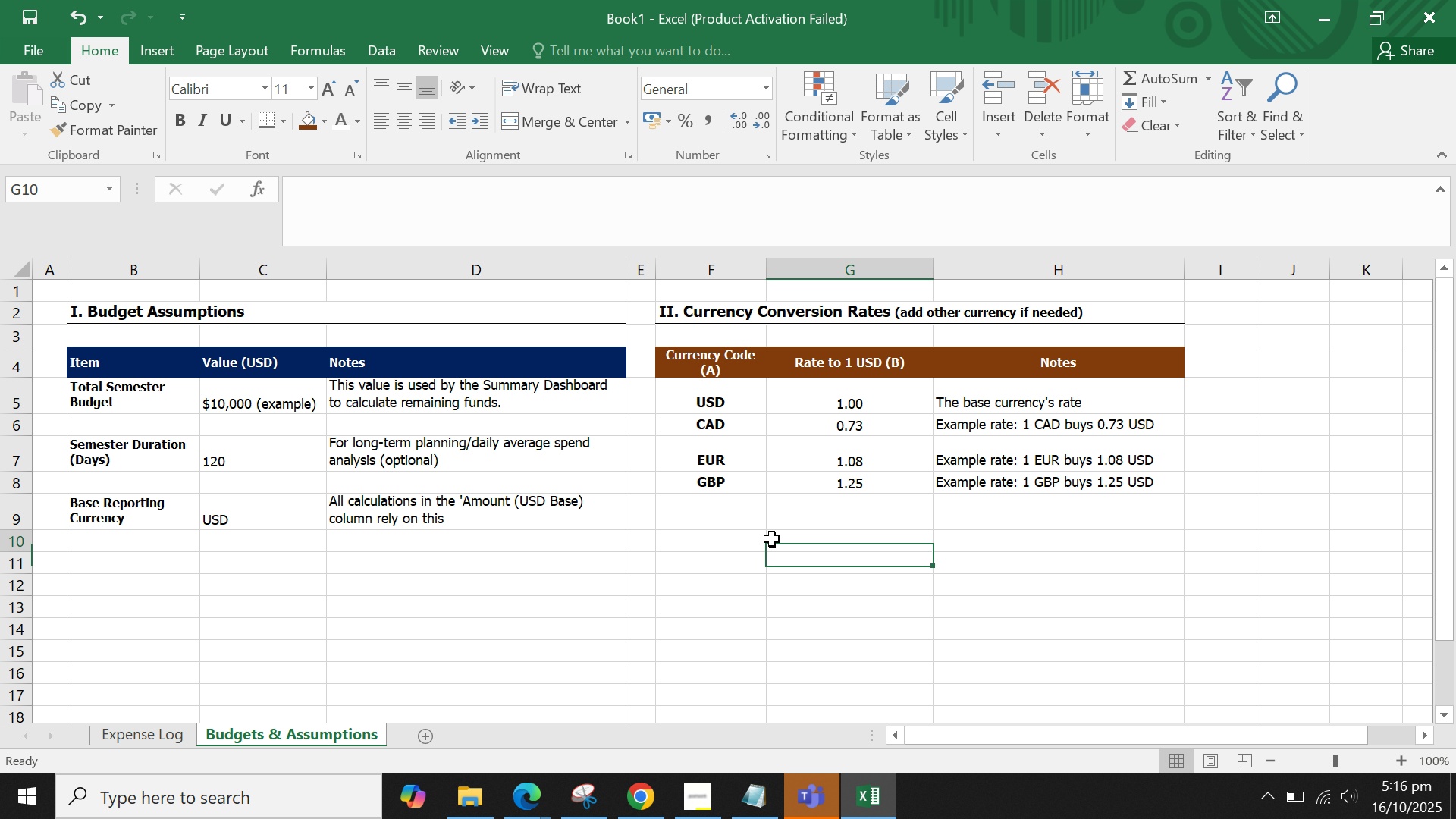 
triple_click([772, 539])
 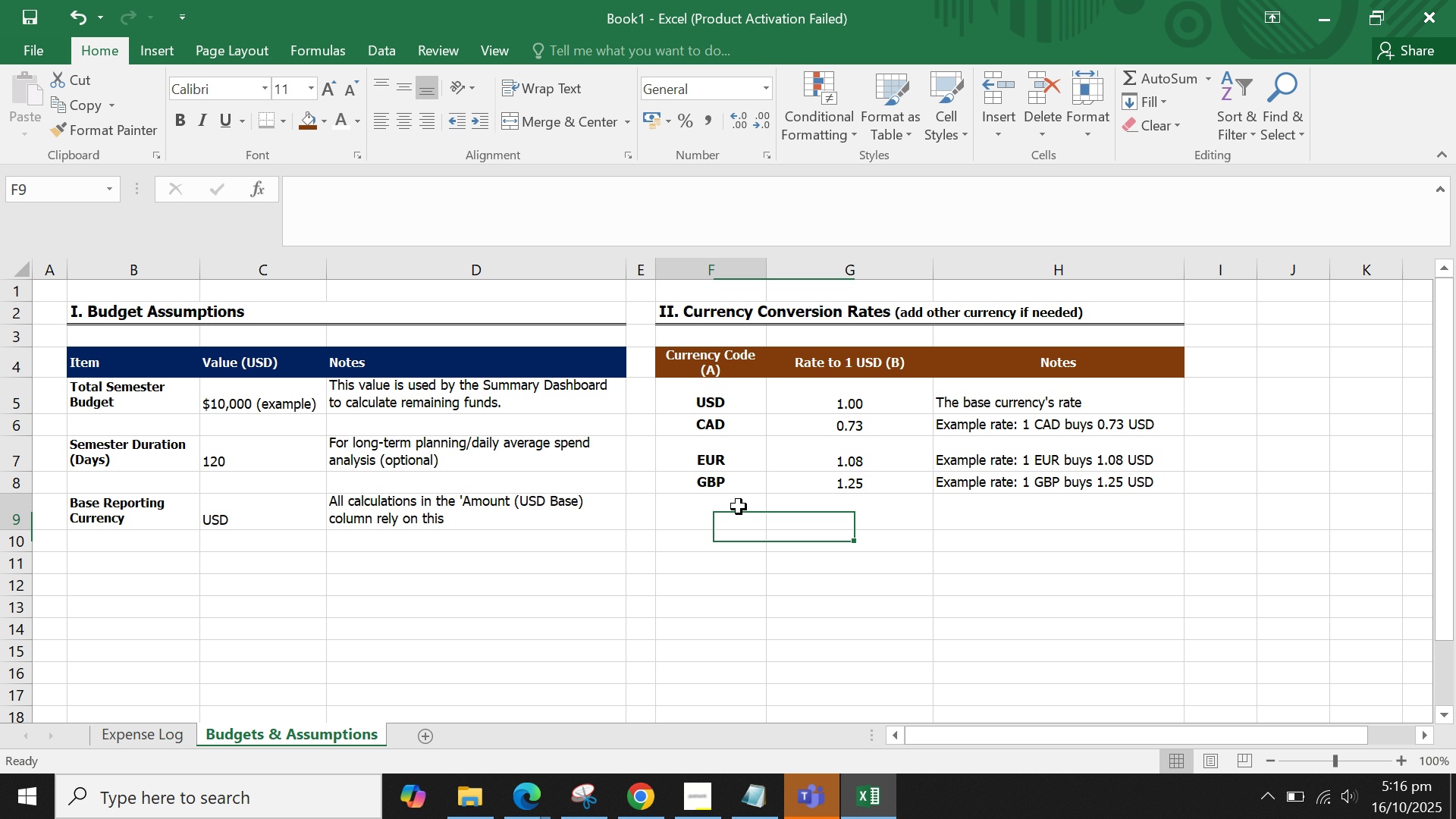 
triple_click([739, 507])
 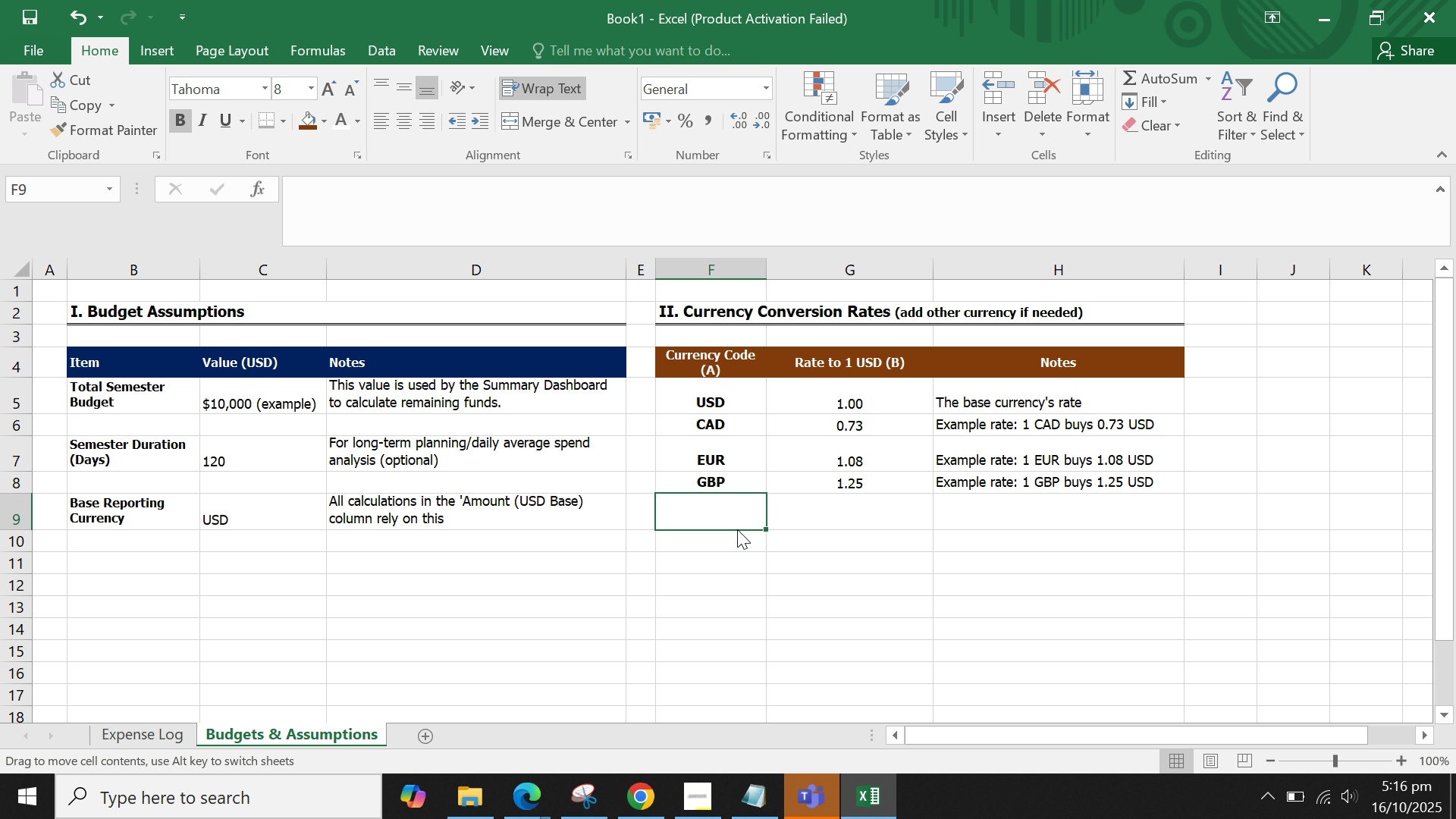 
triple_click([737, 529])
 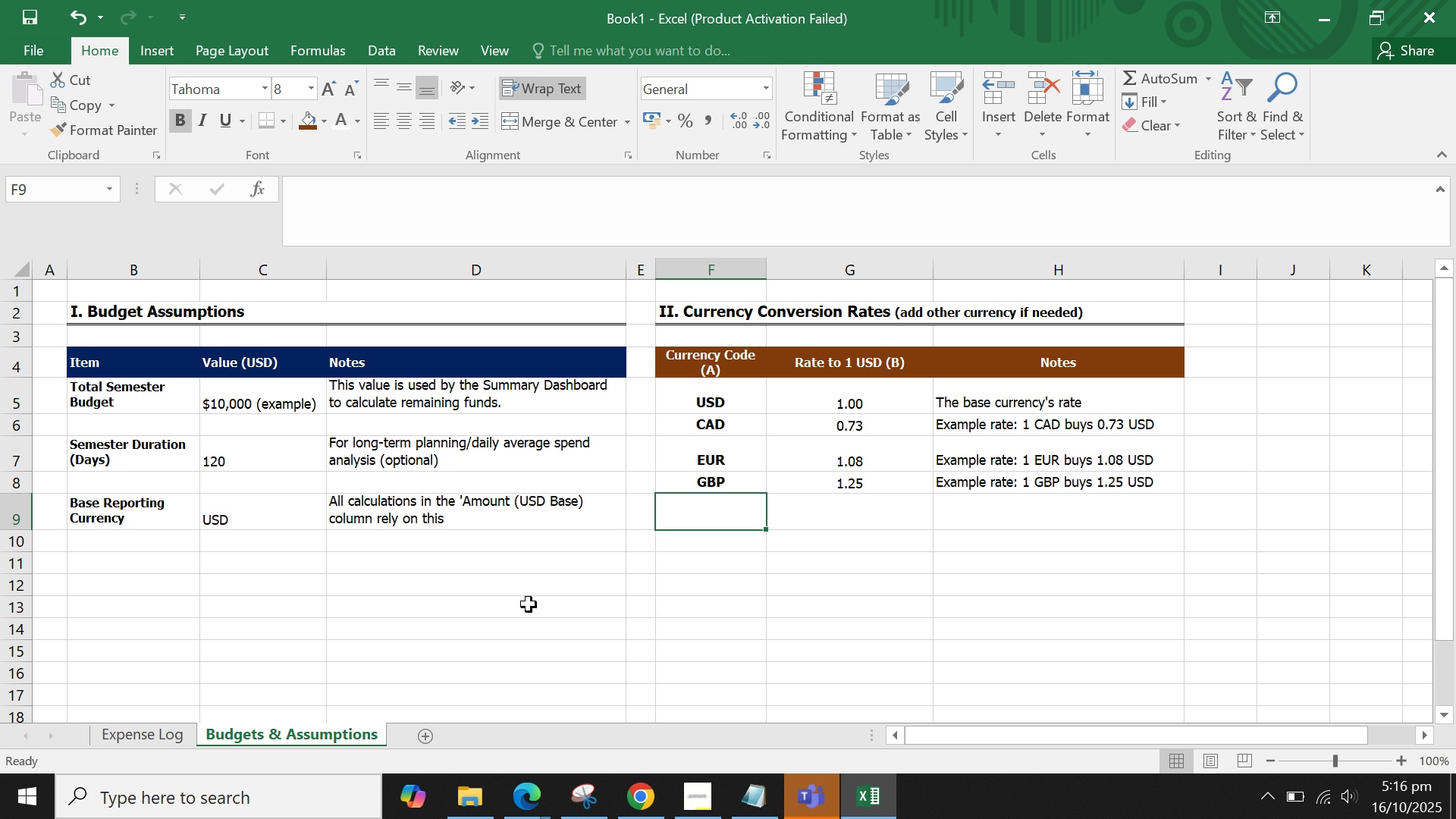 
left_click([529, 604])
 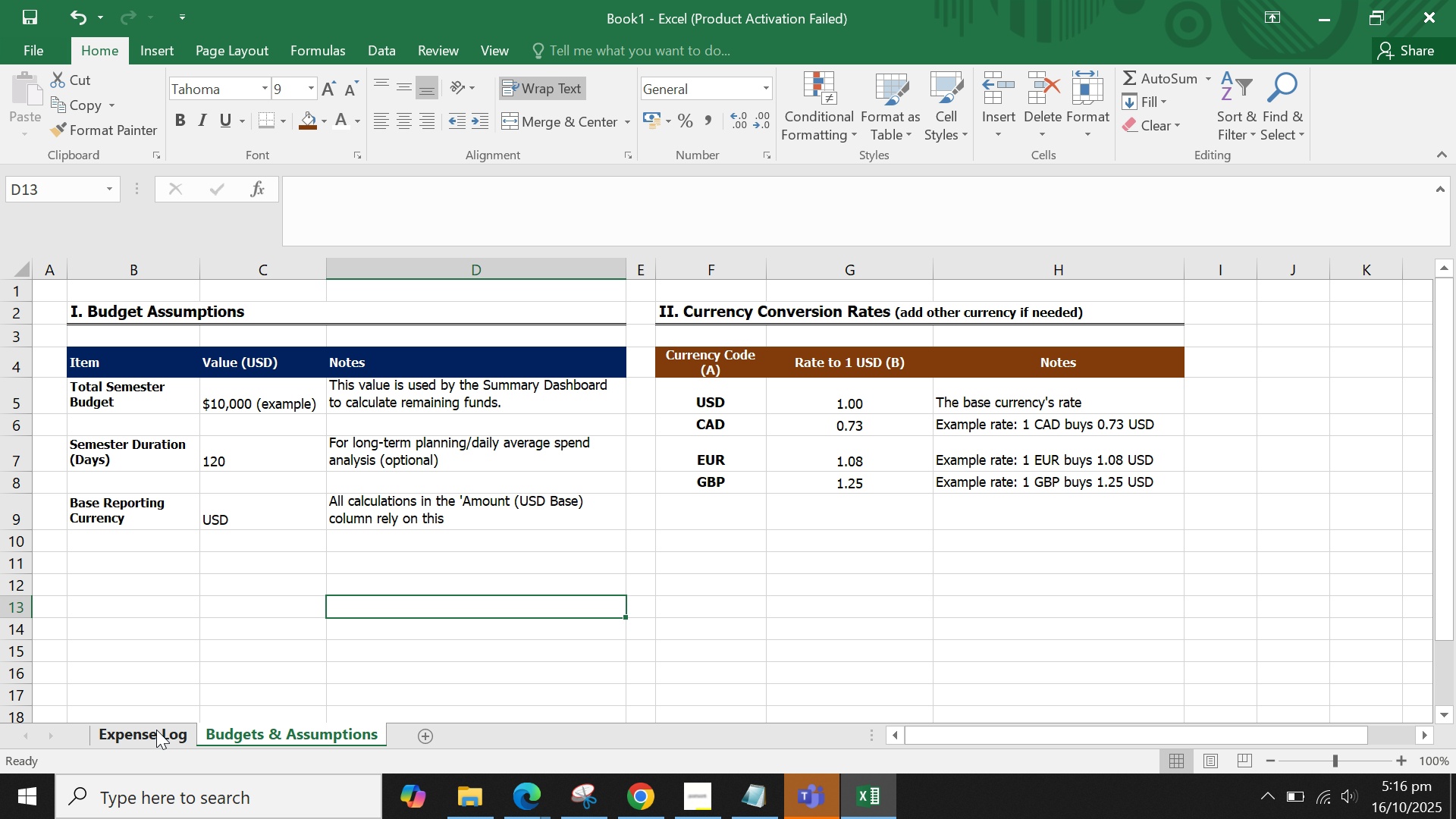 
left_click([156, 730])
 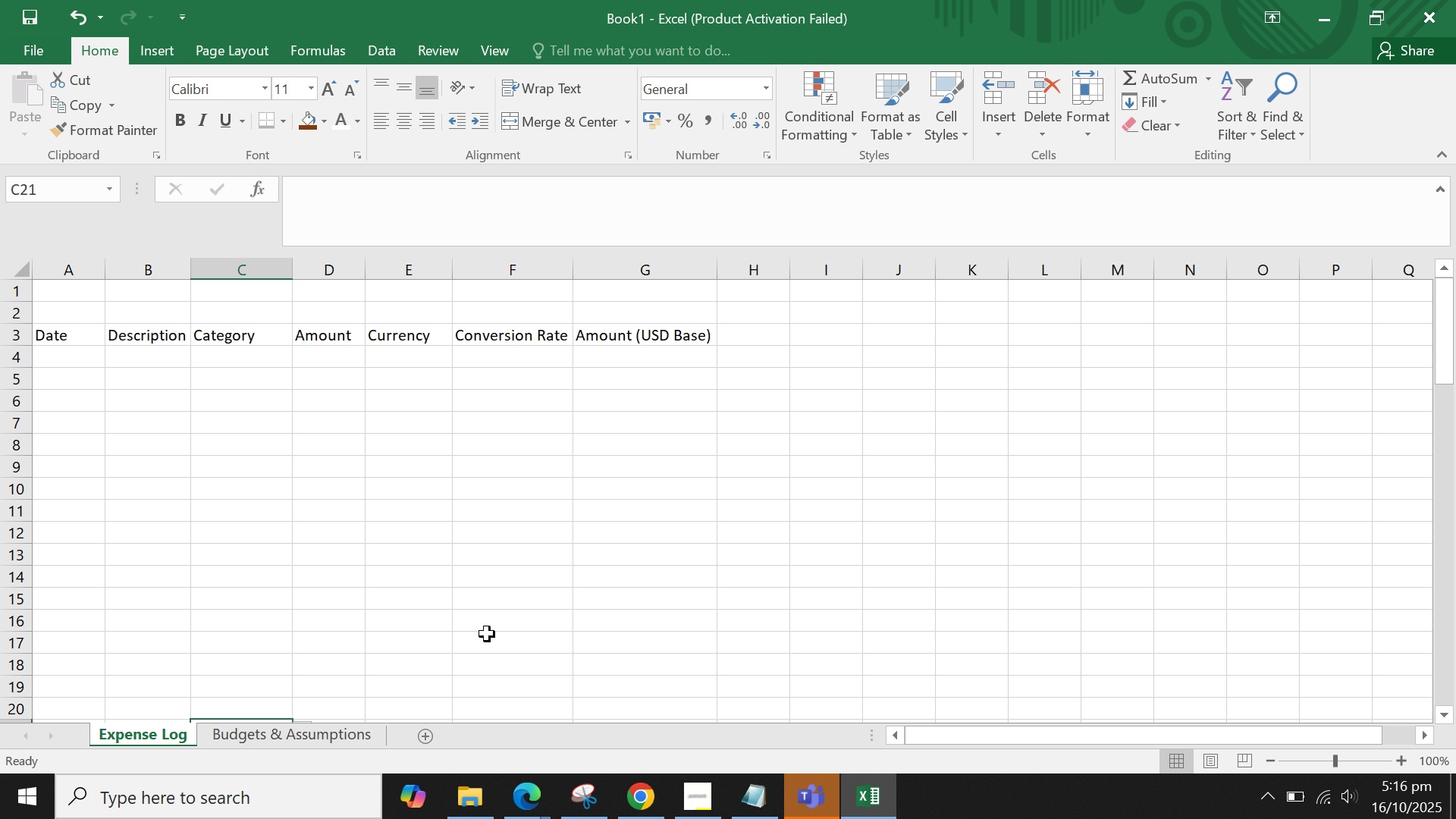 
left_click([487, 633])
 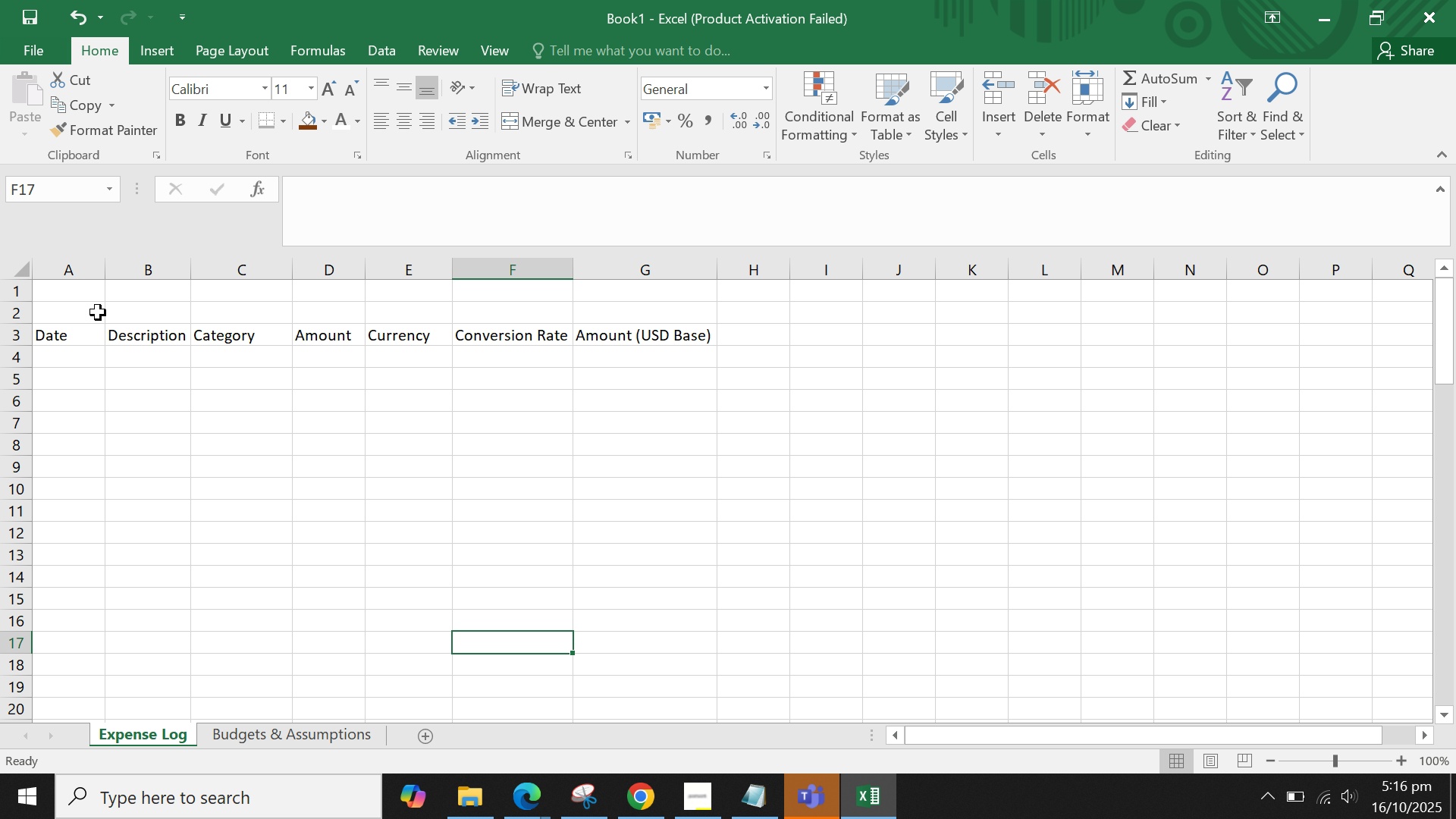 
left_click([98, 312])
 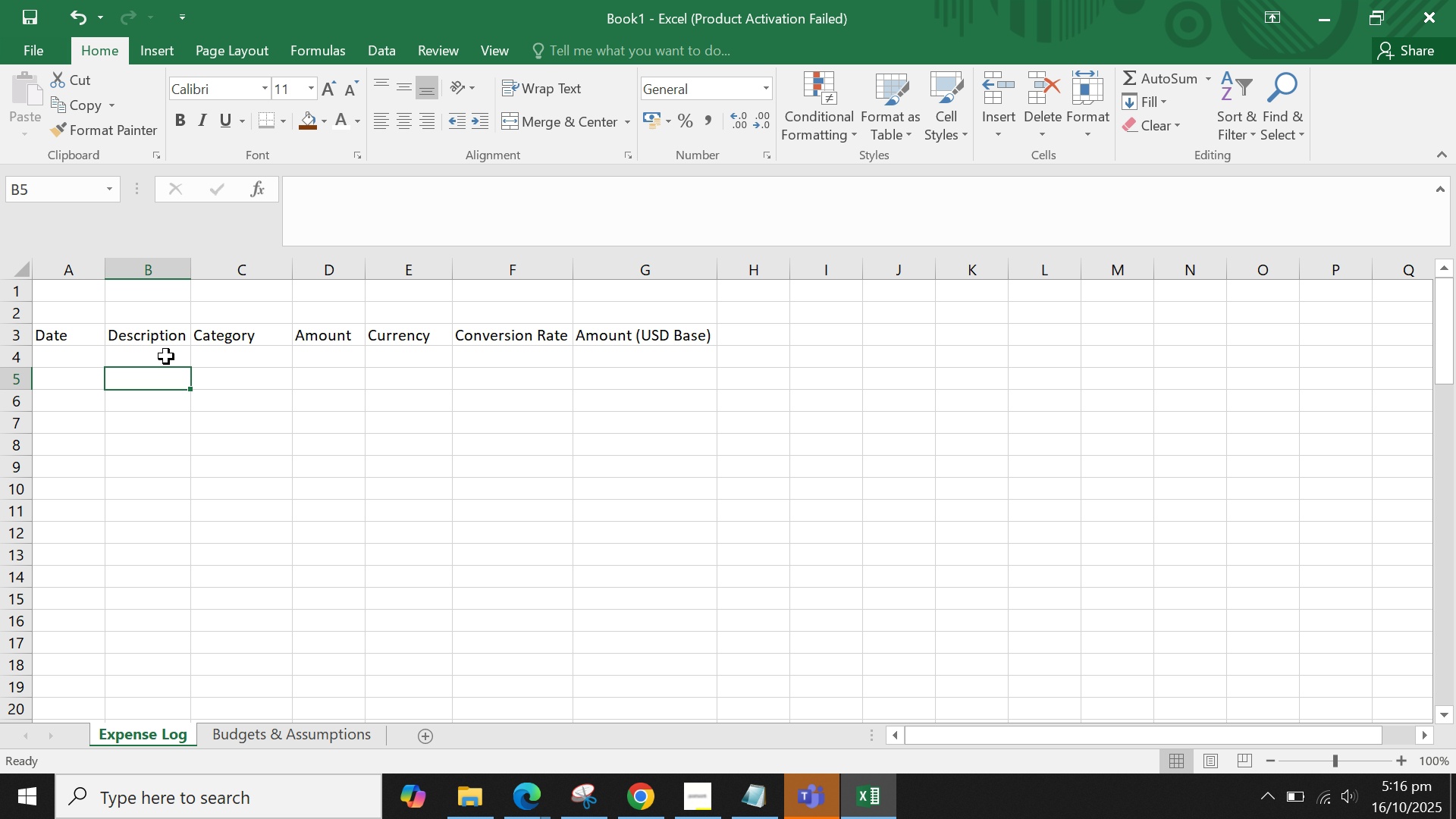 
double_click([166, 356])
 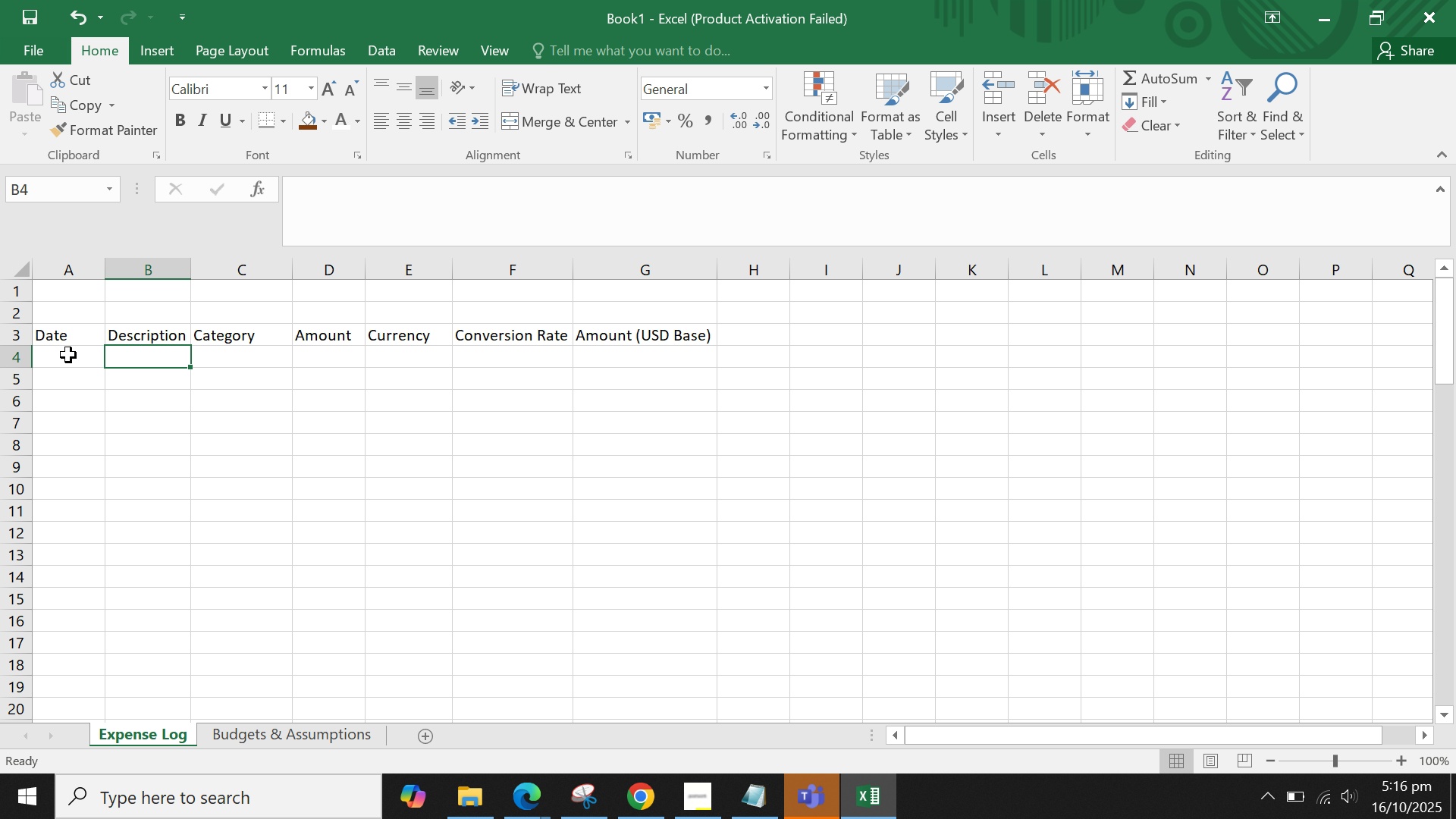 
left_click([68, 356])
 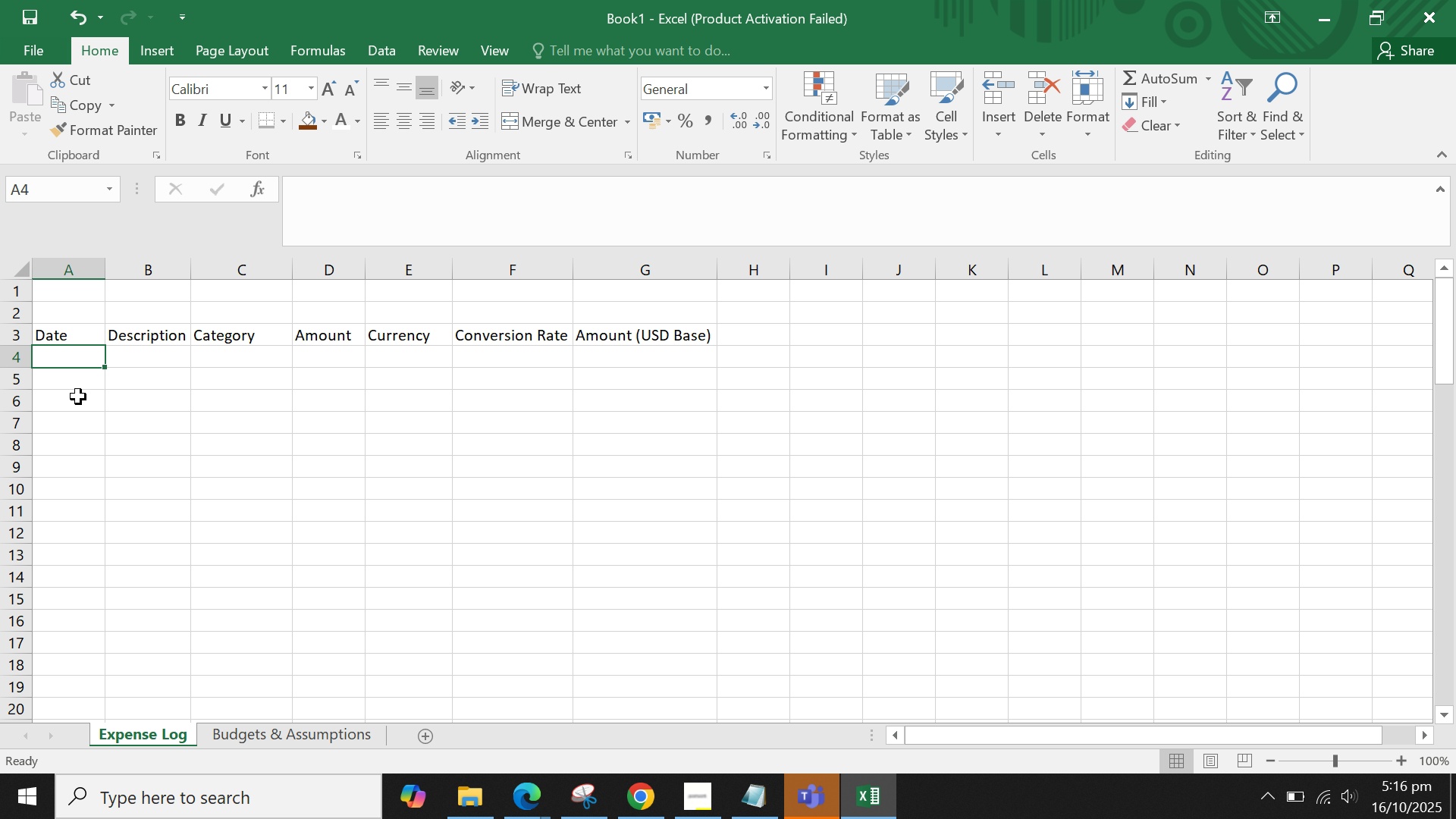 
wait(5.56)
 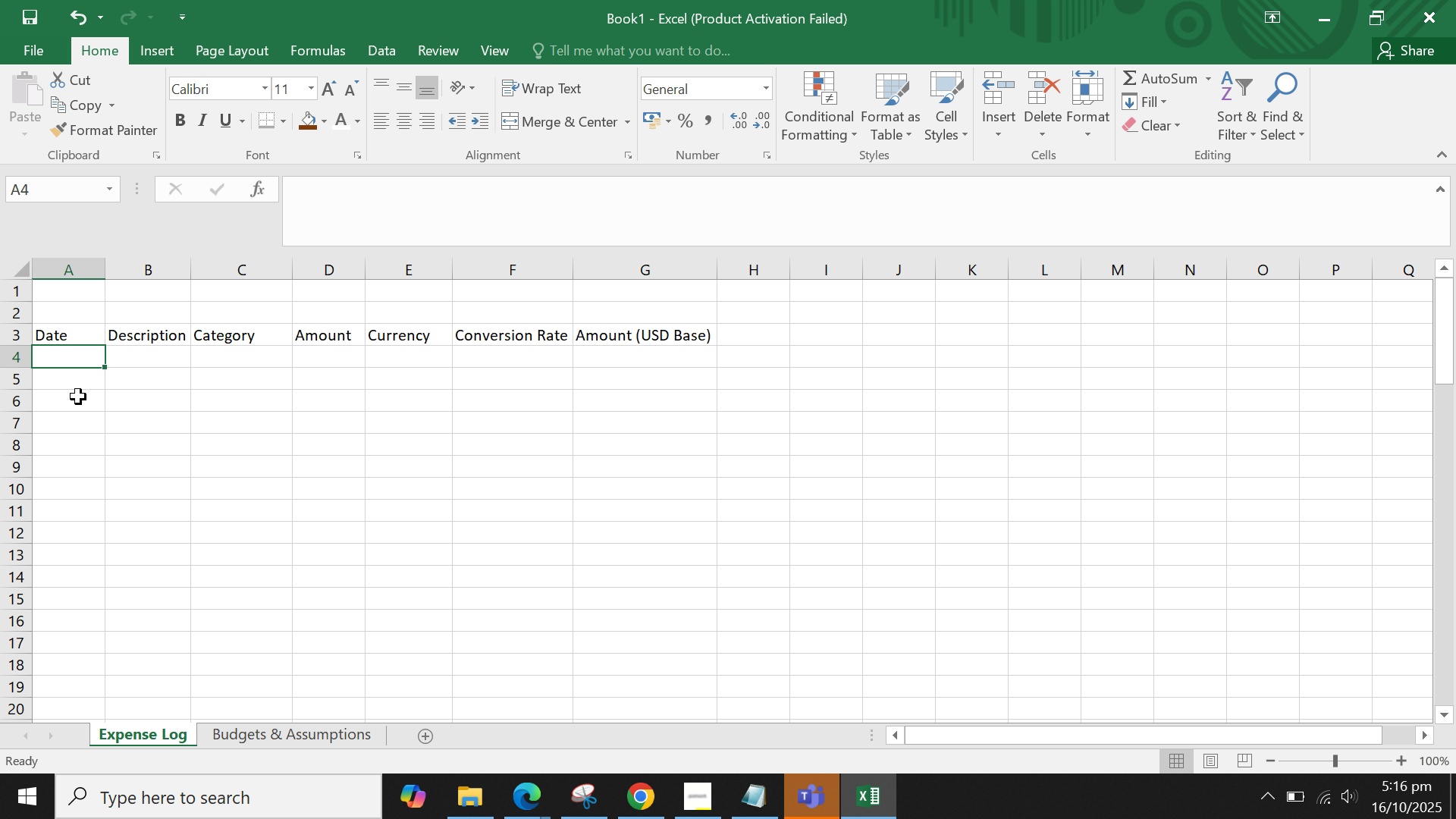 
type(10/15/2025)
 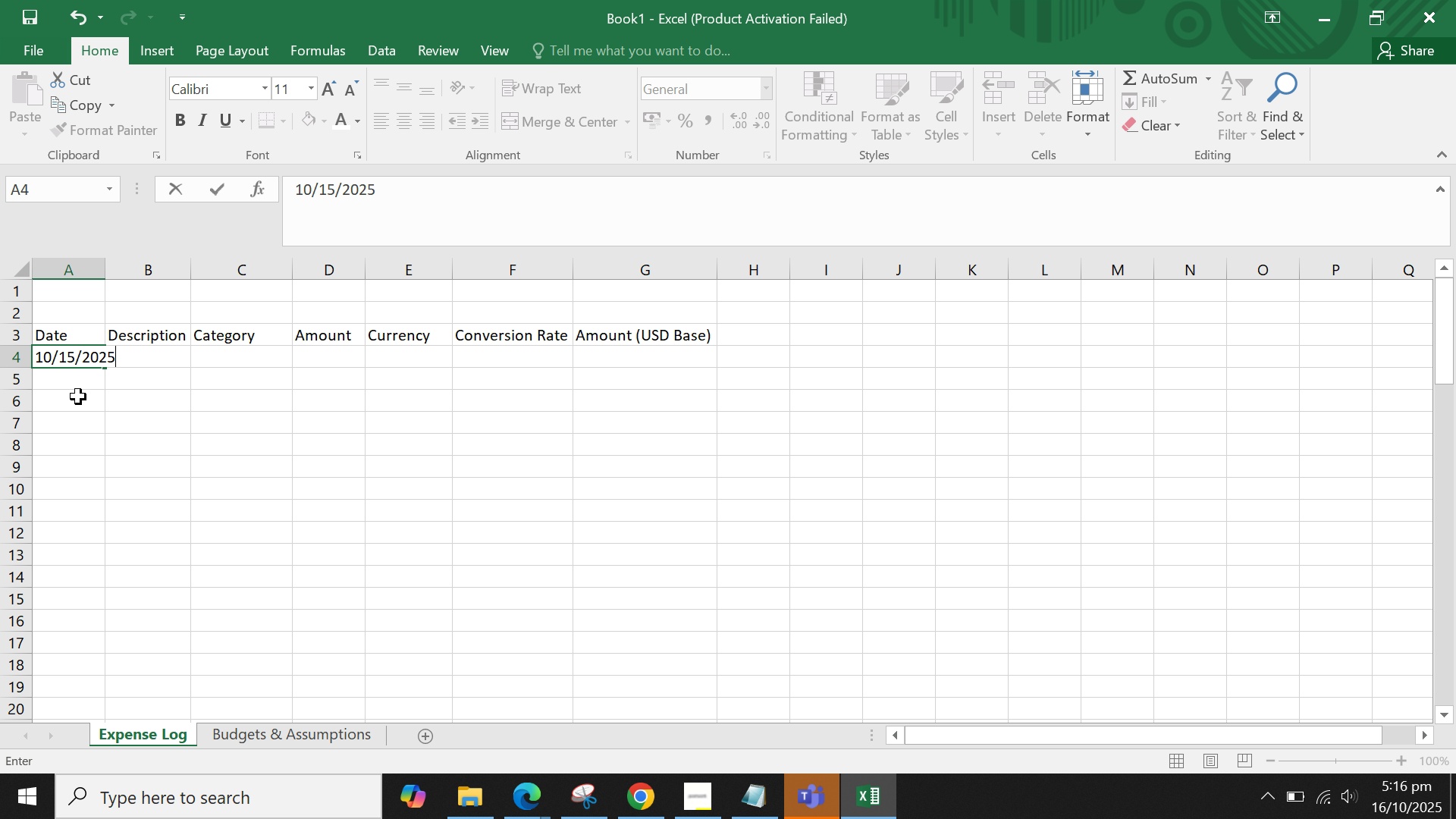 
key(Enter)
 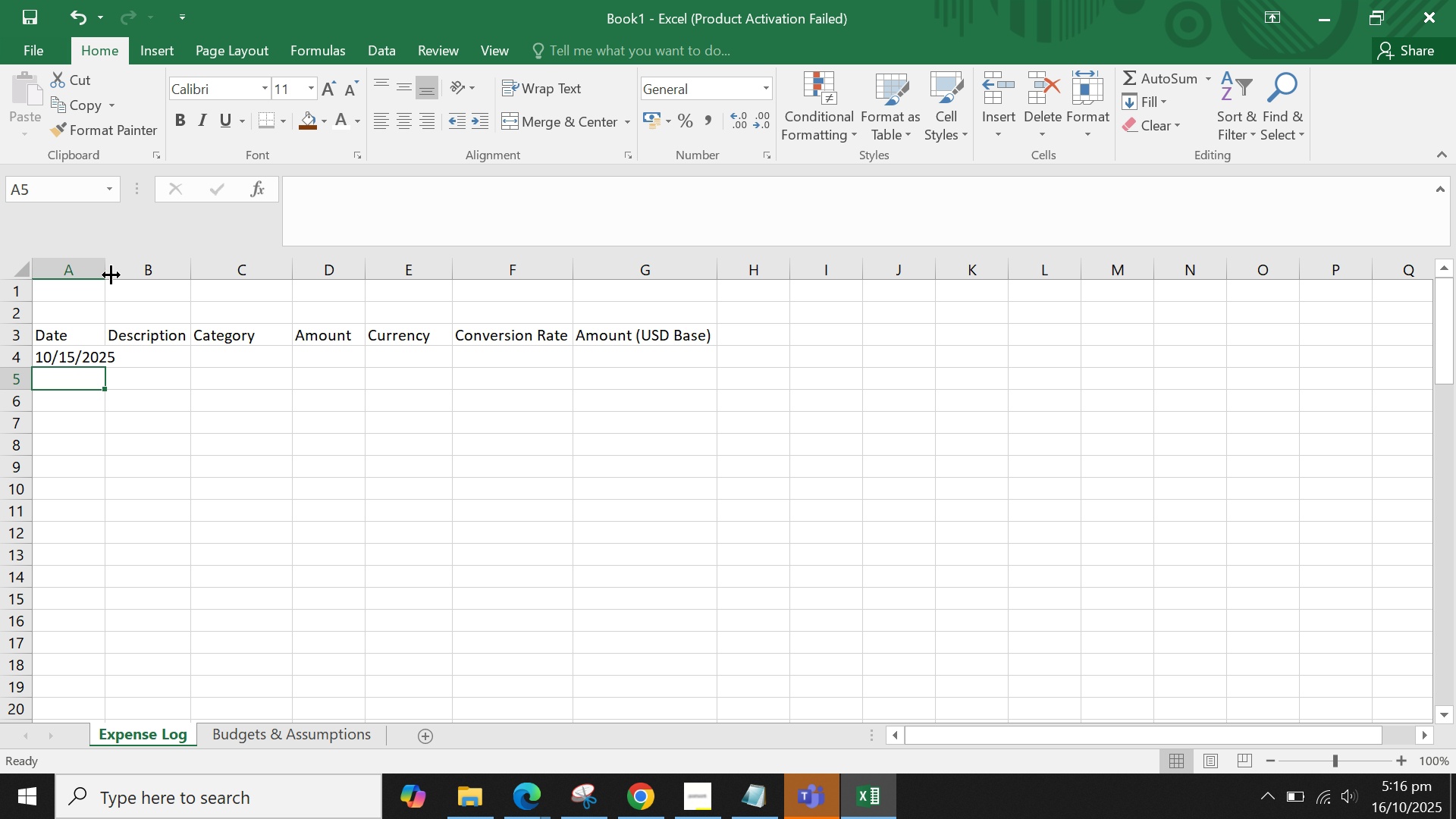 
double_click([101, 275])
 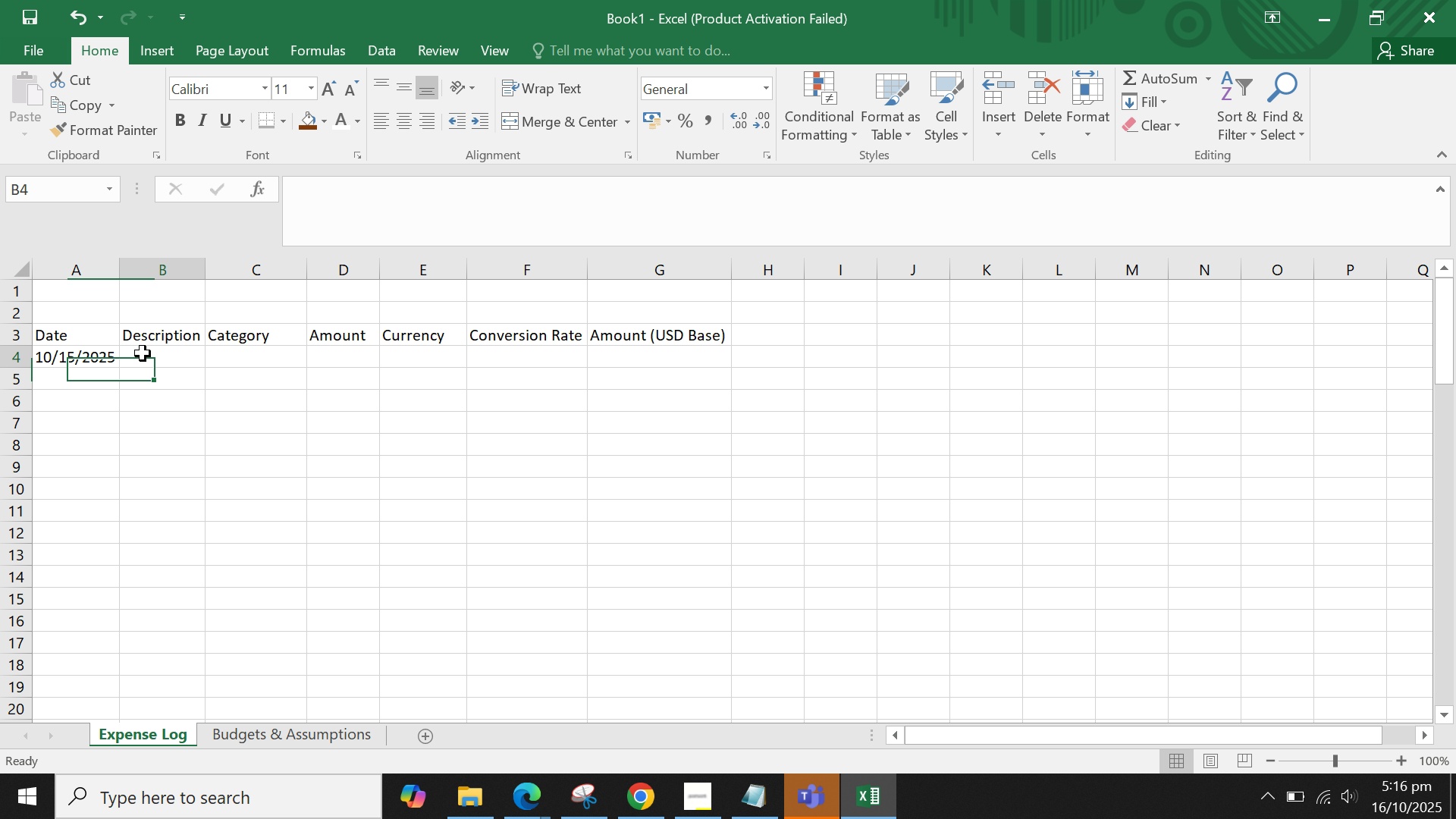 
triple_click([143, 353])
 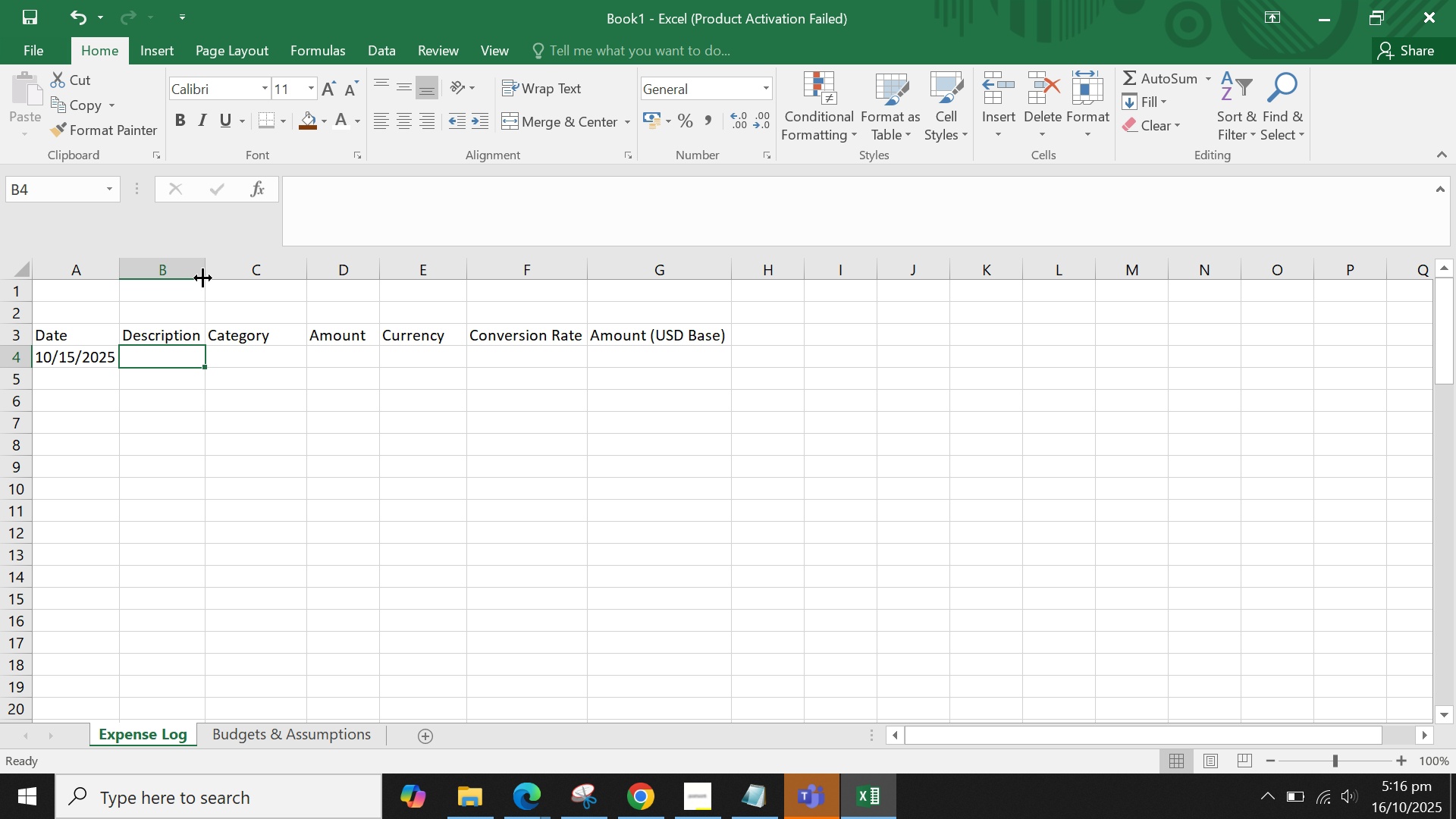 
left_click_drag(start_coordinate=[203, 271], to_coordinate=[288, 273])
 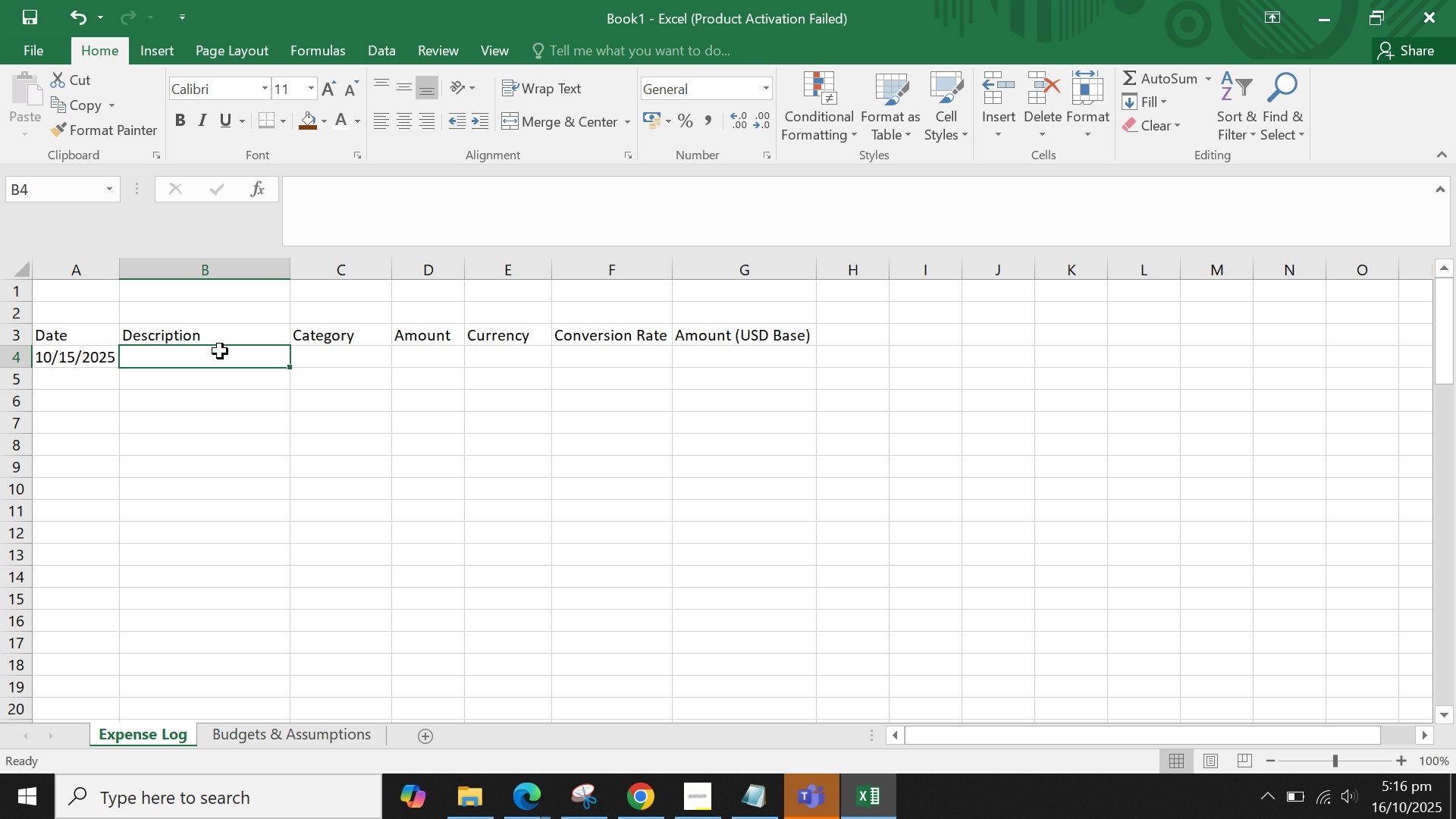 
left_click([220, 351])
 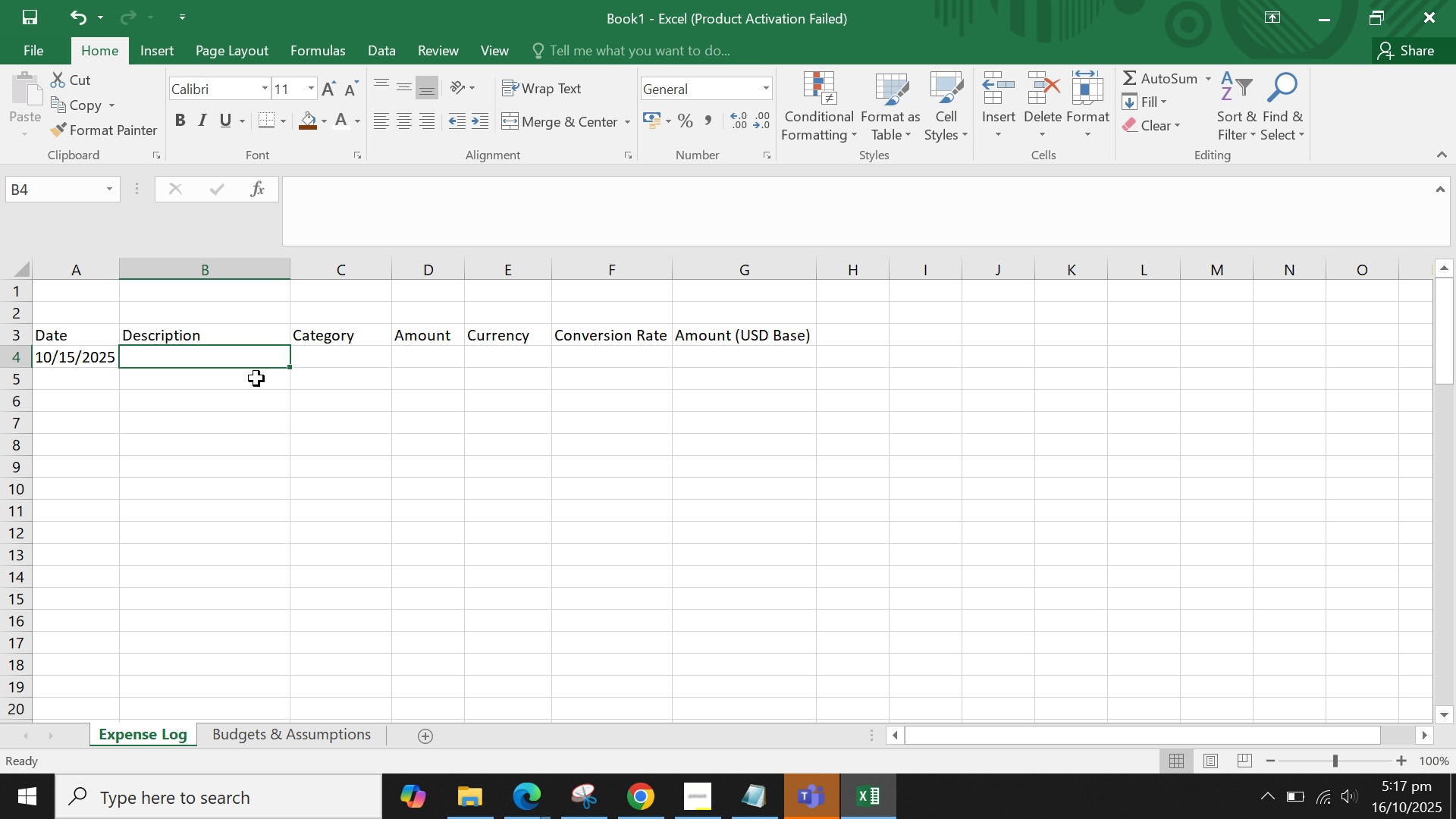 
wait(14.13)
 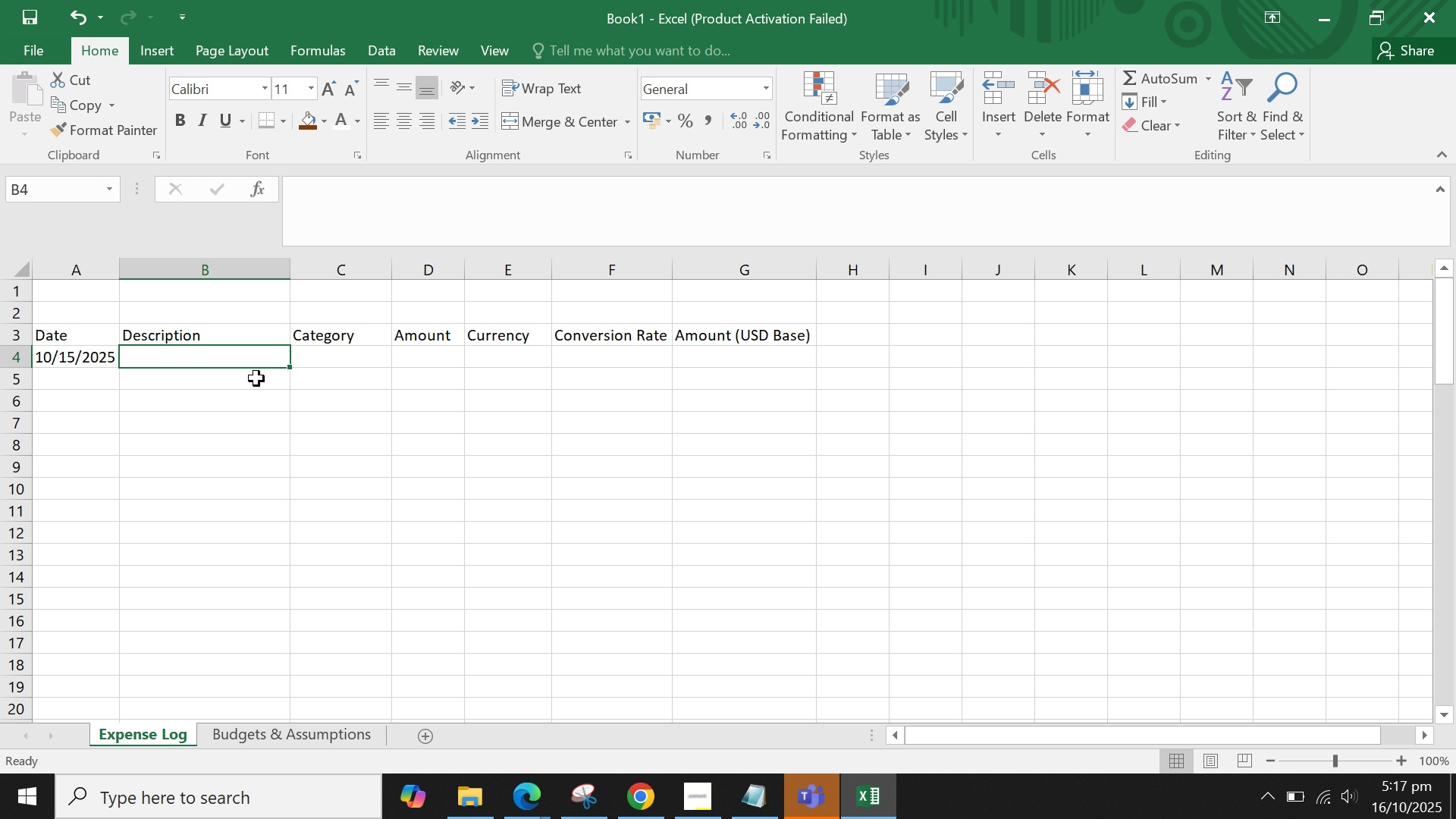 
type(Lunch at Ca)
key(Backspace)
key(Backspace)
type(Cafeteria)
 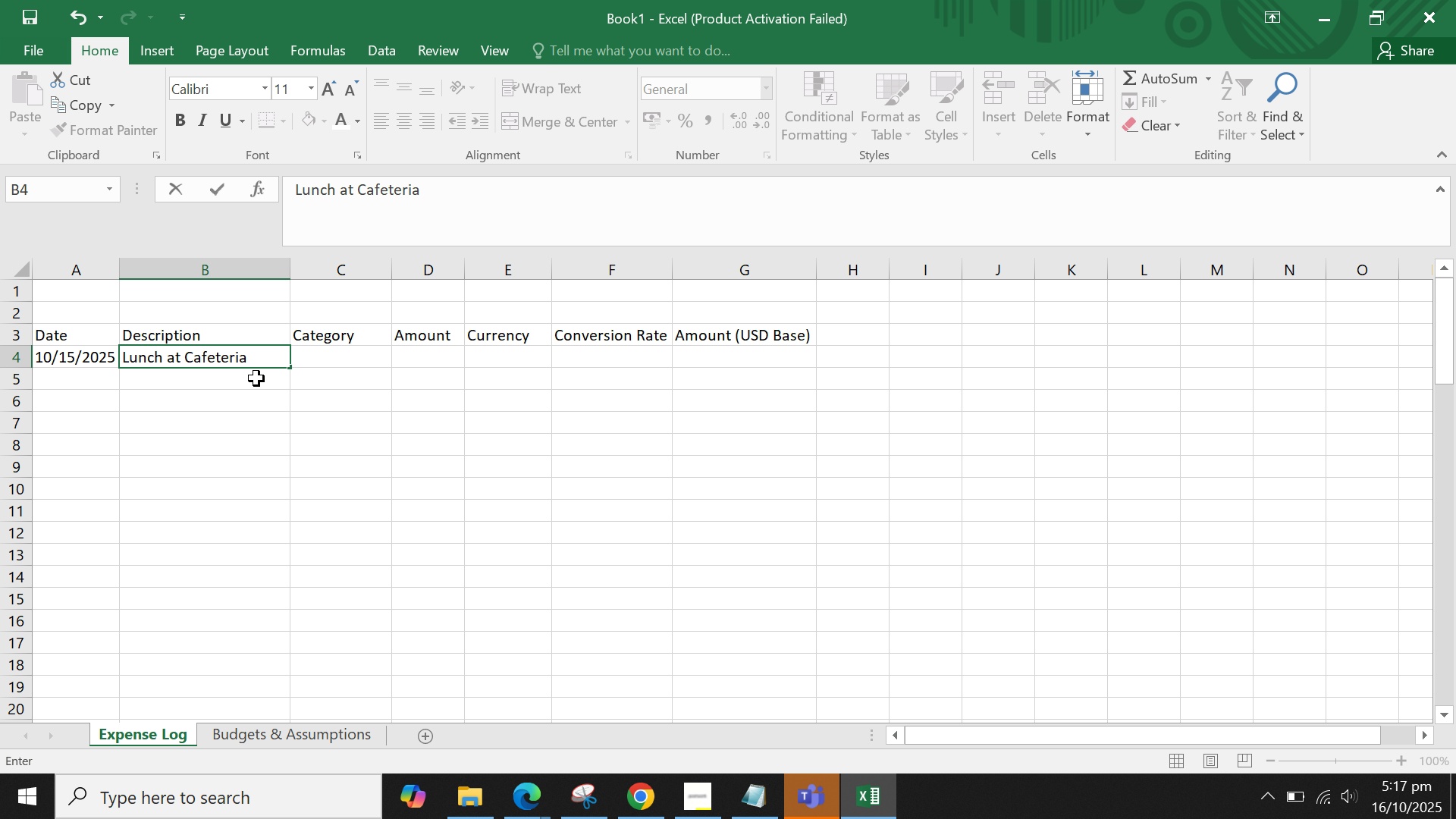 
key(Enter)
 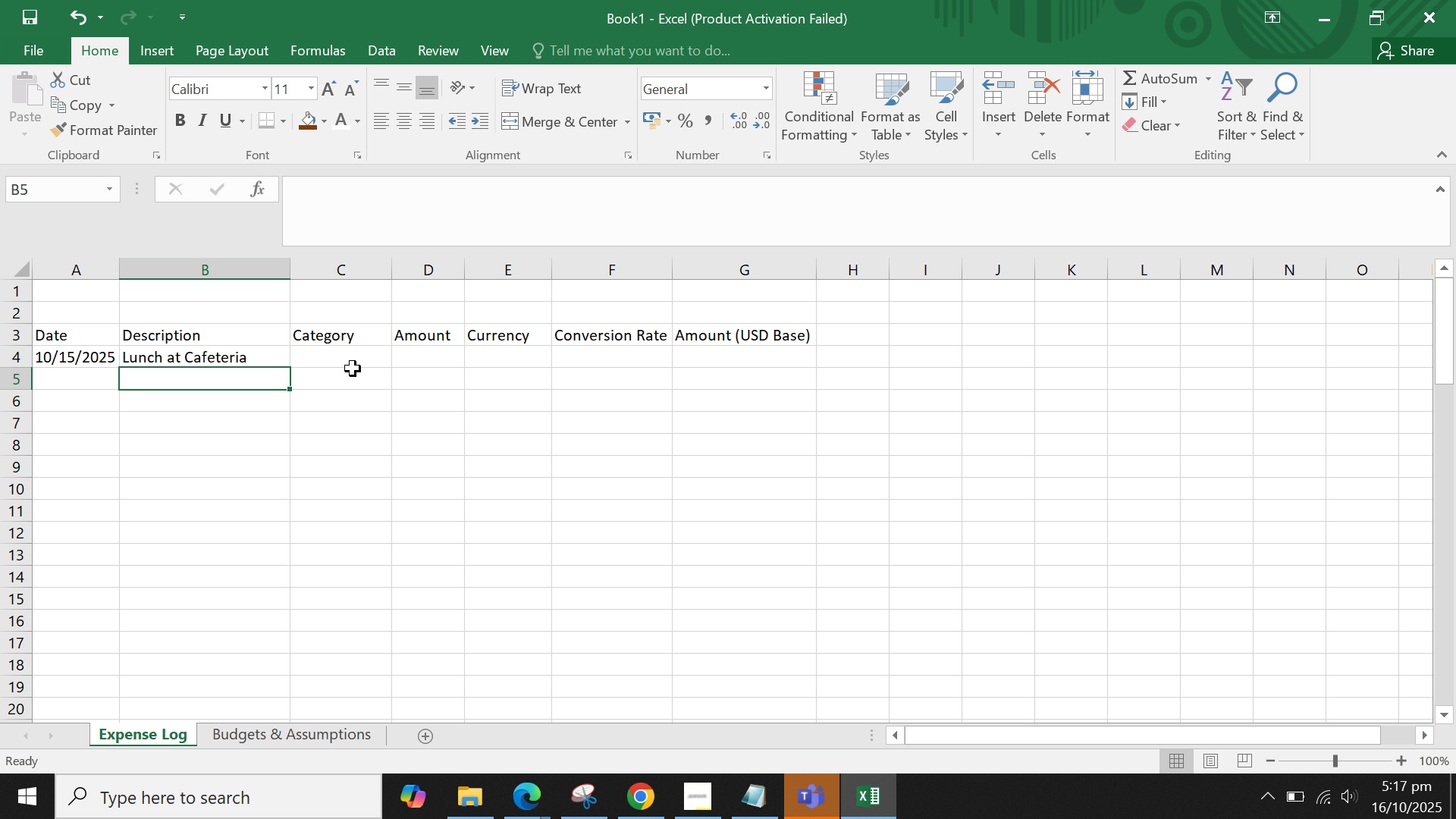 
left_click([337, 353])
 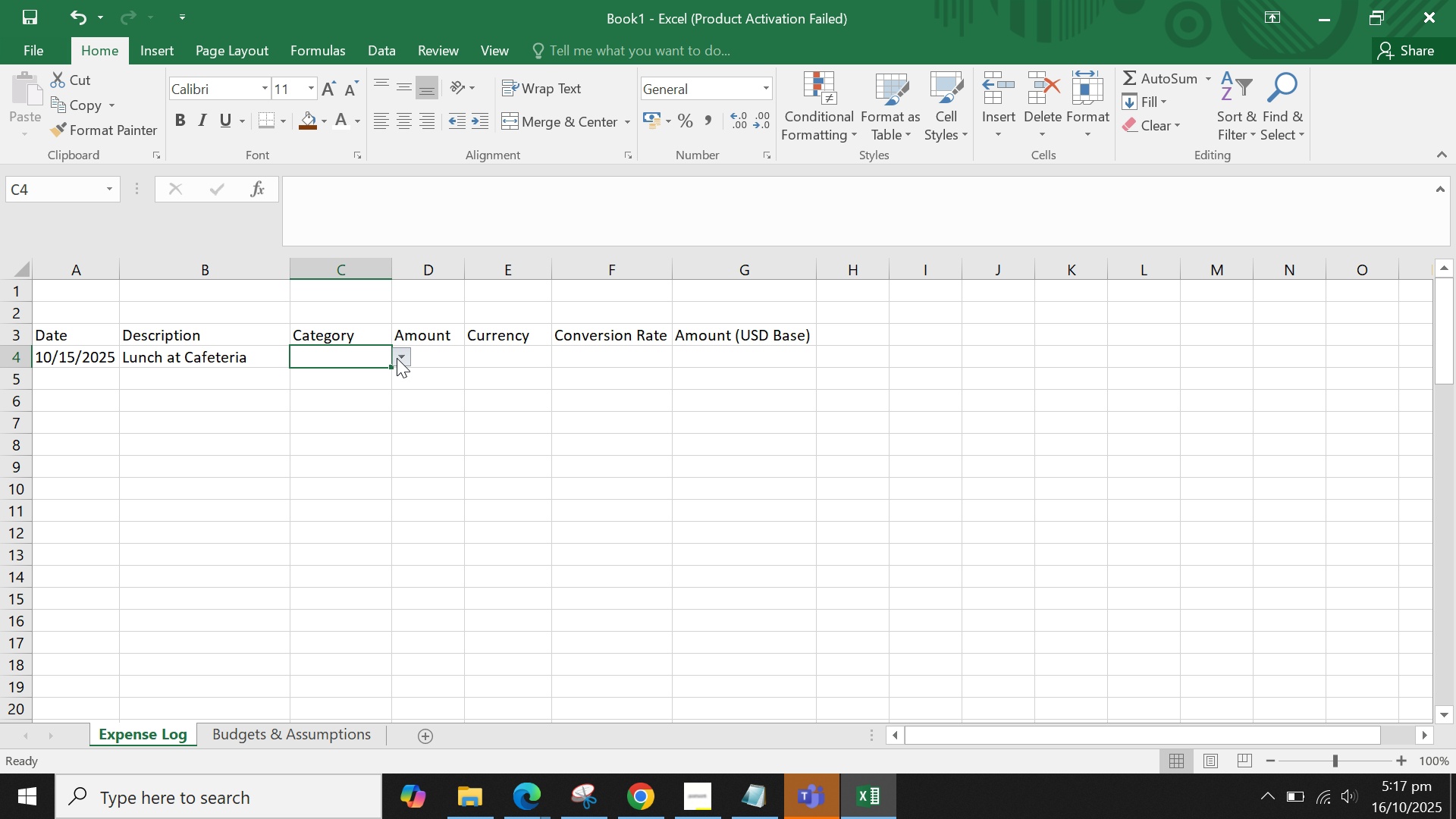 
left_click([397, 358])
 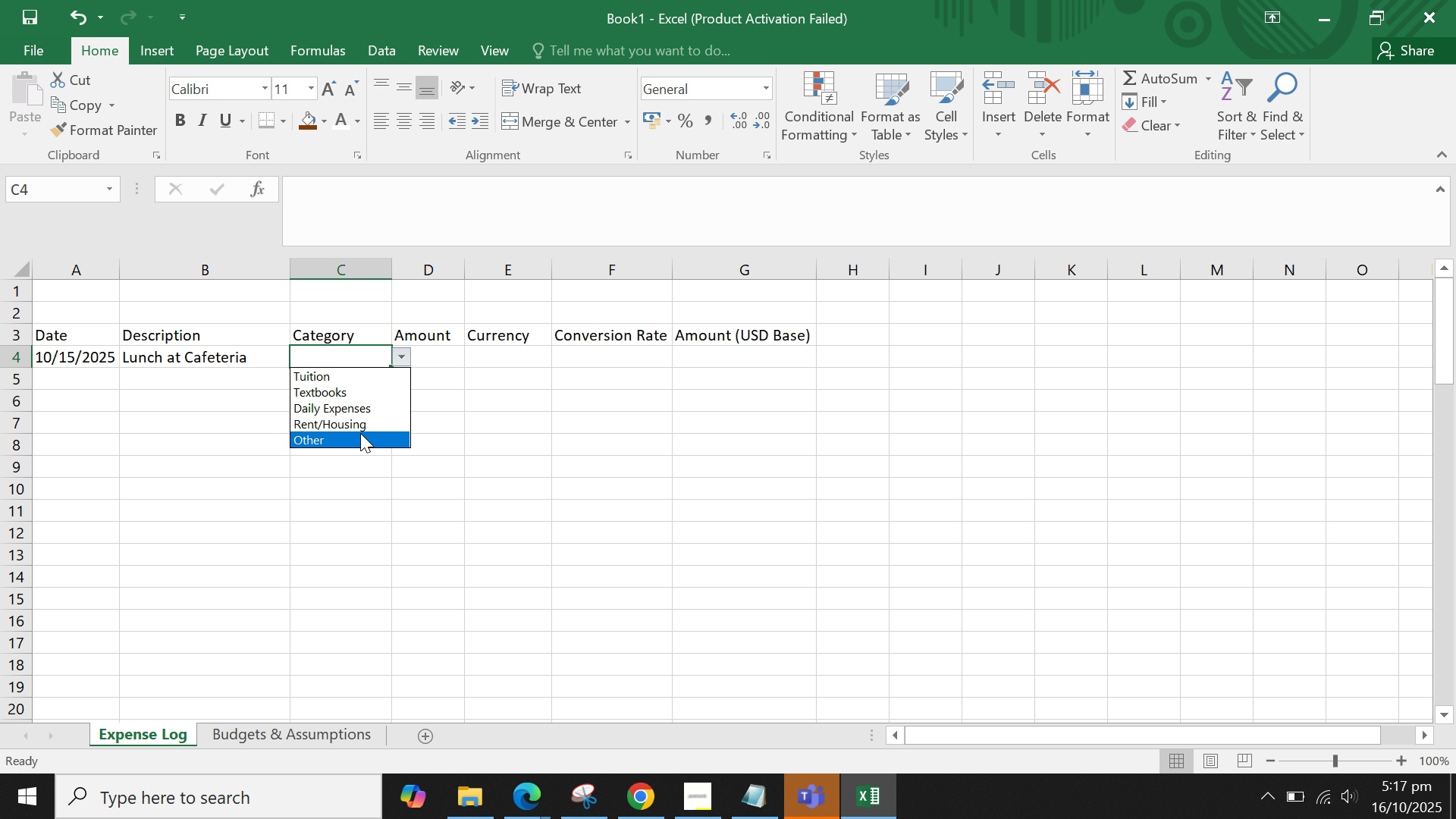 
wait(5.59)
 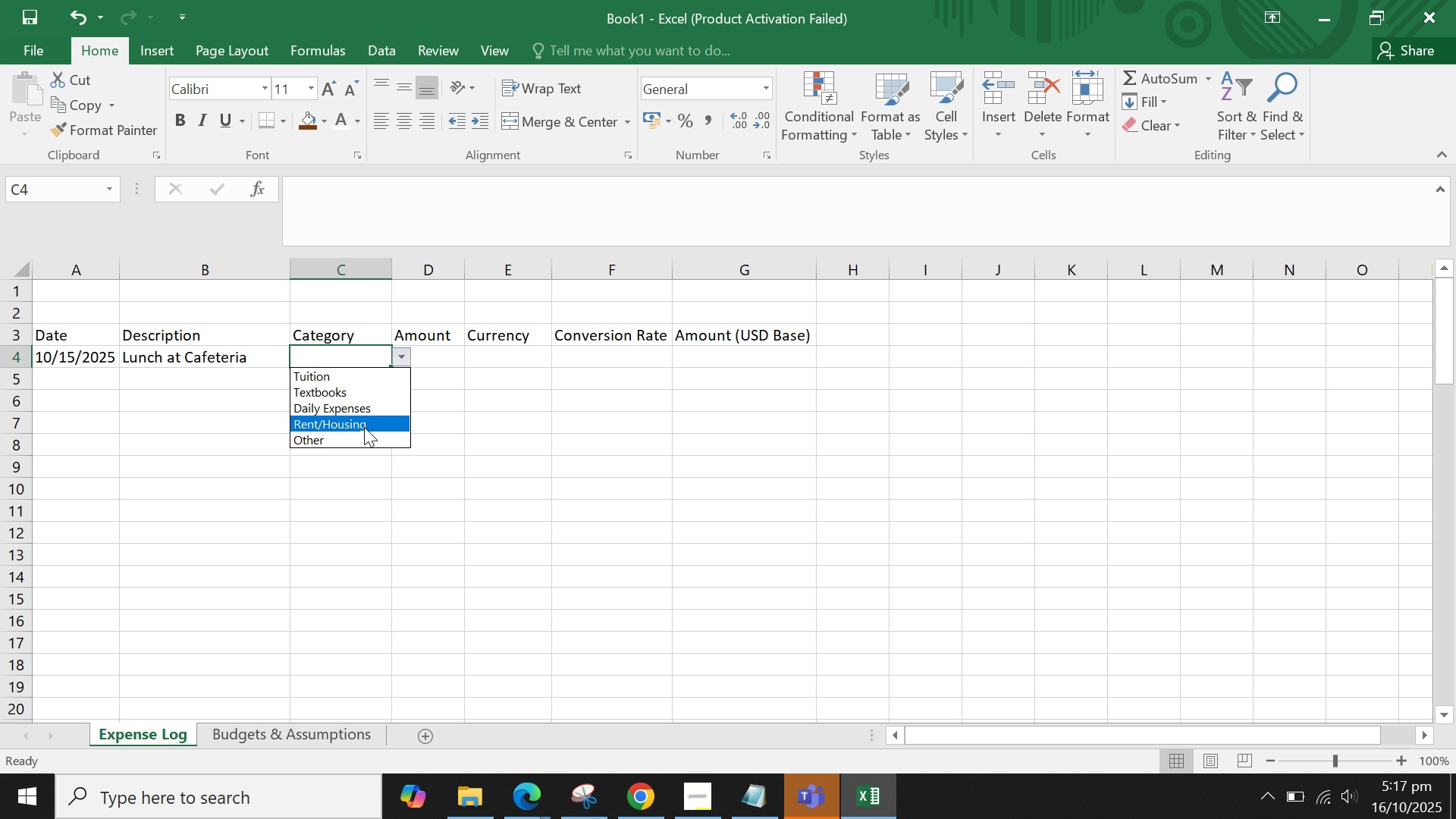 
left_click([360, 433])
 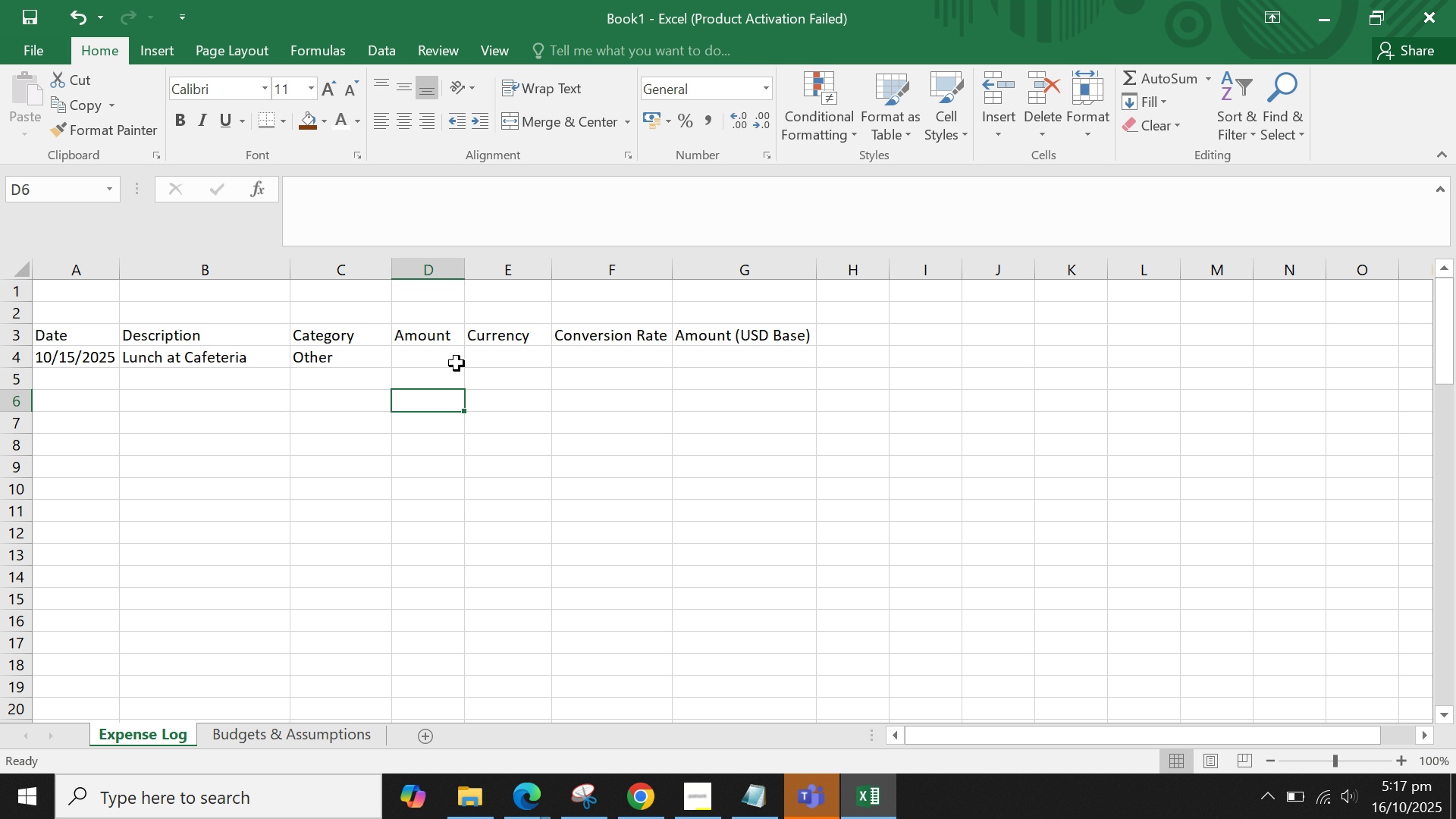 
double_click([457, 361])
 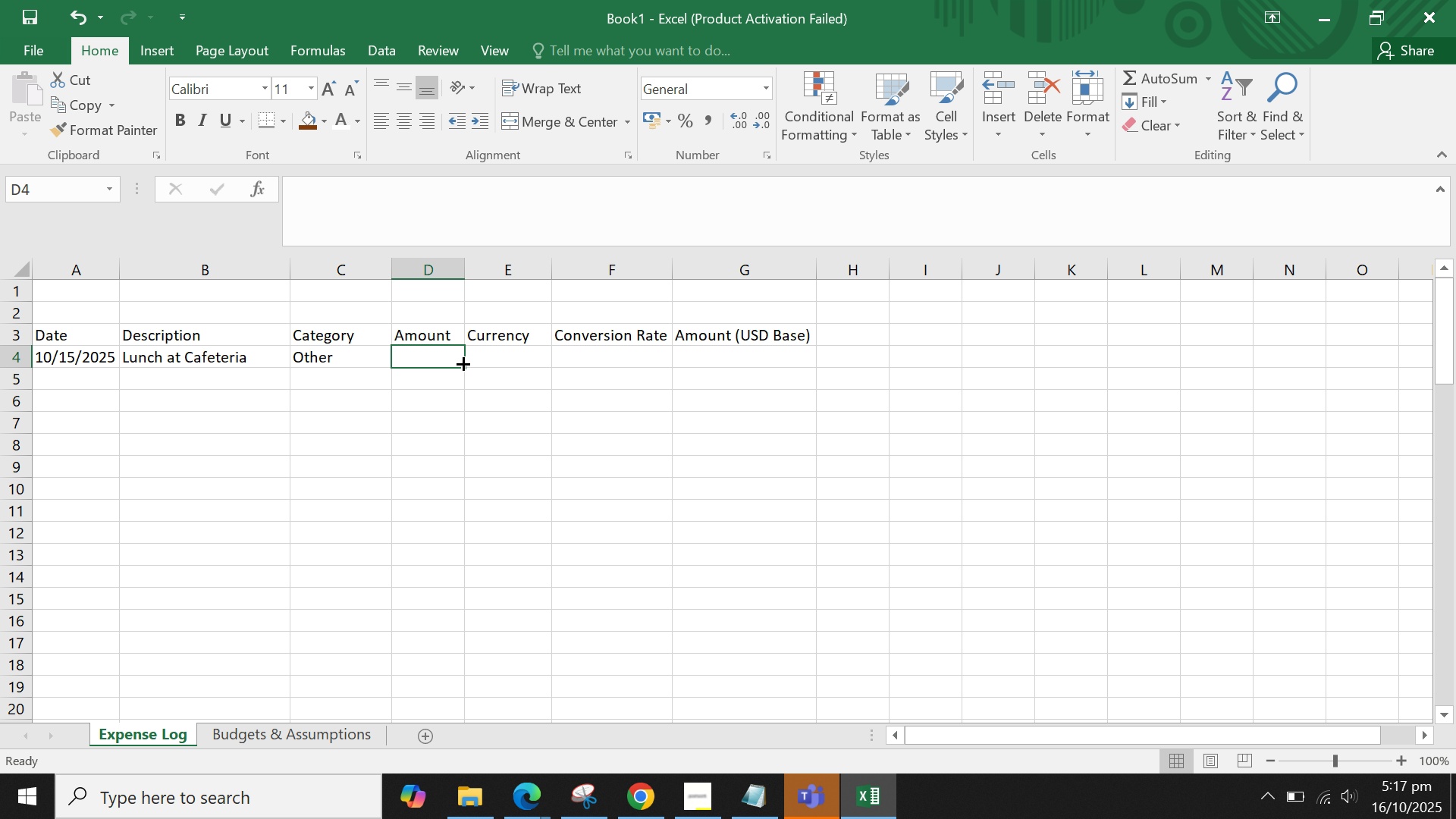 
wait(6.4)
 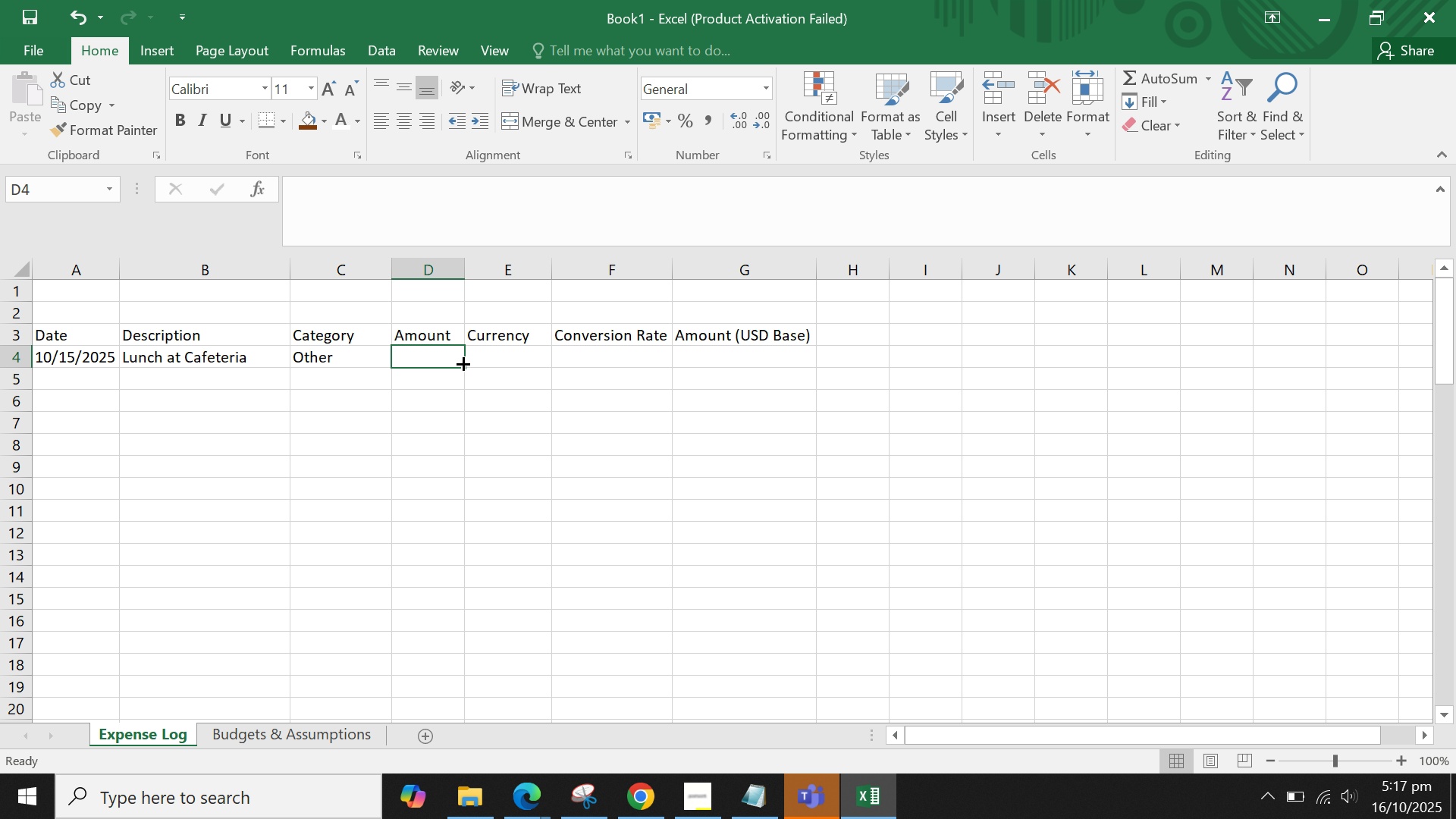 
type(10)
 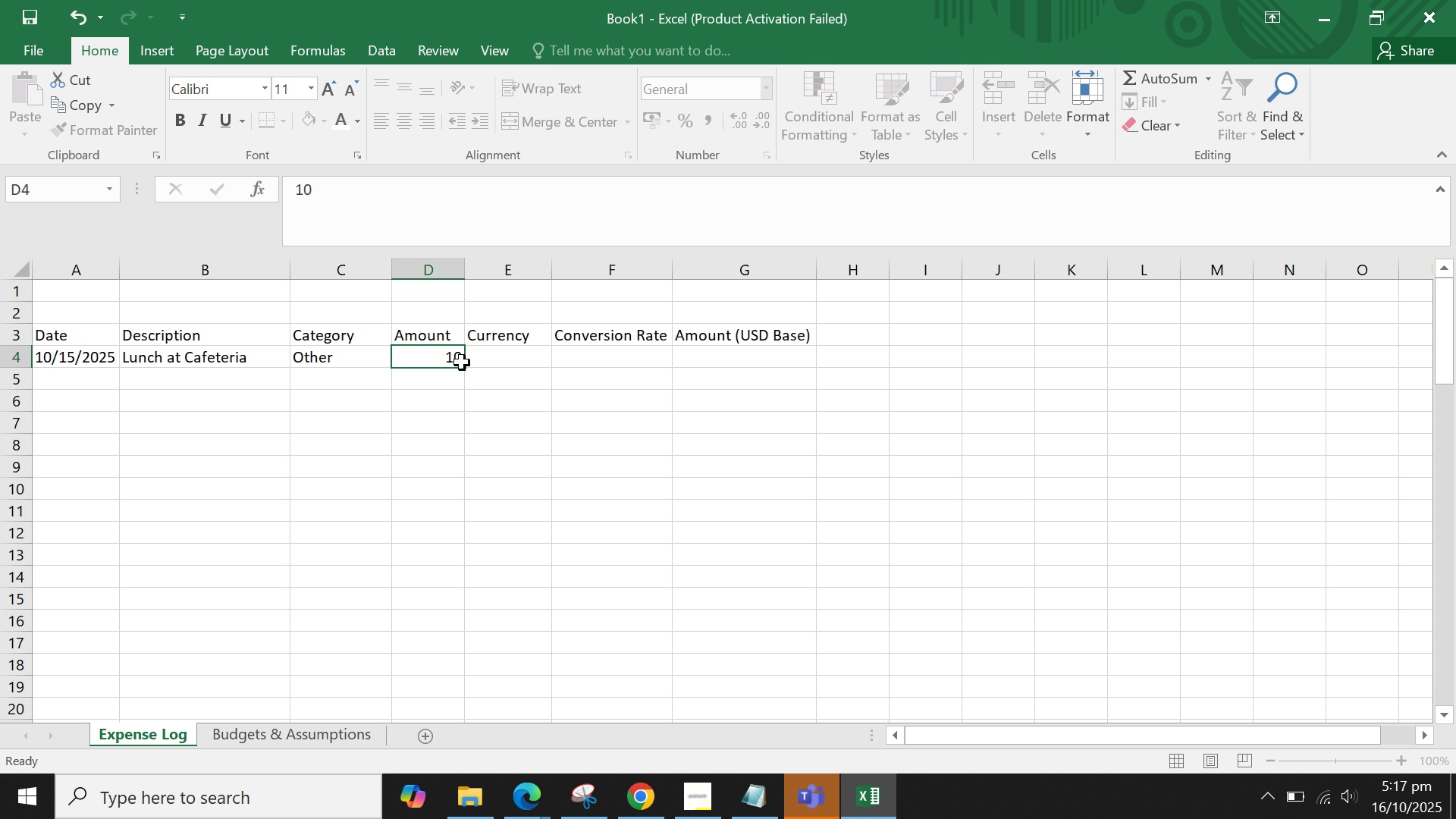 
key(Enter)
 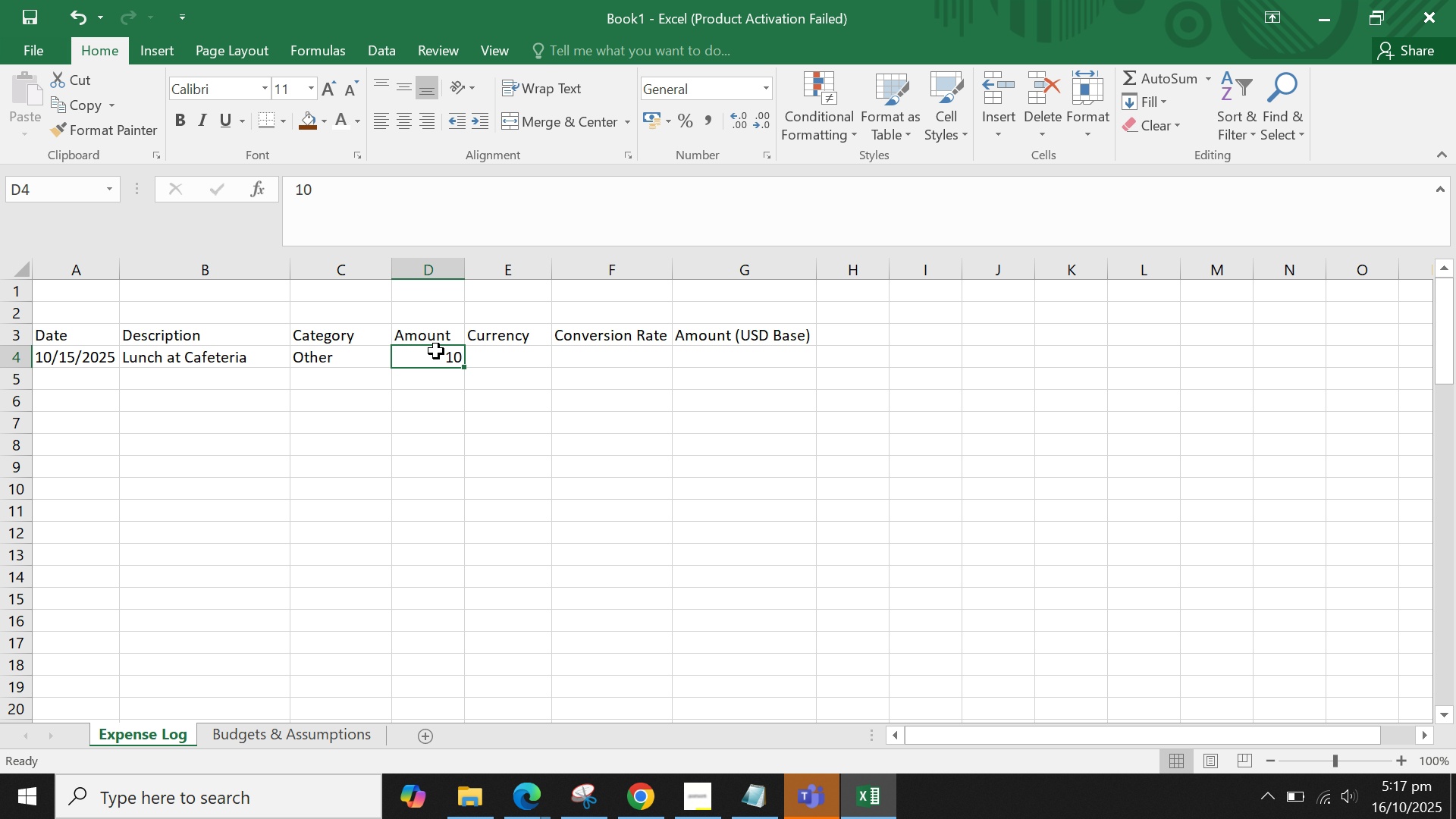 
double_click([512, 354])
 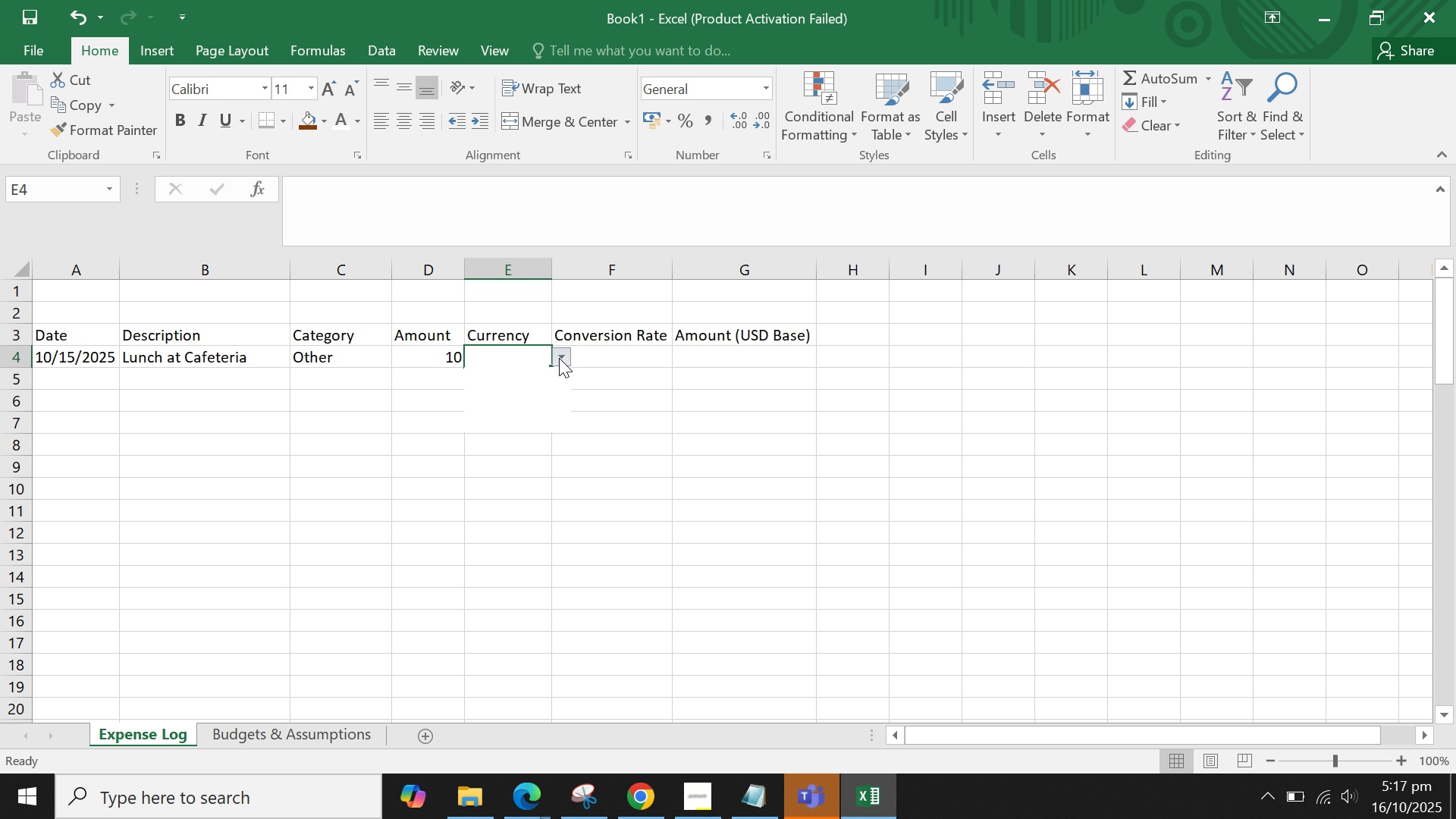 
left_click([559, 358])
 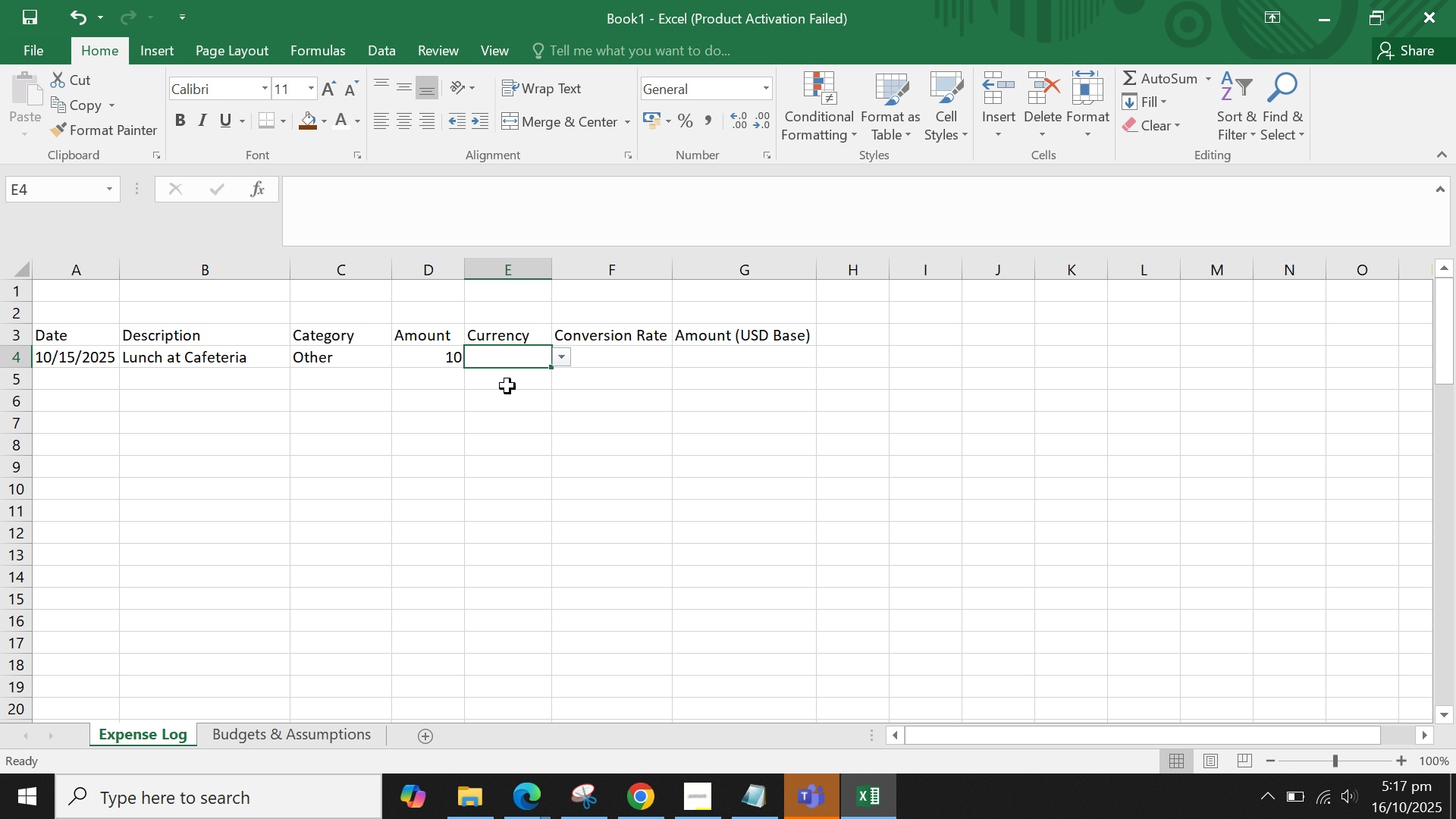 
left_click([507, 386])
 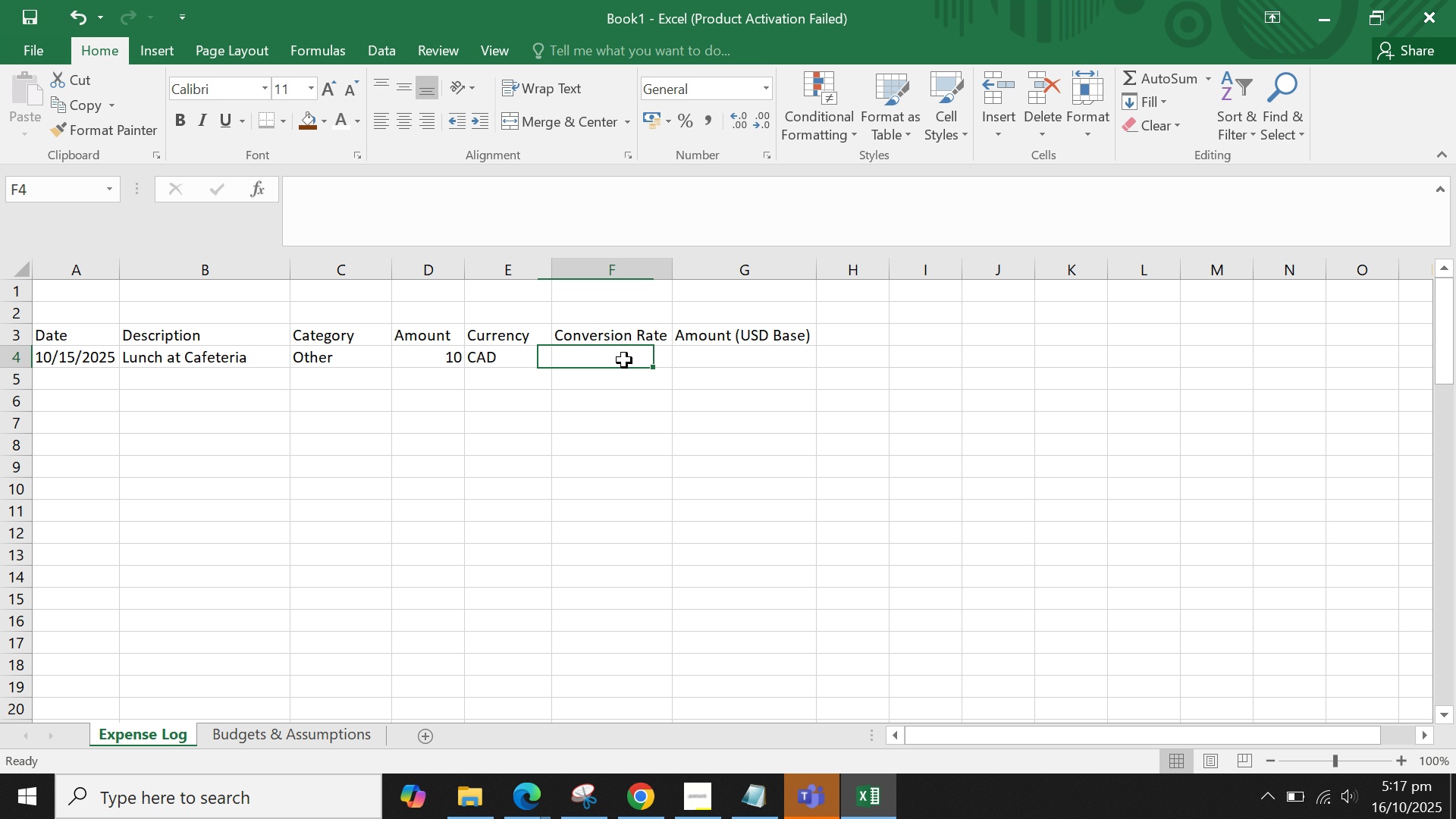 
left_click([624, 360])
 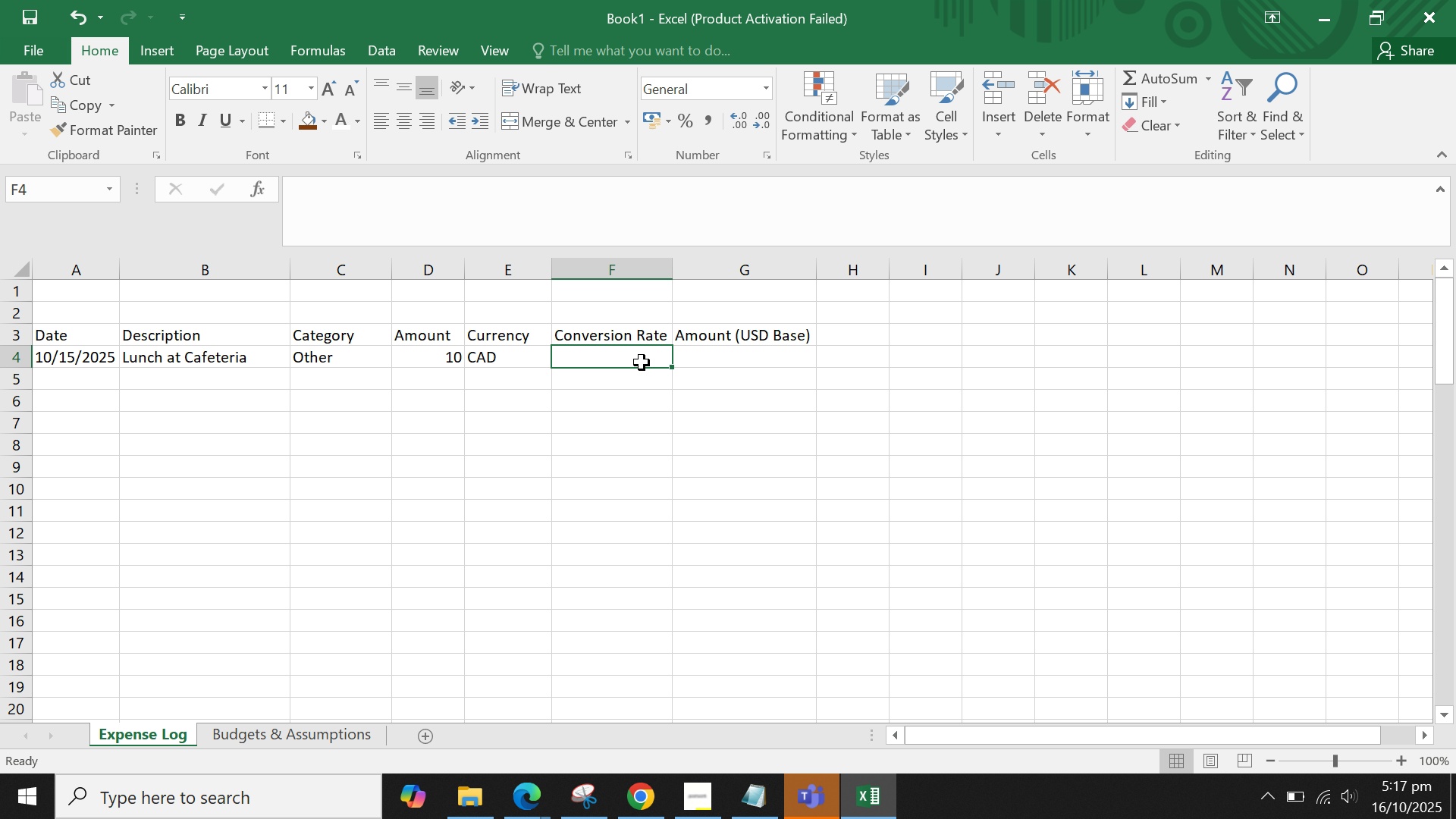 
wait(24.83)
 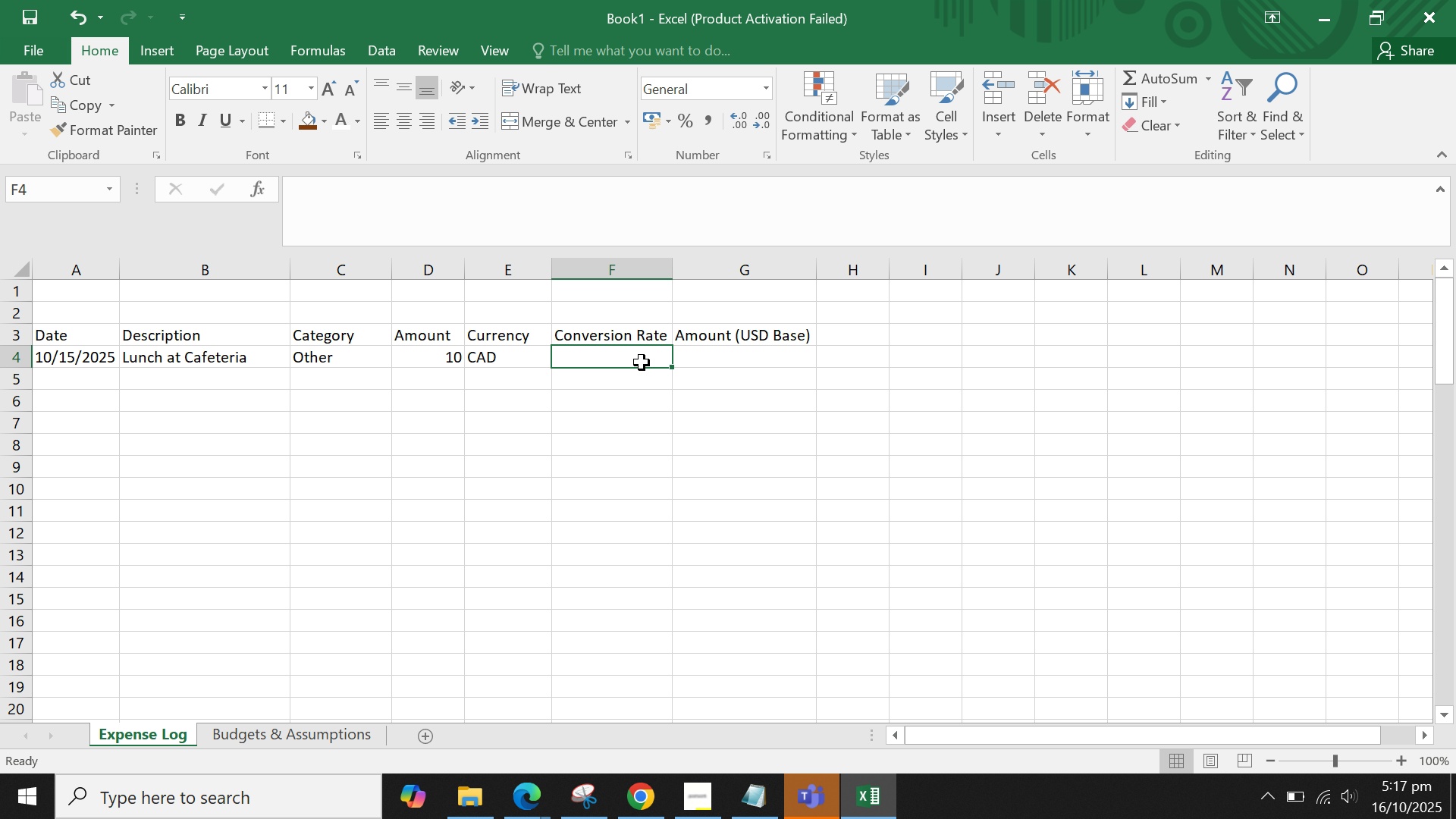 
type(=vlookup()
 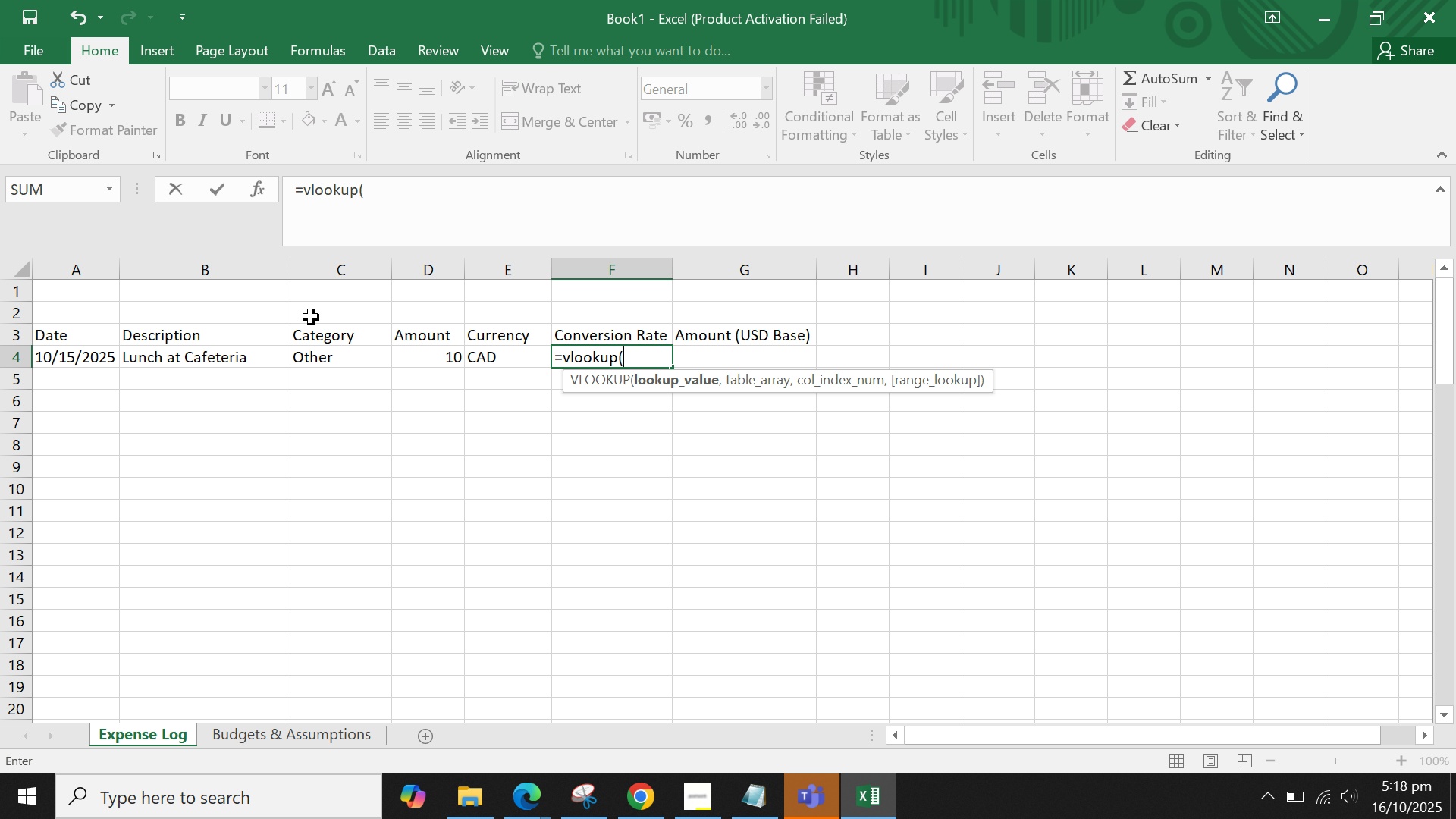 
left_click([471, 354])
 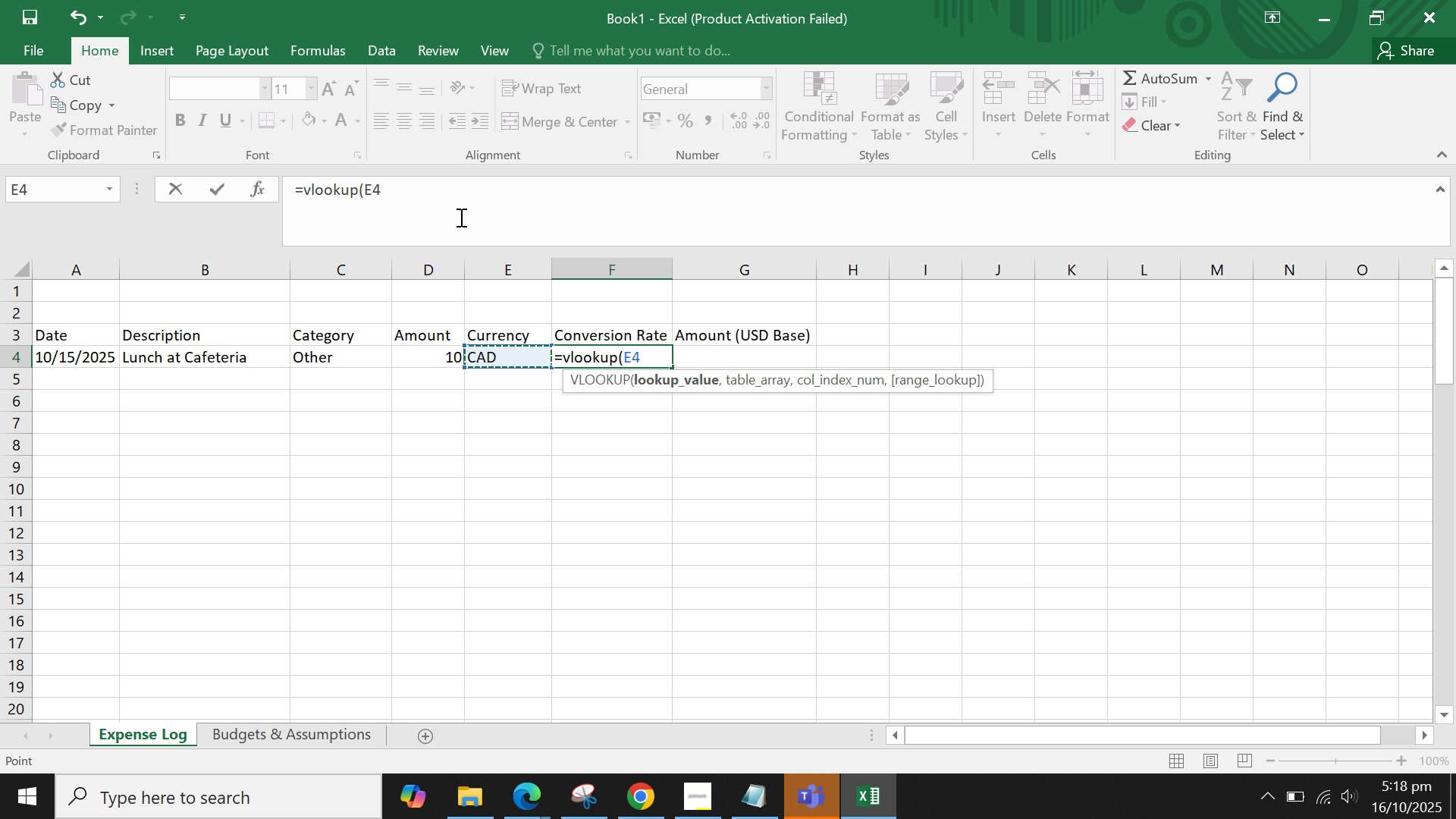 
left_click([460, 217])
 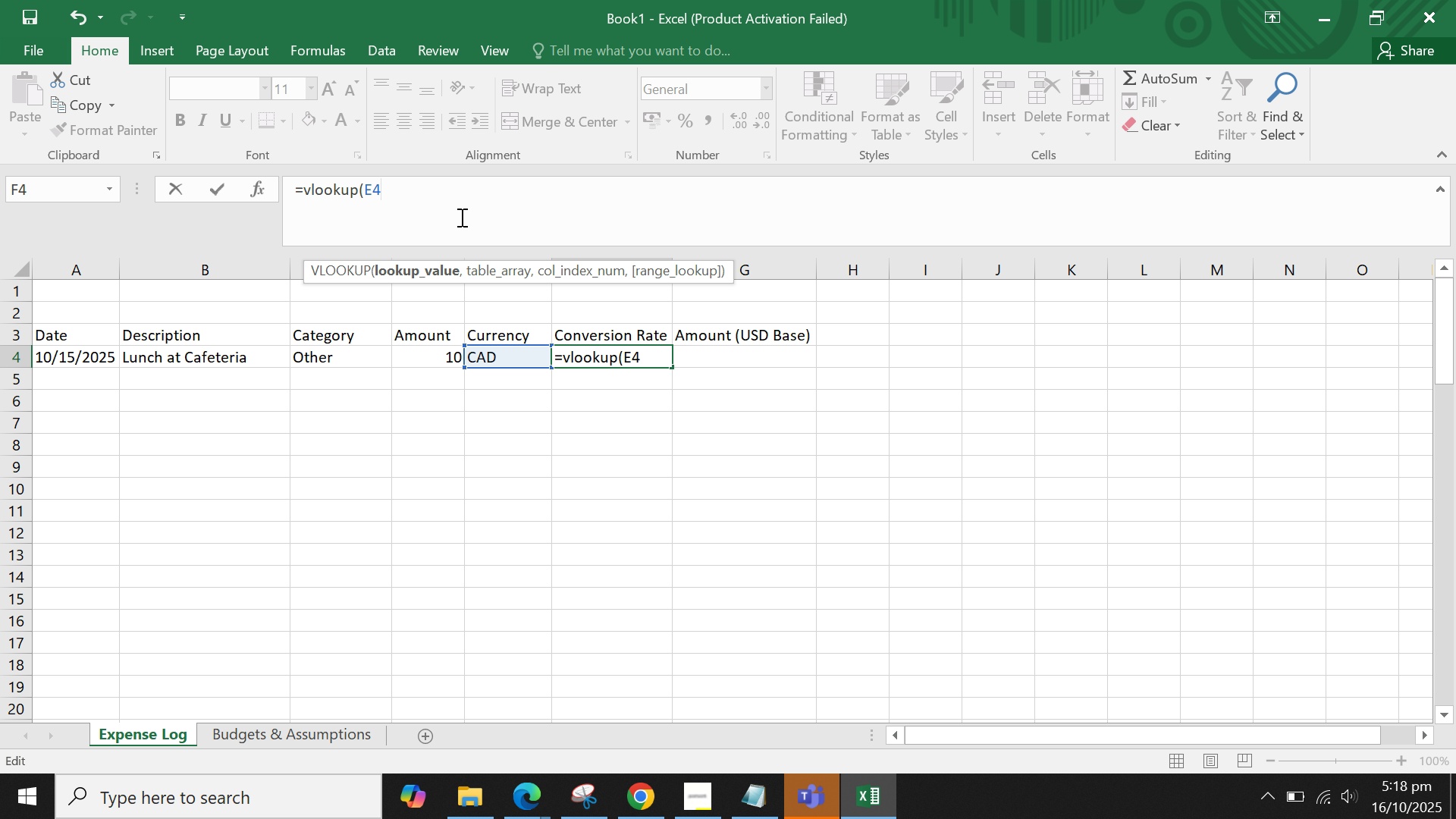 
key(Comma)
 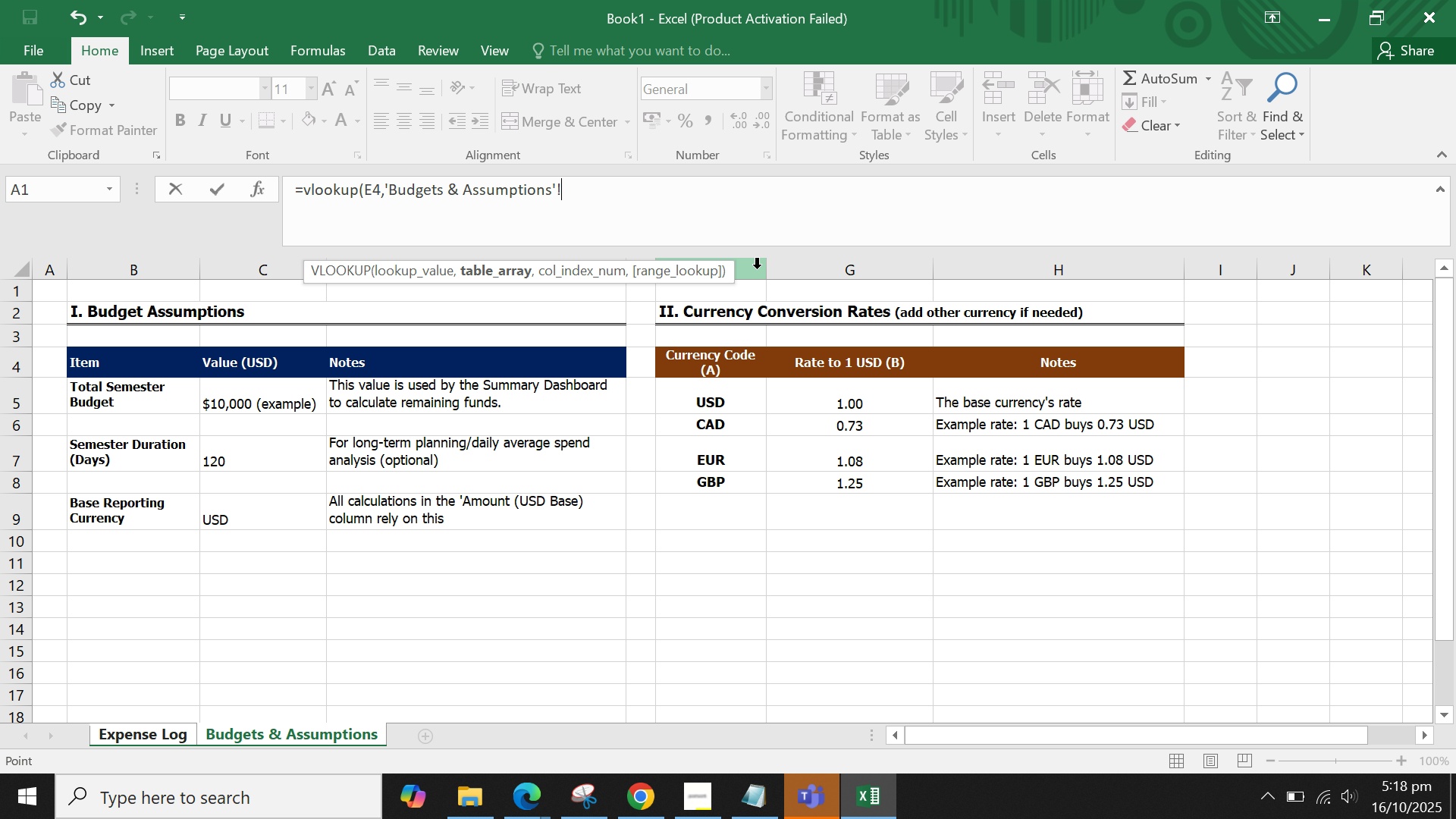 
wait(6.65)
 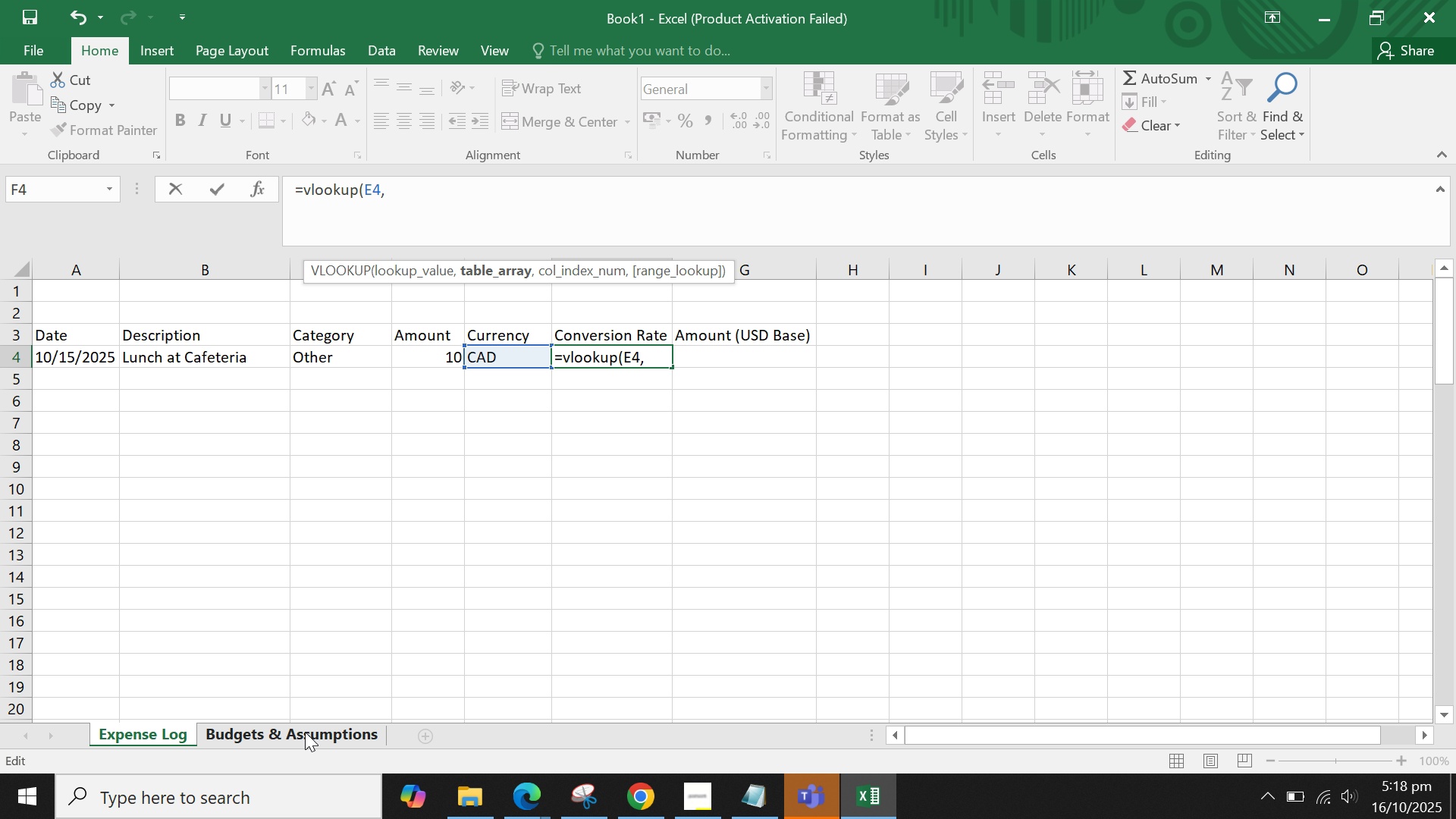 
left_click([757, 268])
 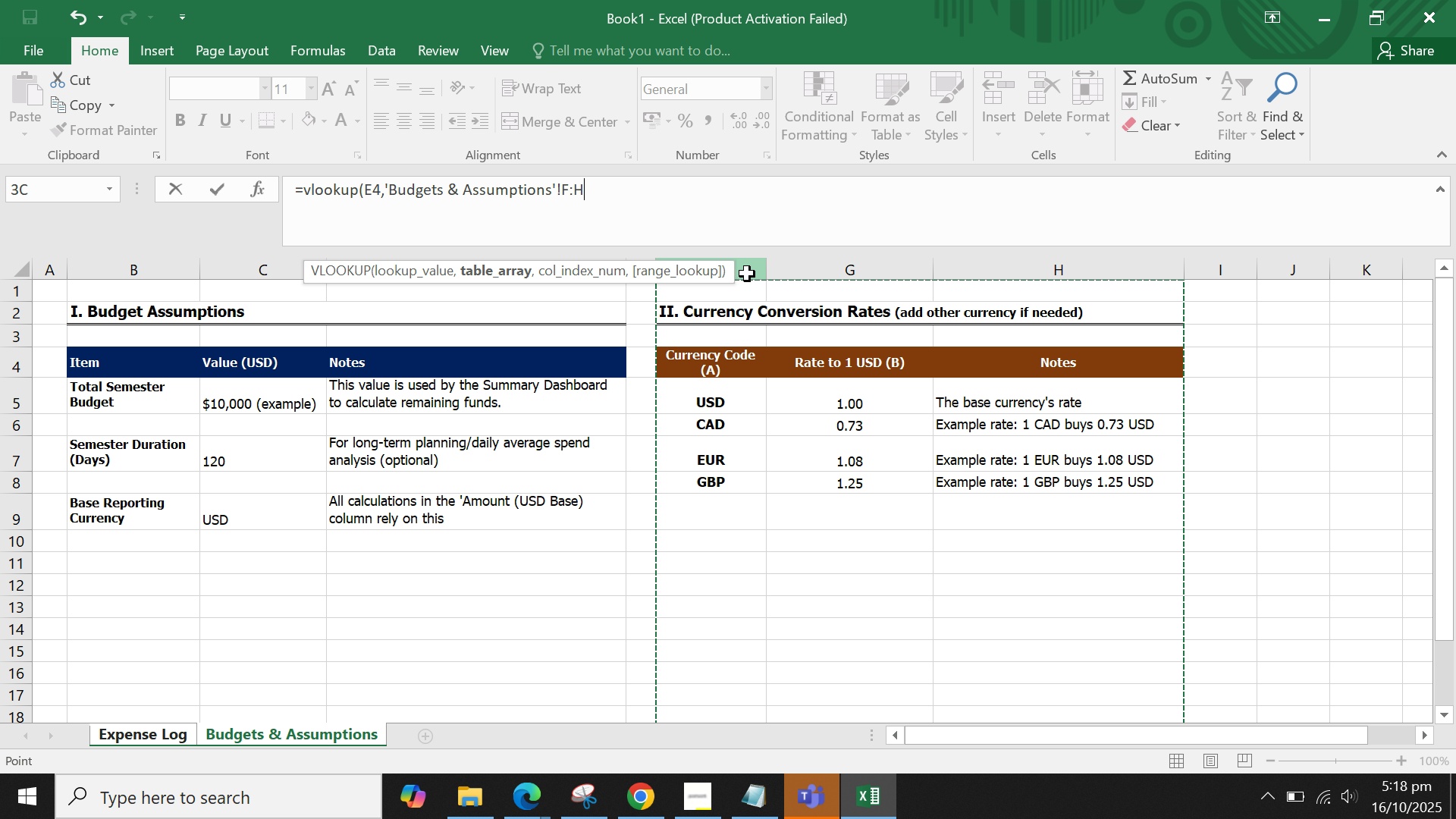 
left_click([747, 274])
 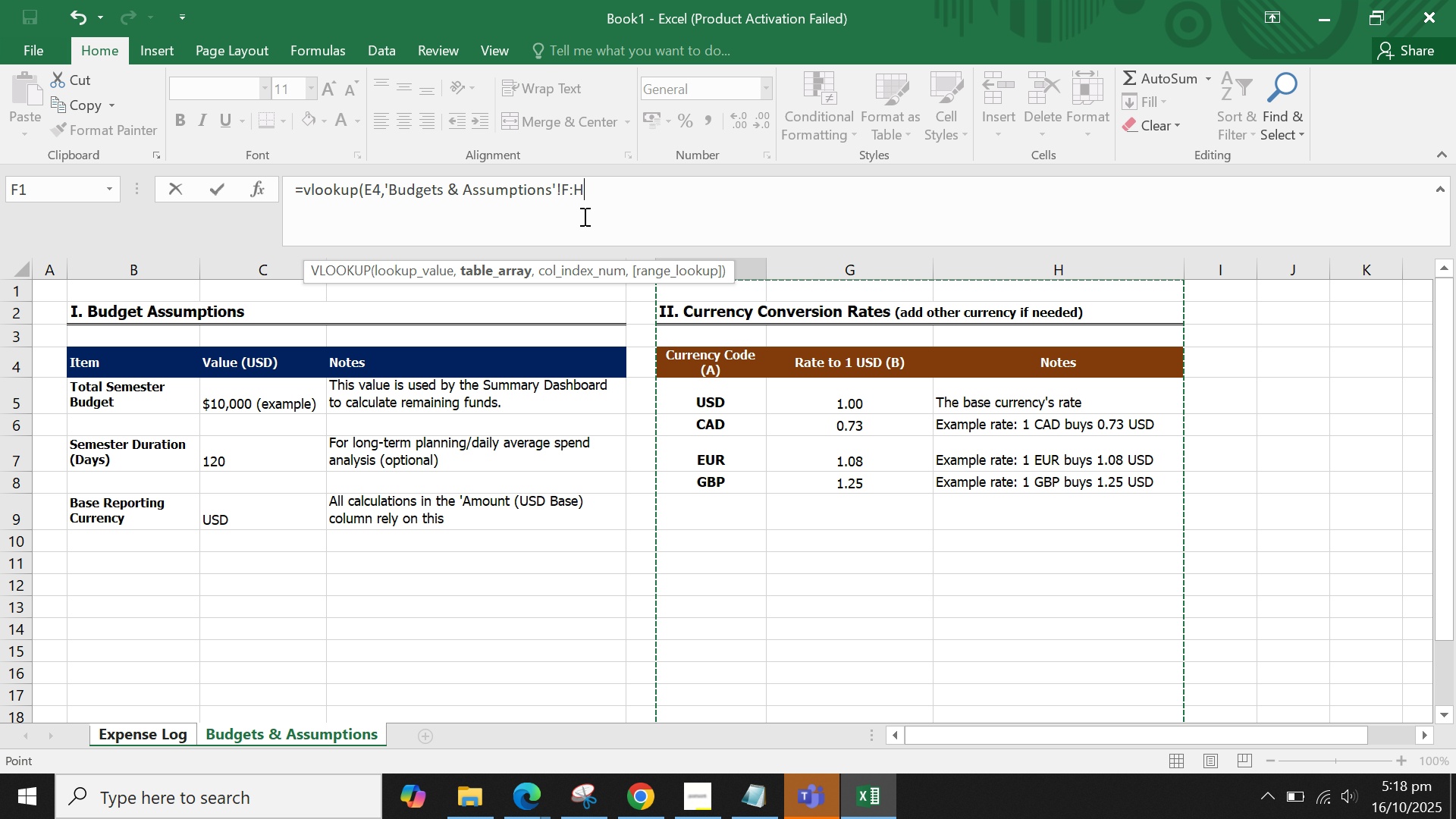 
left_click([623, 211])
 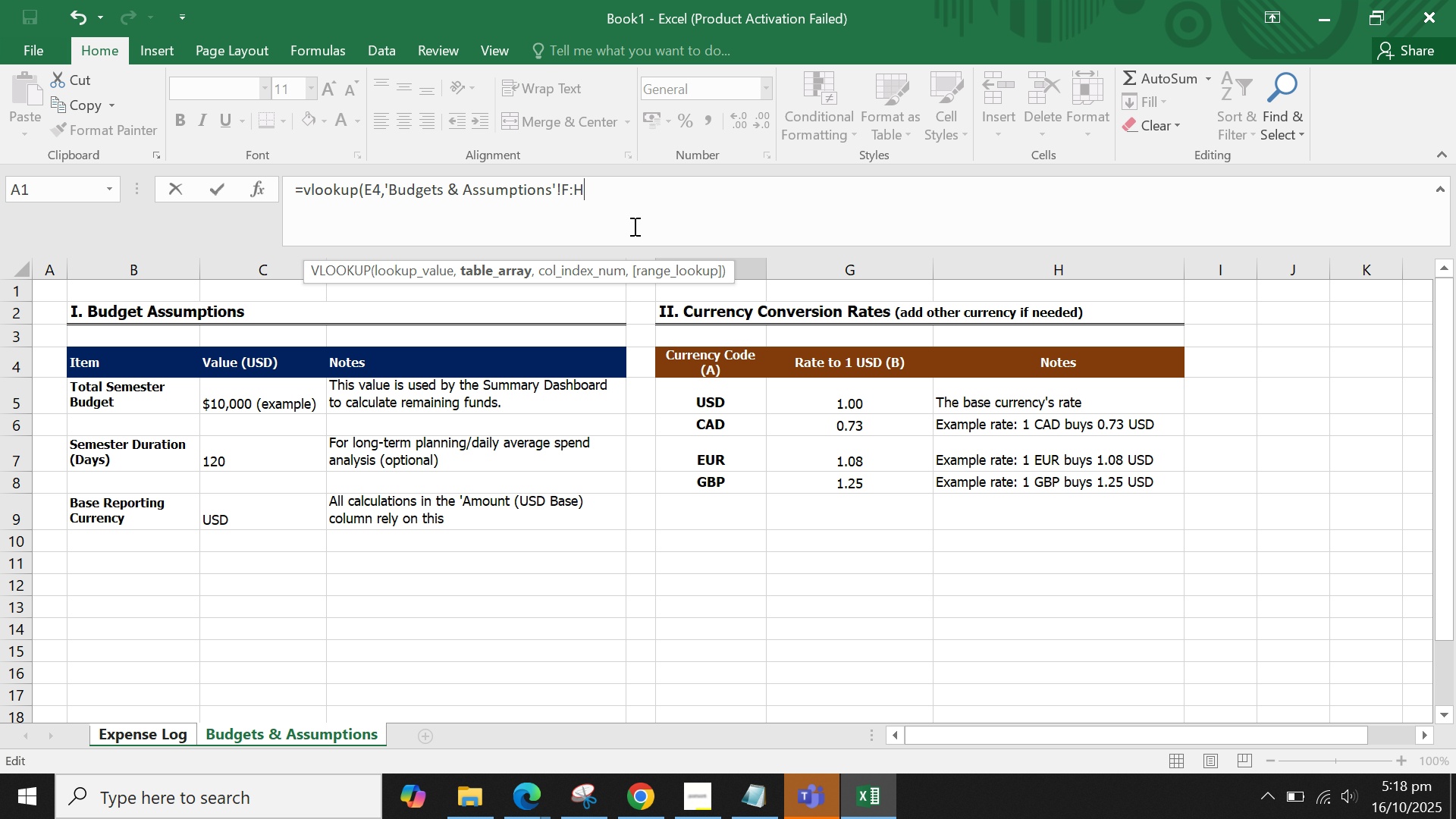 
type(,2,09)
key(Backspace)
type())
 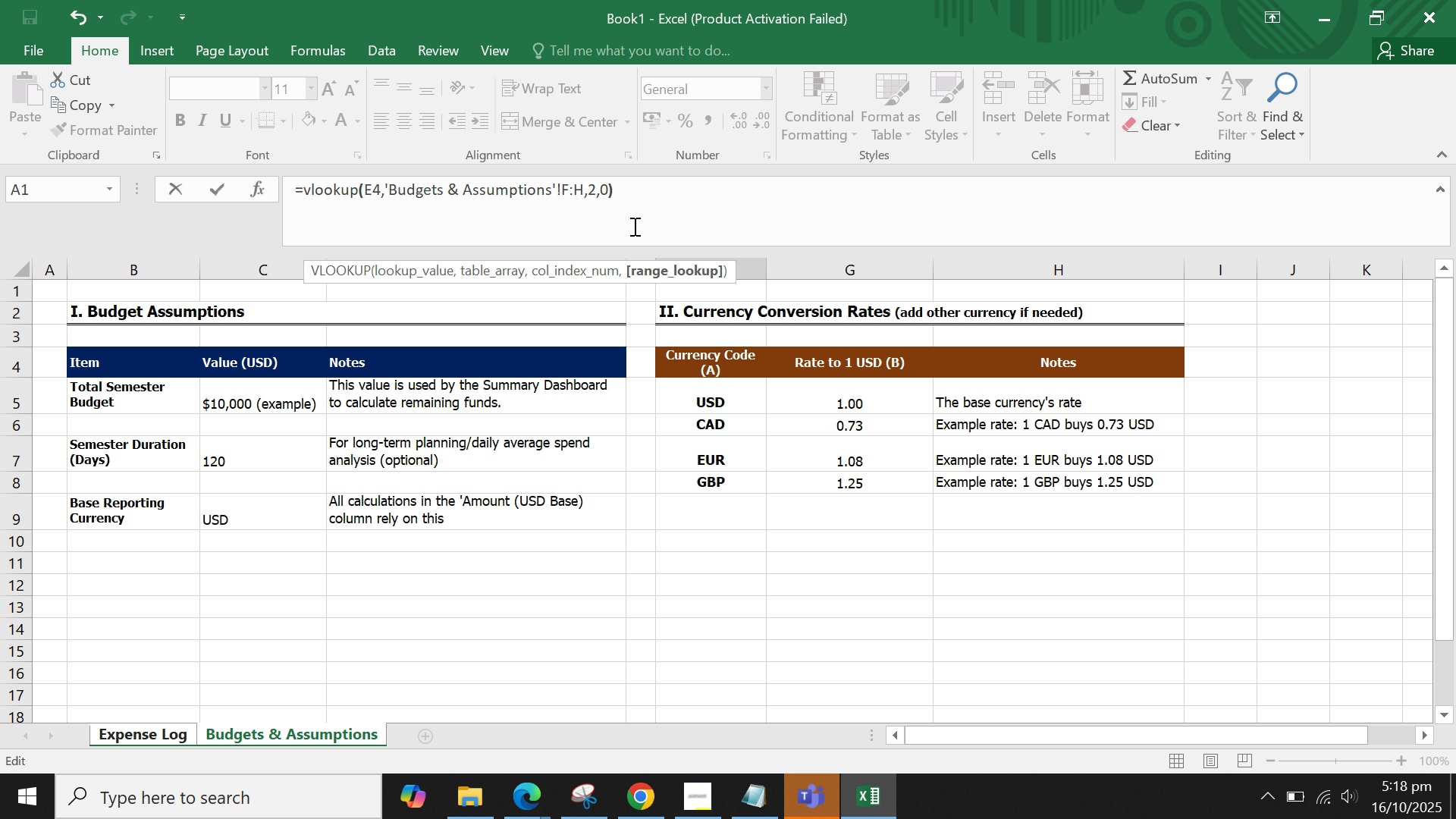 
key(Enter)
 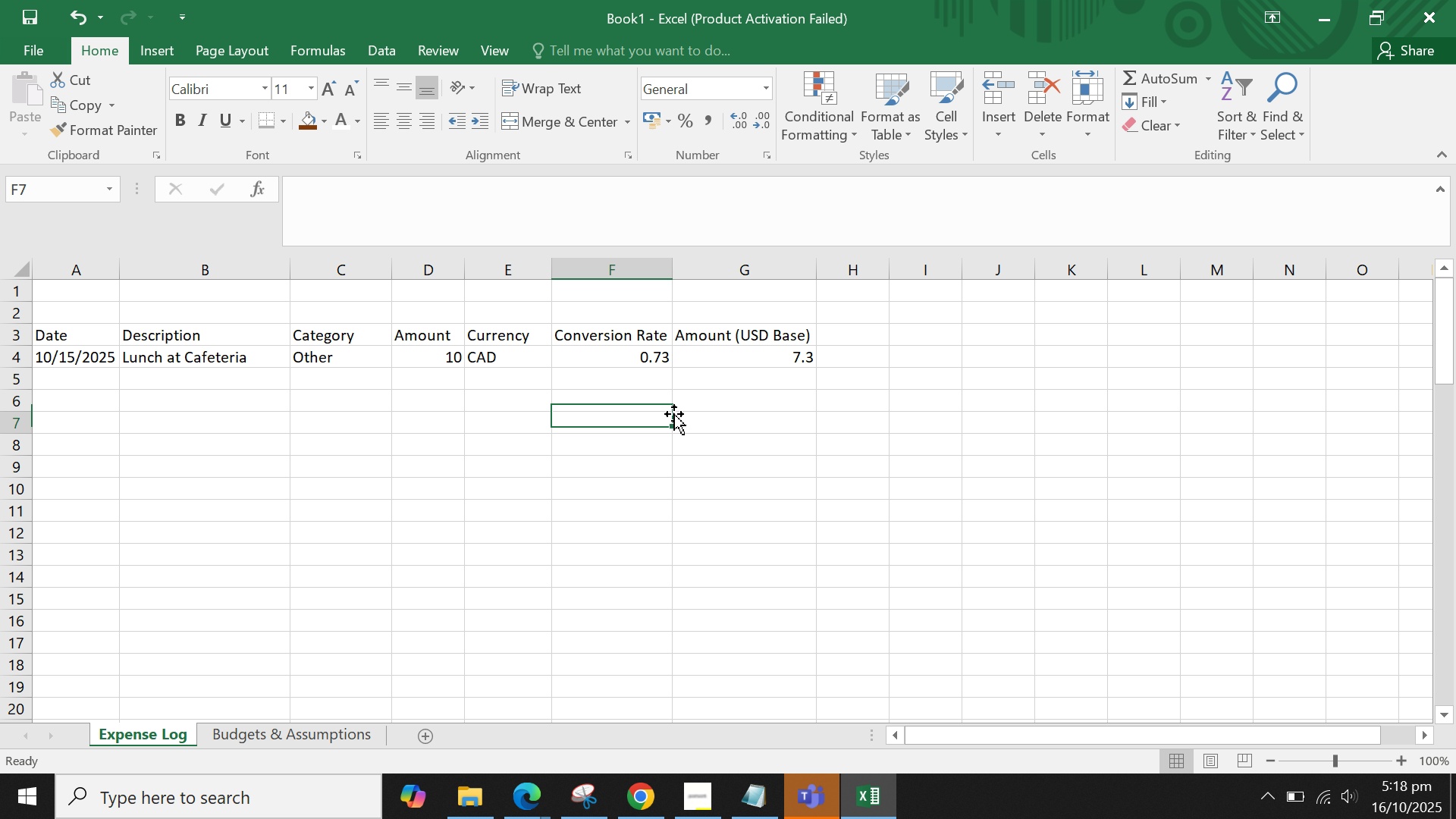 
double_click([675, 367])
 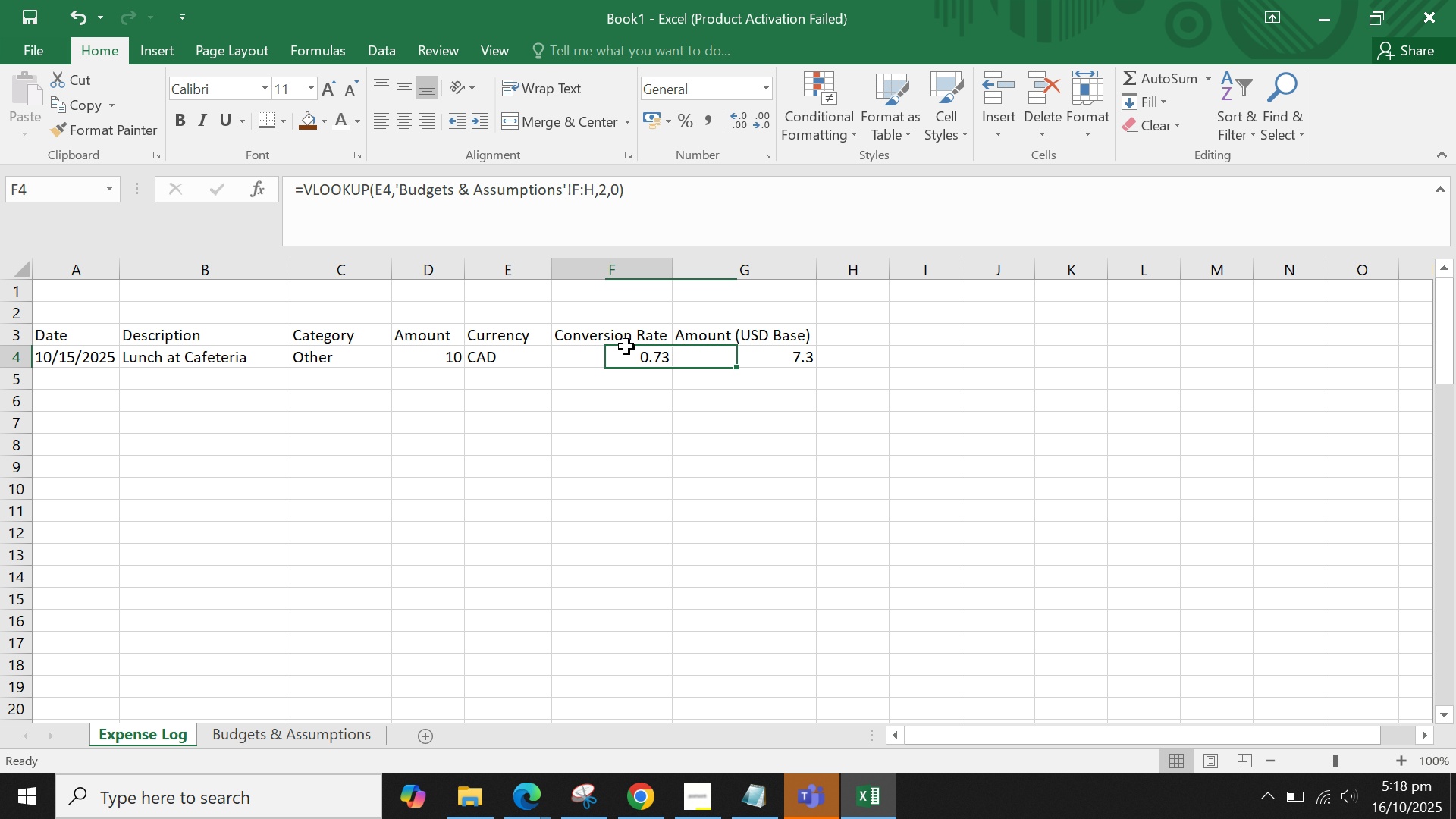 
triple_click([626, 347])
 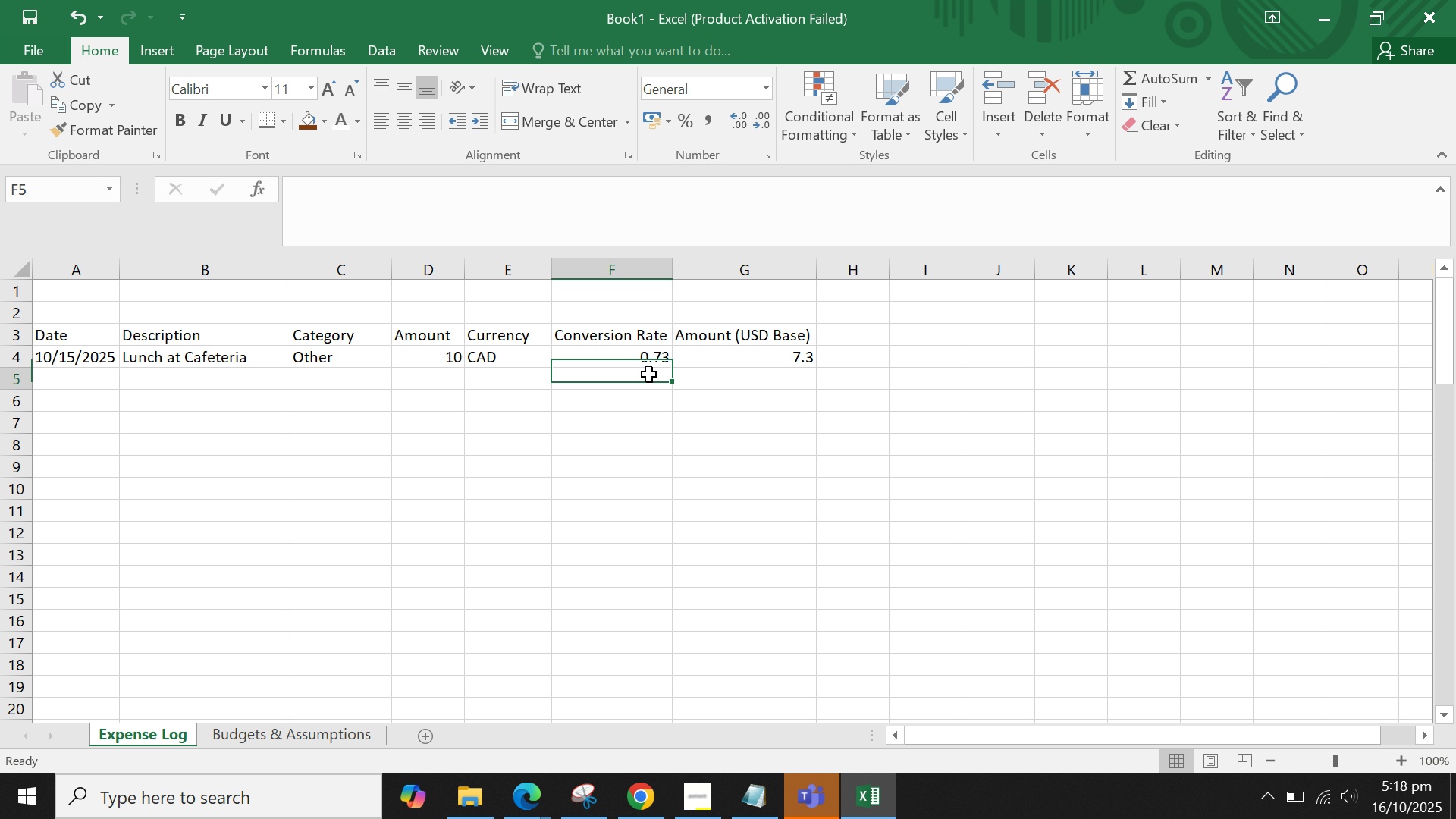 
left_click([649, 375])
 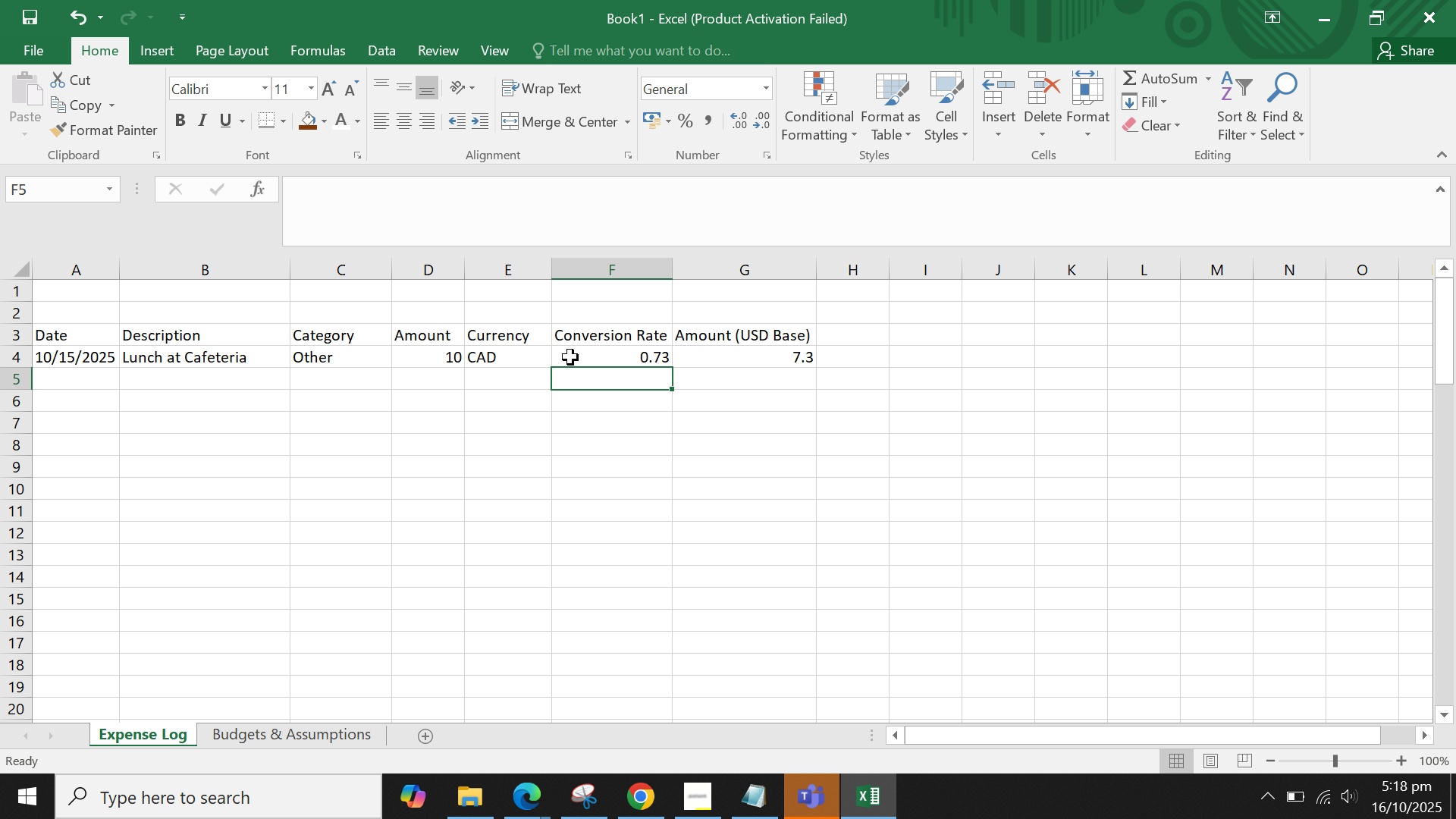 
left_click([651, 355])
 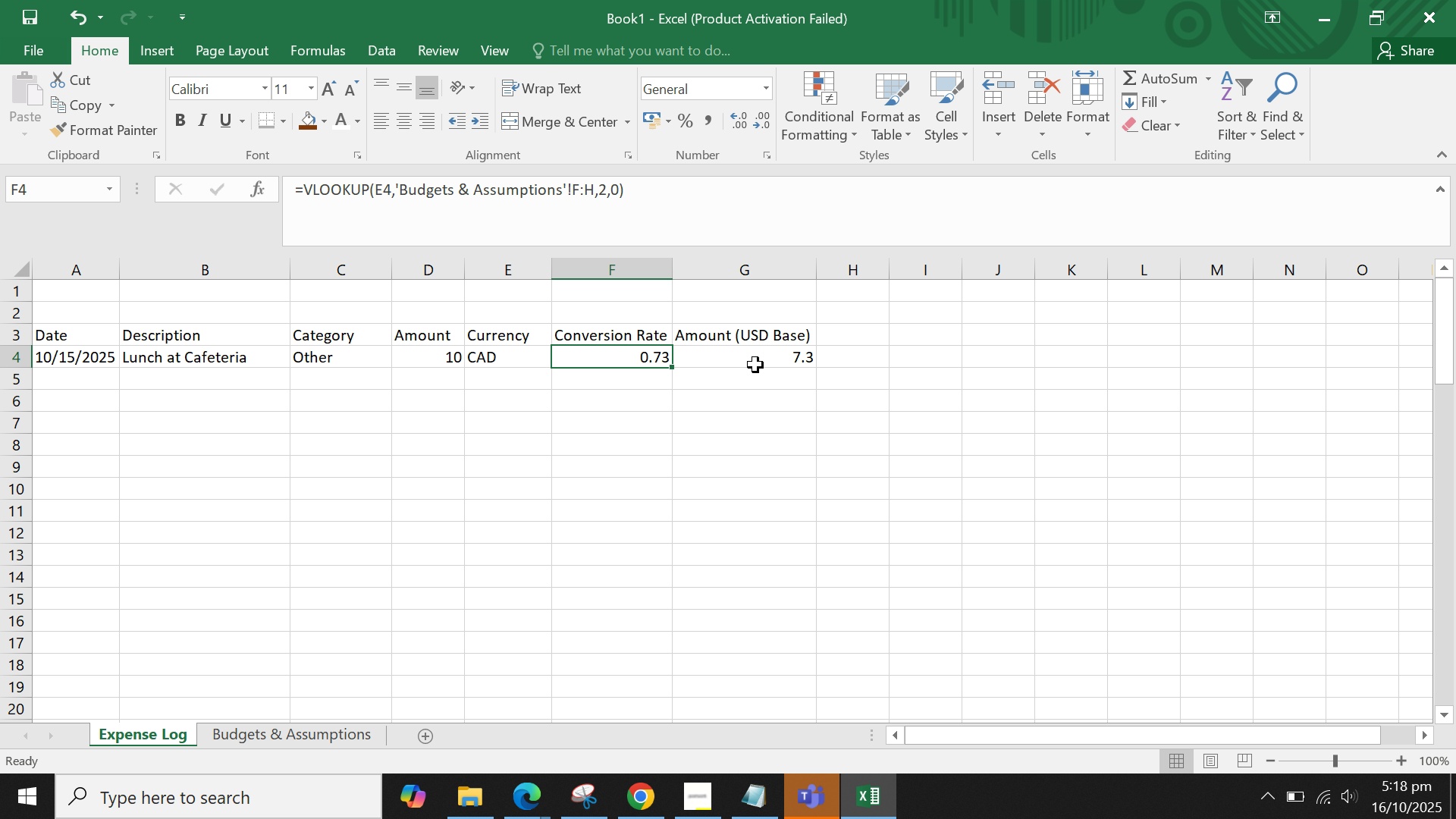 
left_click([755, 365])
 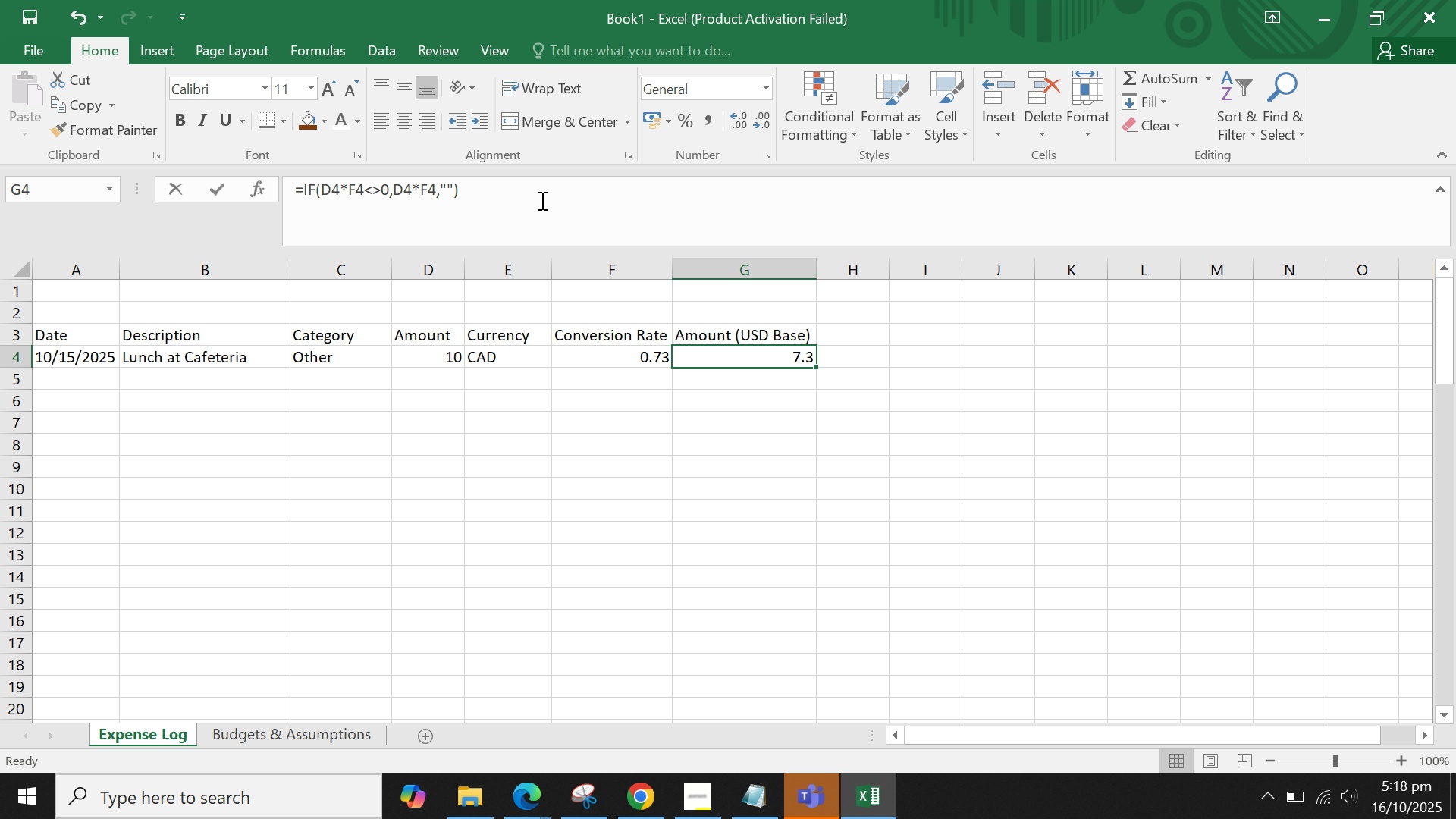 
left_click([541, 200])
 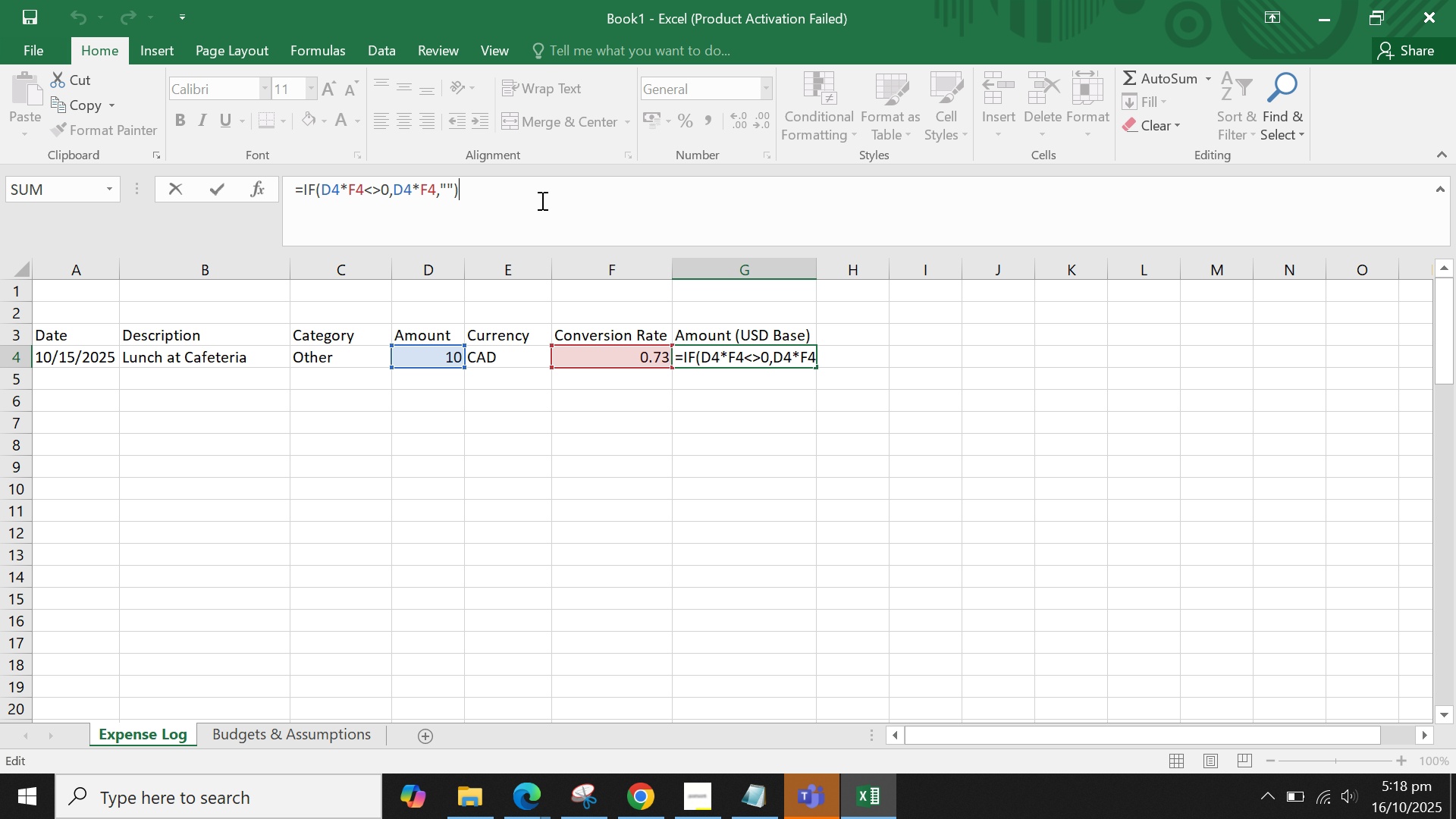 
wait(5.62)
 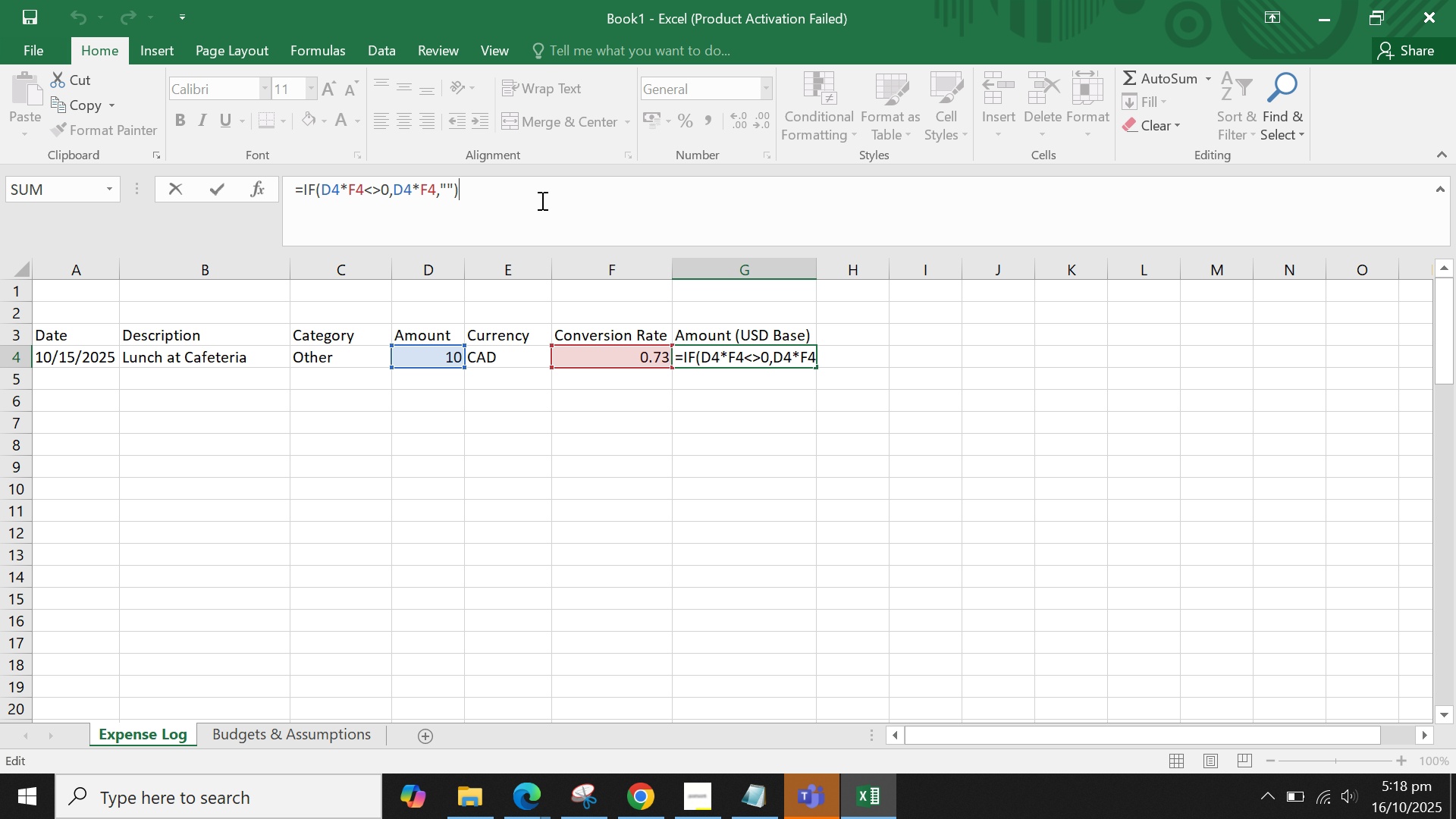 
left_click([699, 443])
 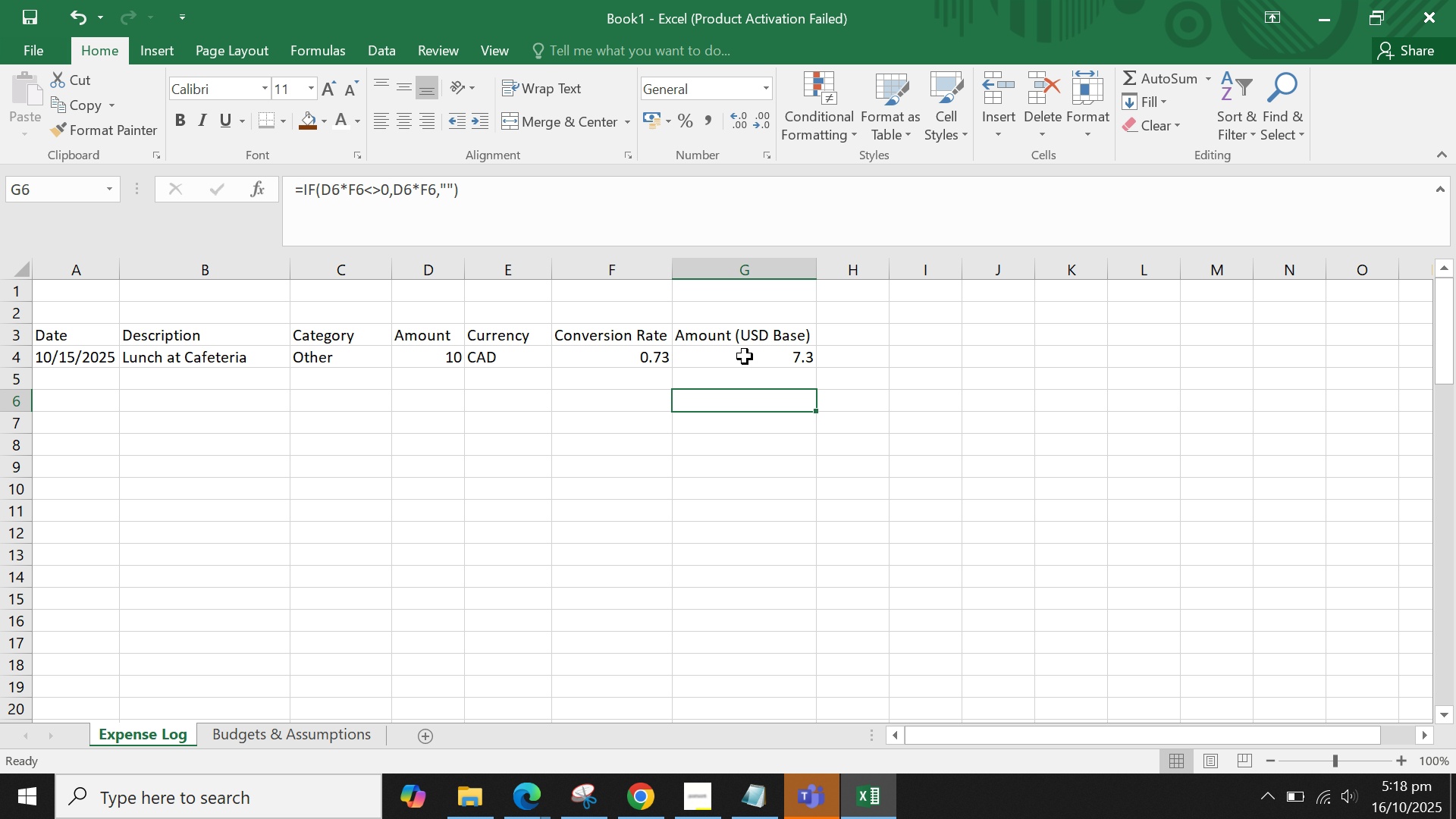 
double_click([745, 351])
 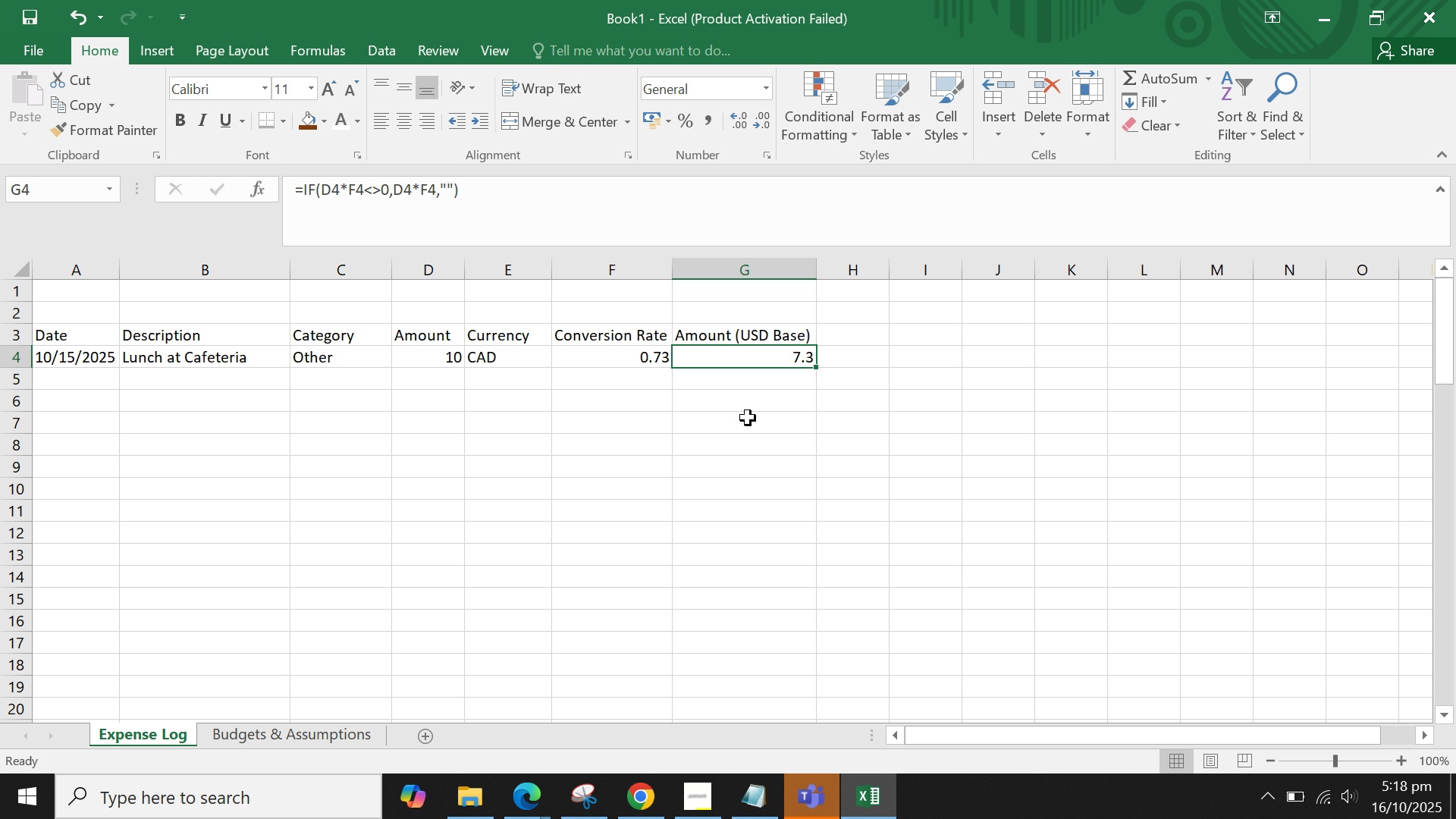 
left_click([748, 418])
 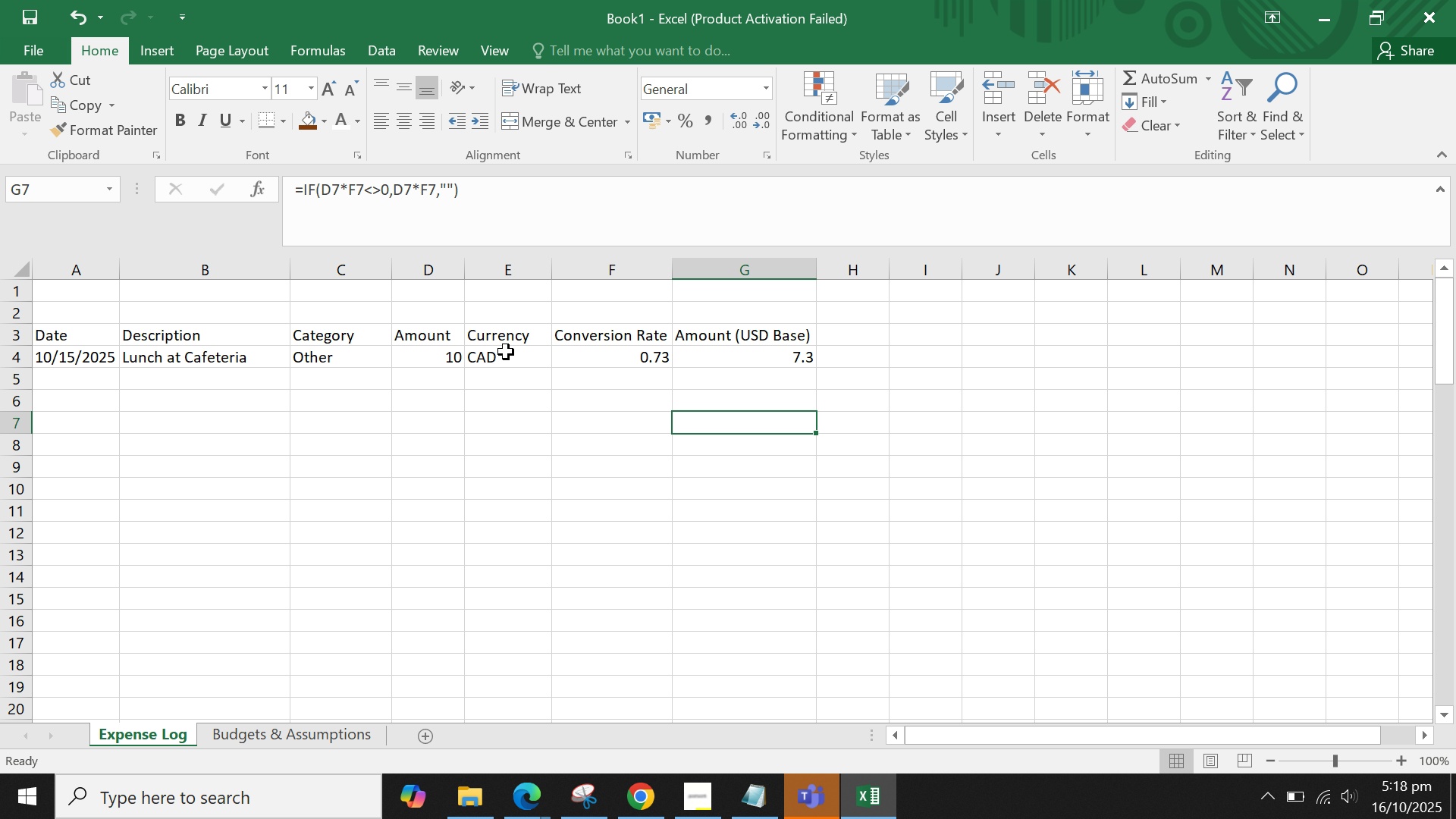 
left_click([514, 354])
 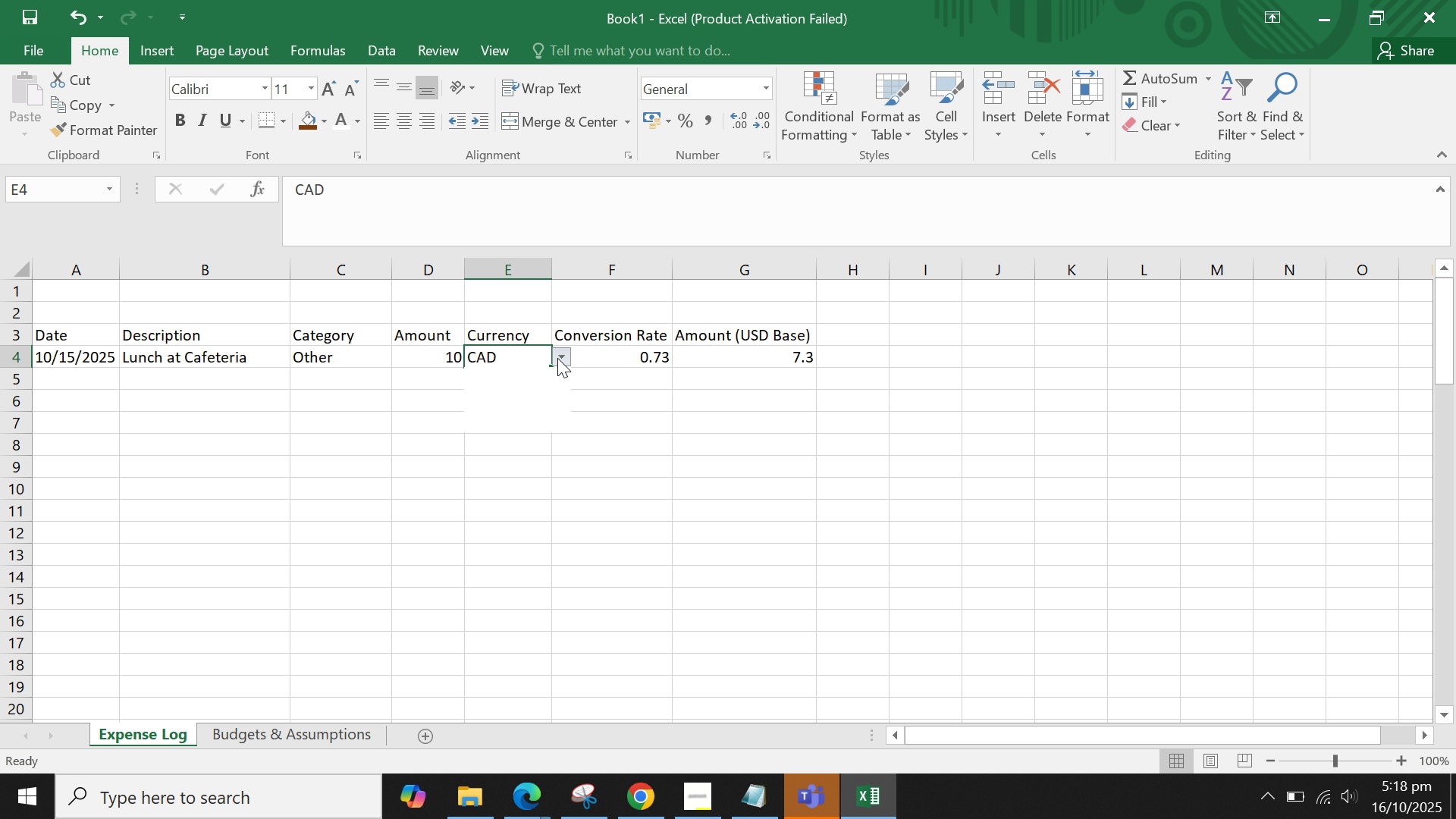 
left_click([557, 358])
 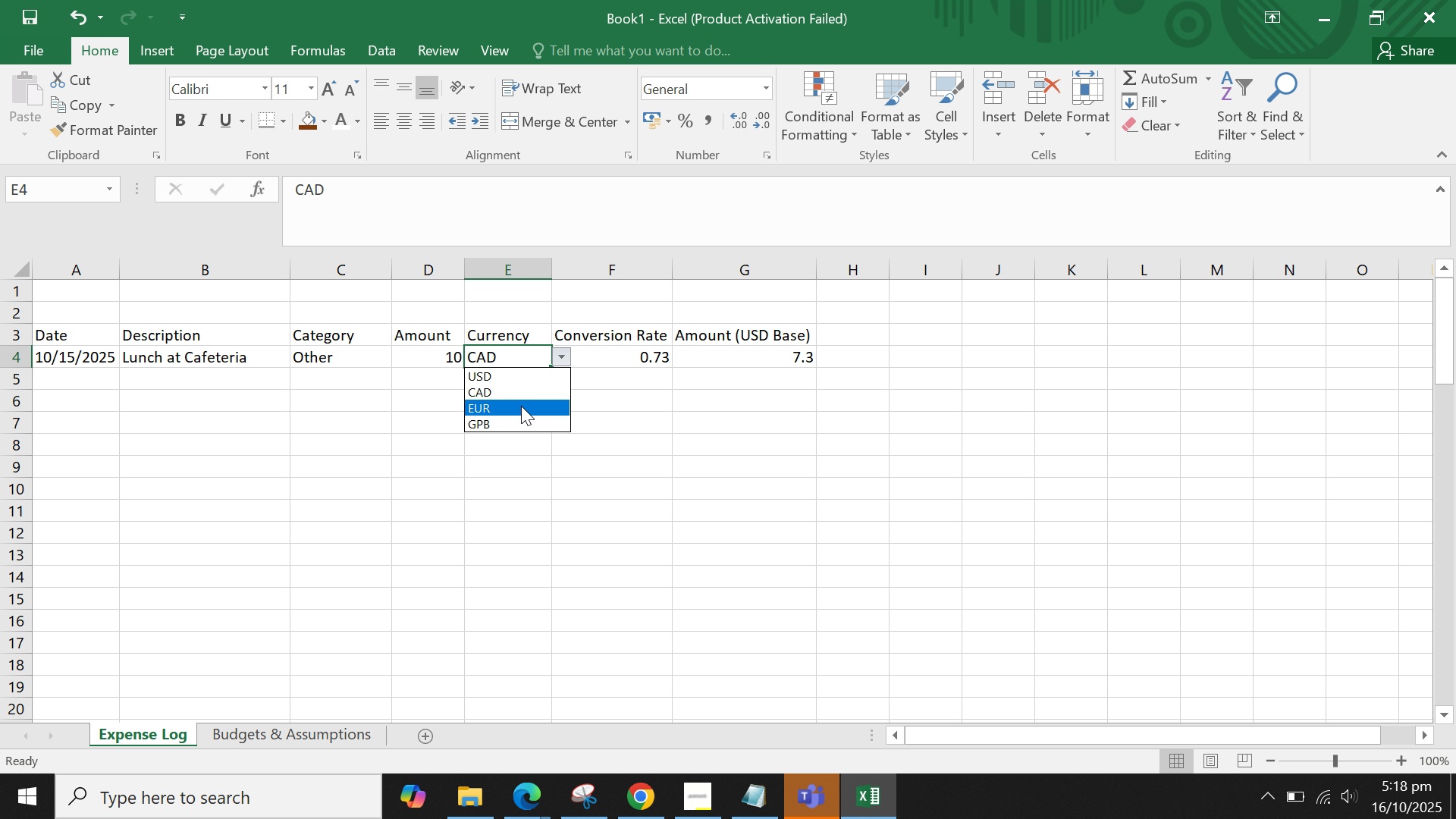 
left_click([521, 406])
 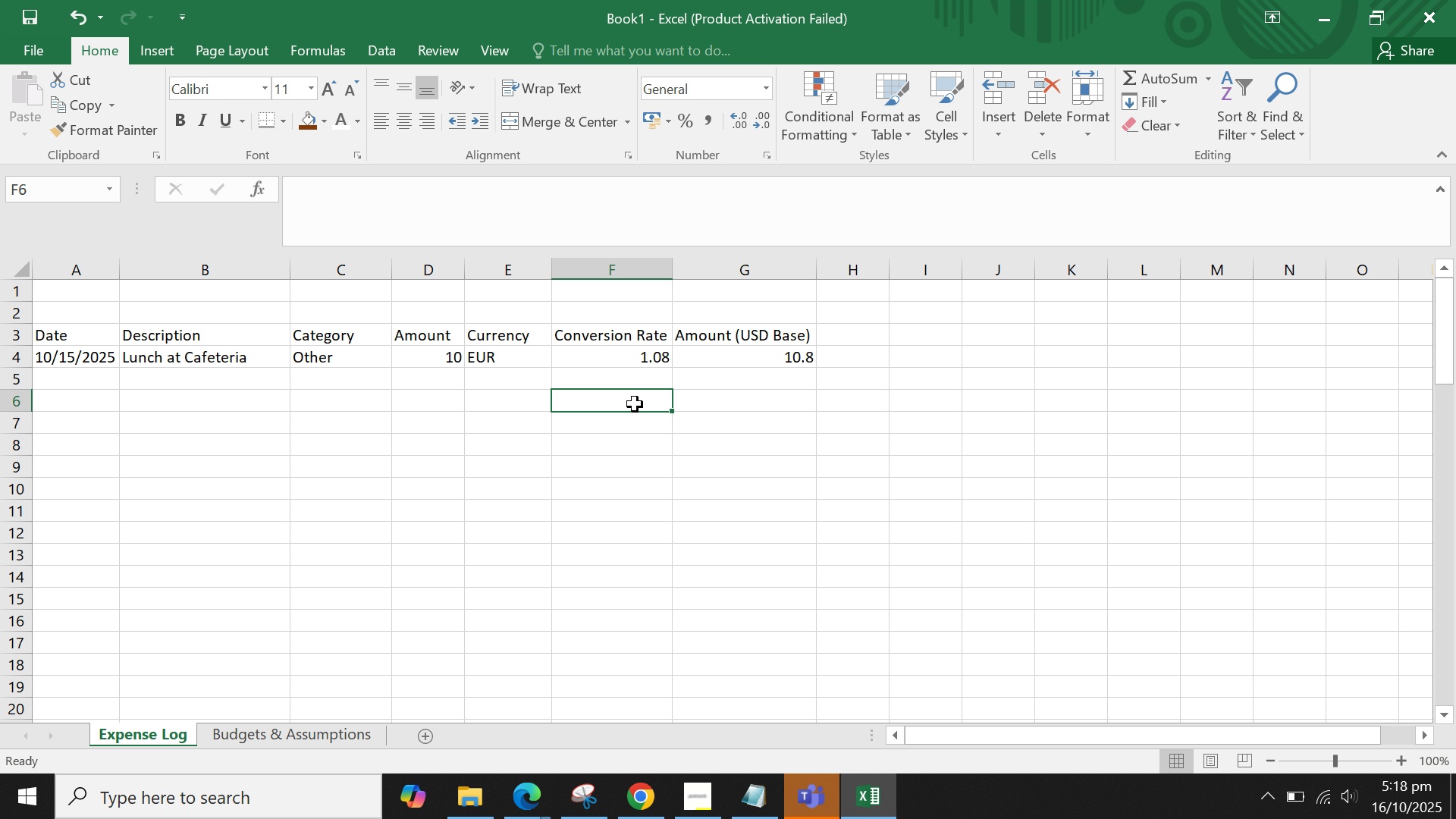 
double_click([742, 407])
 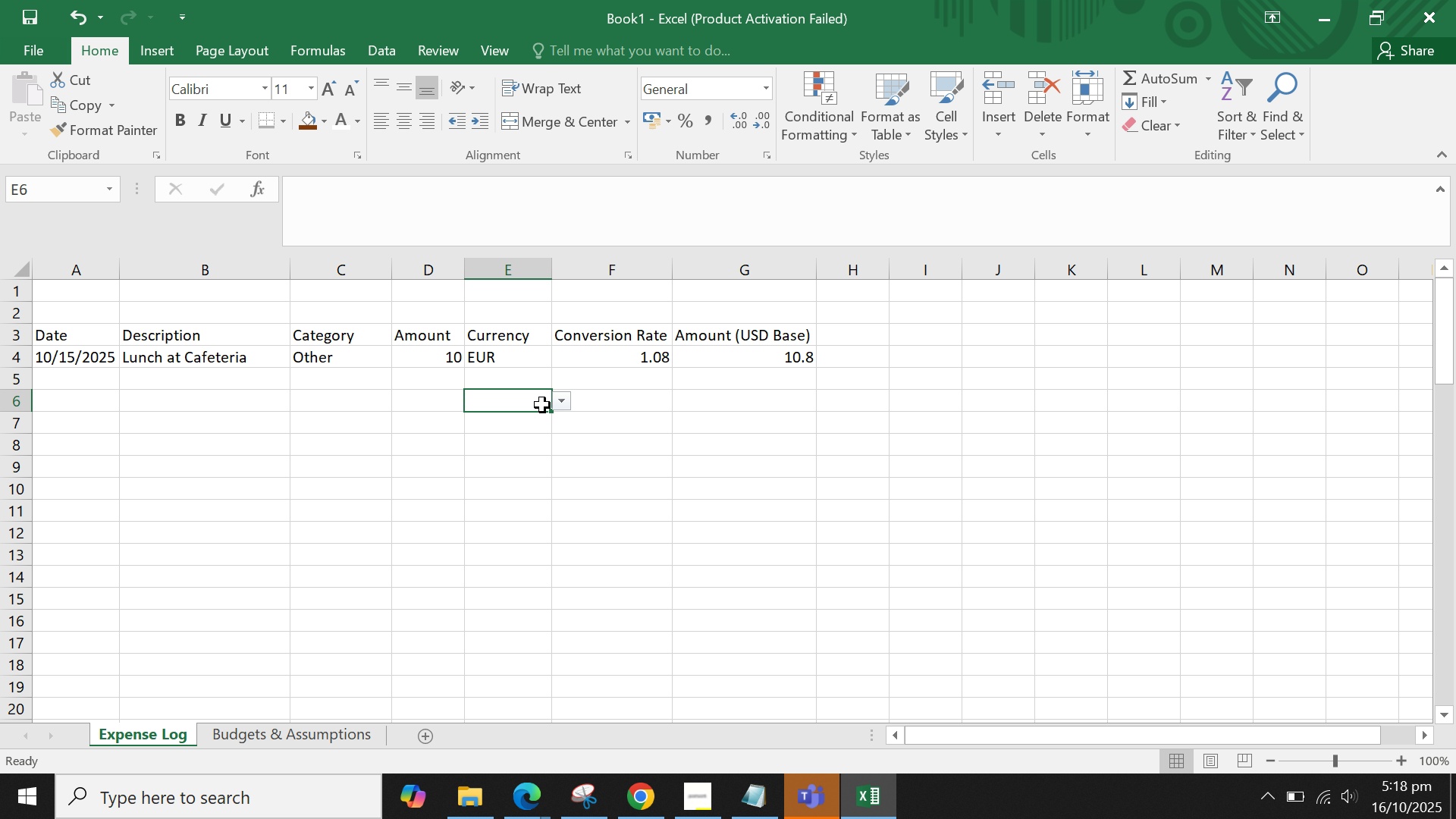 
double_click([542, 403])
 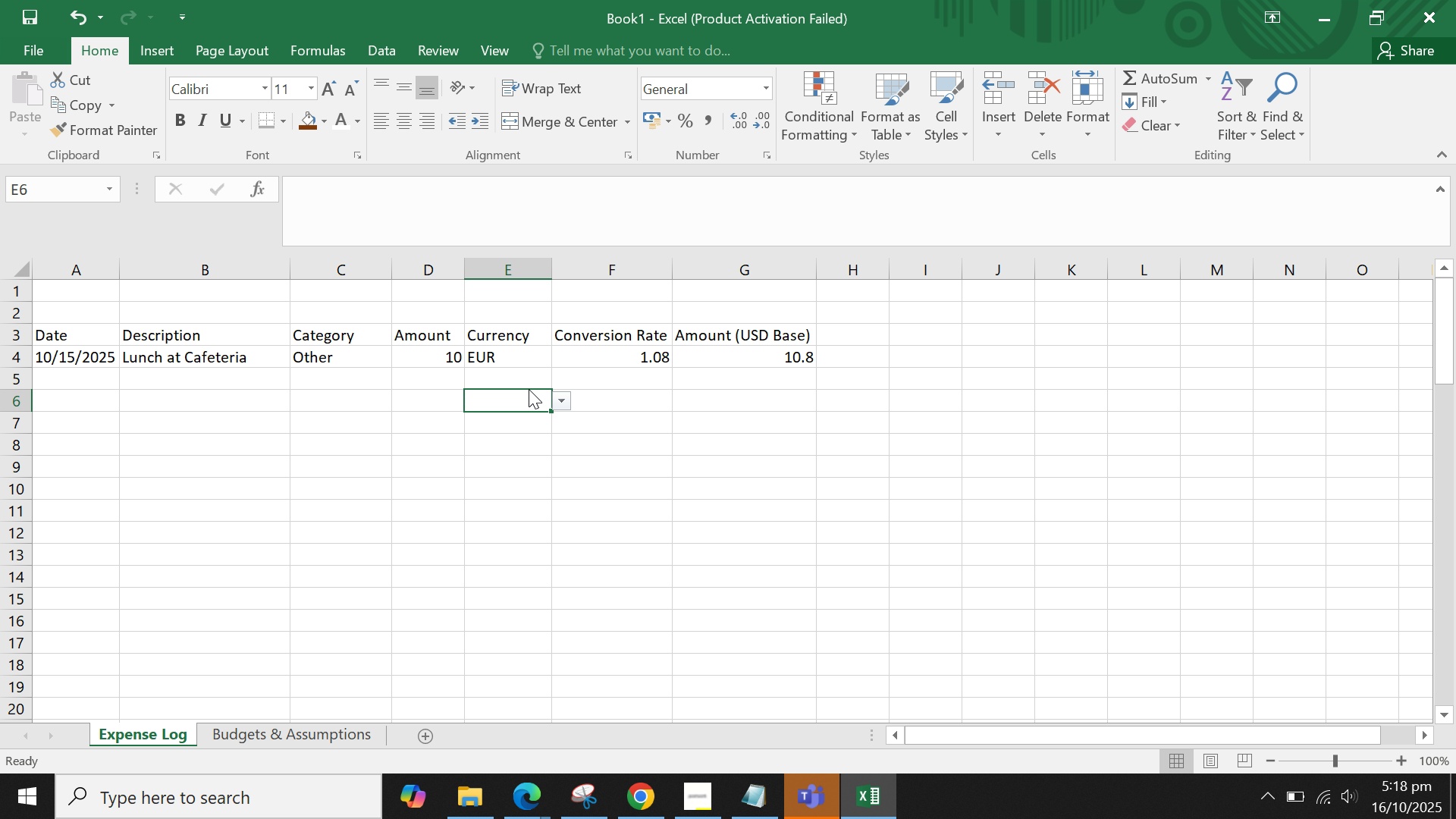 
triple_click([529, 389])
 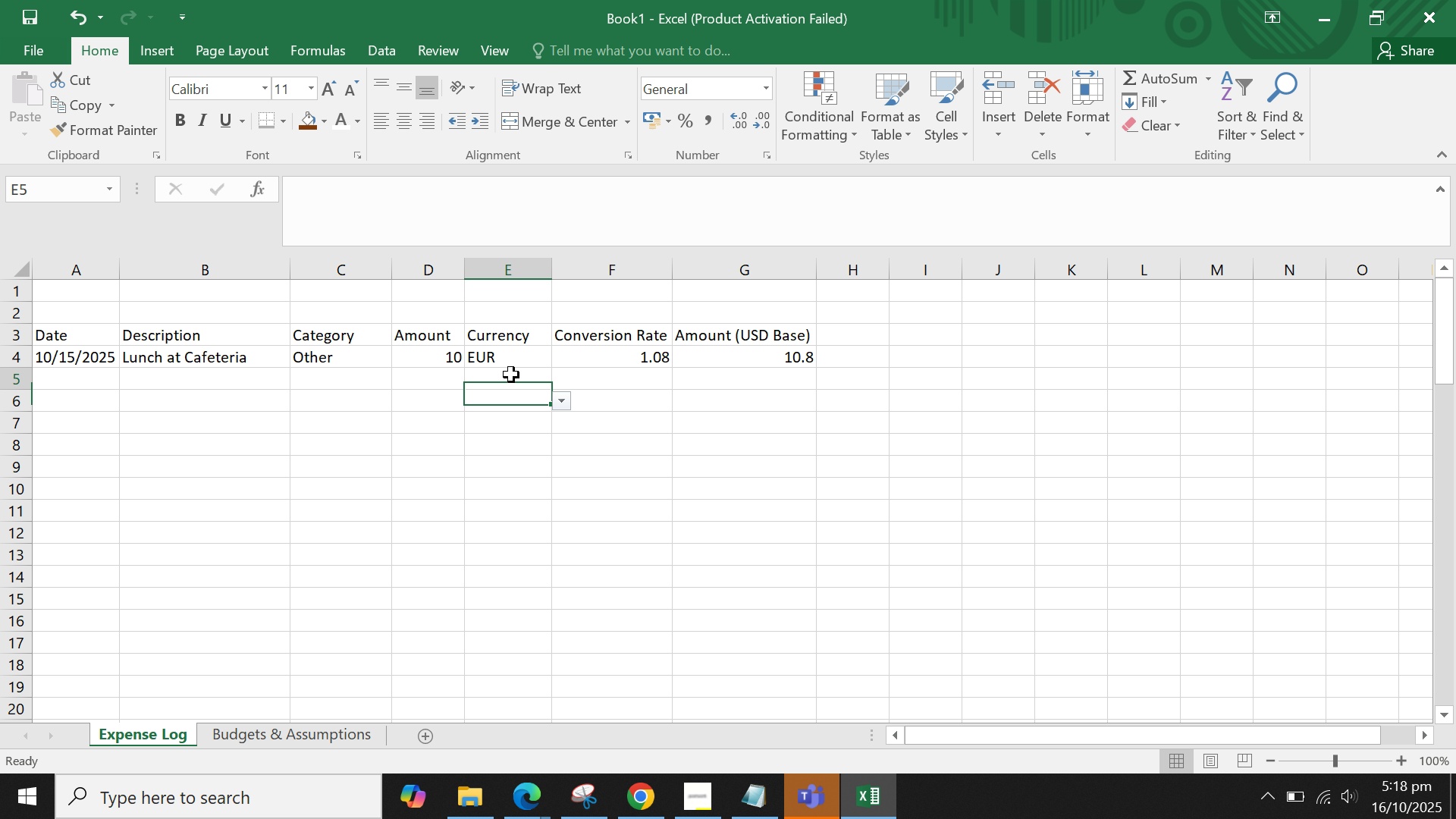 
triple_click([511, 375])
 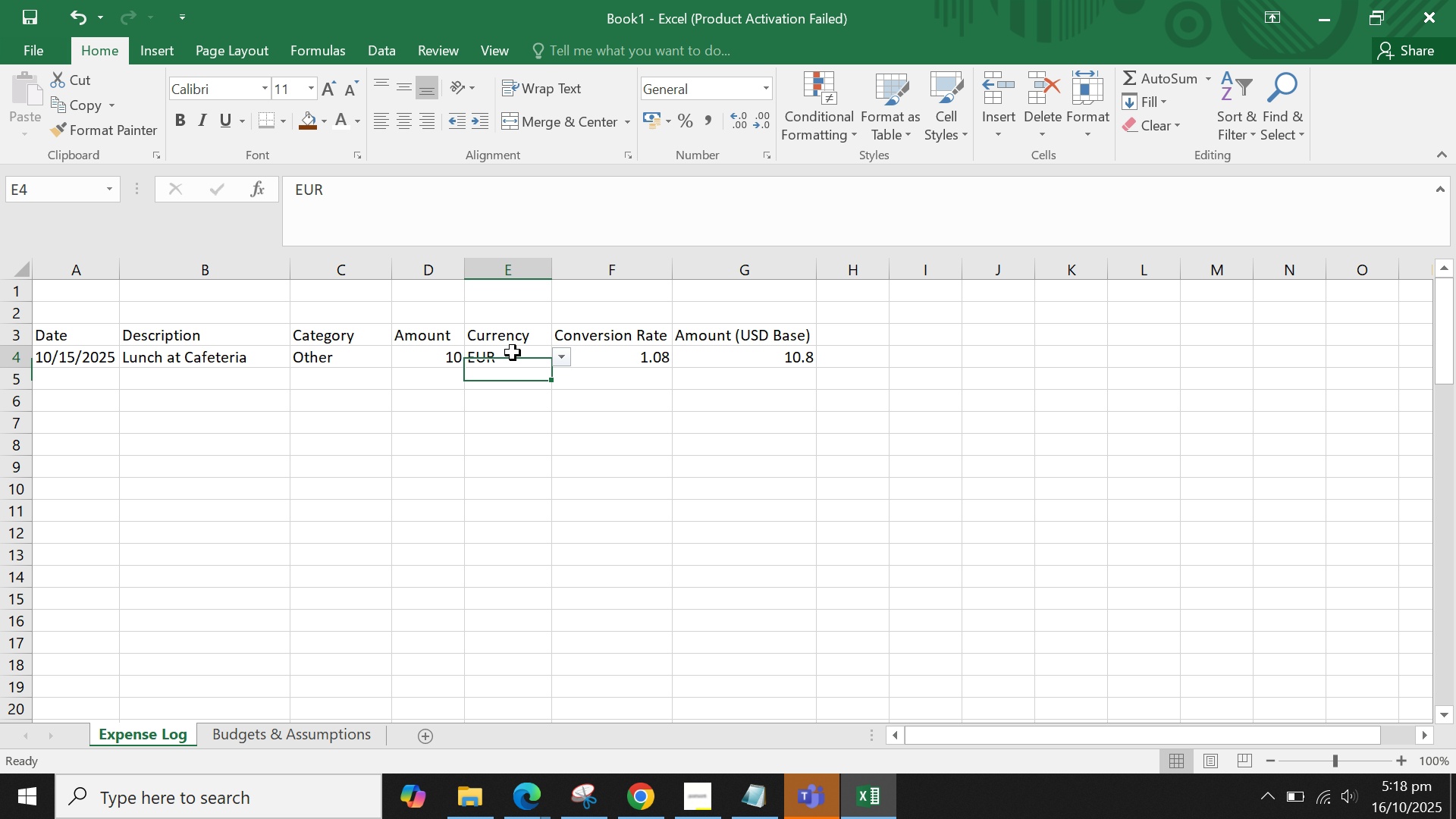 
triple_click([513, 353])
 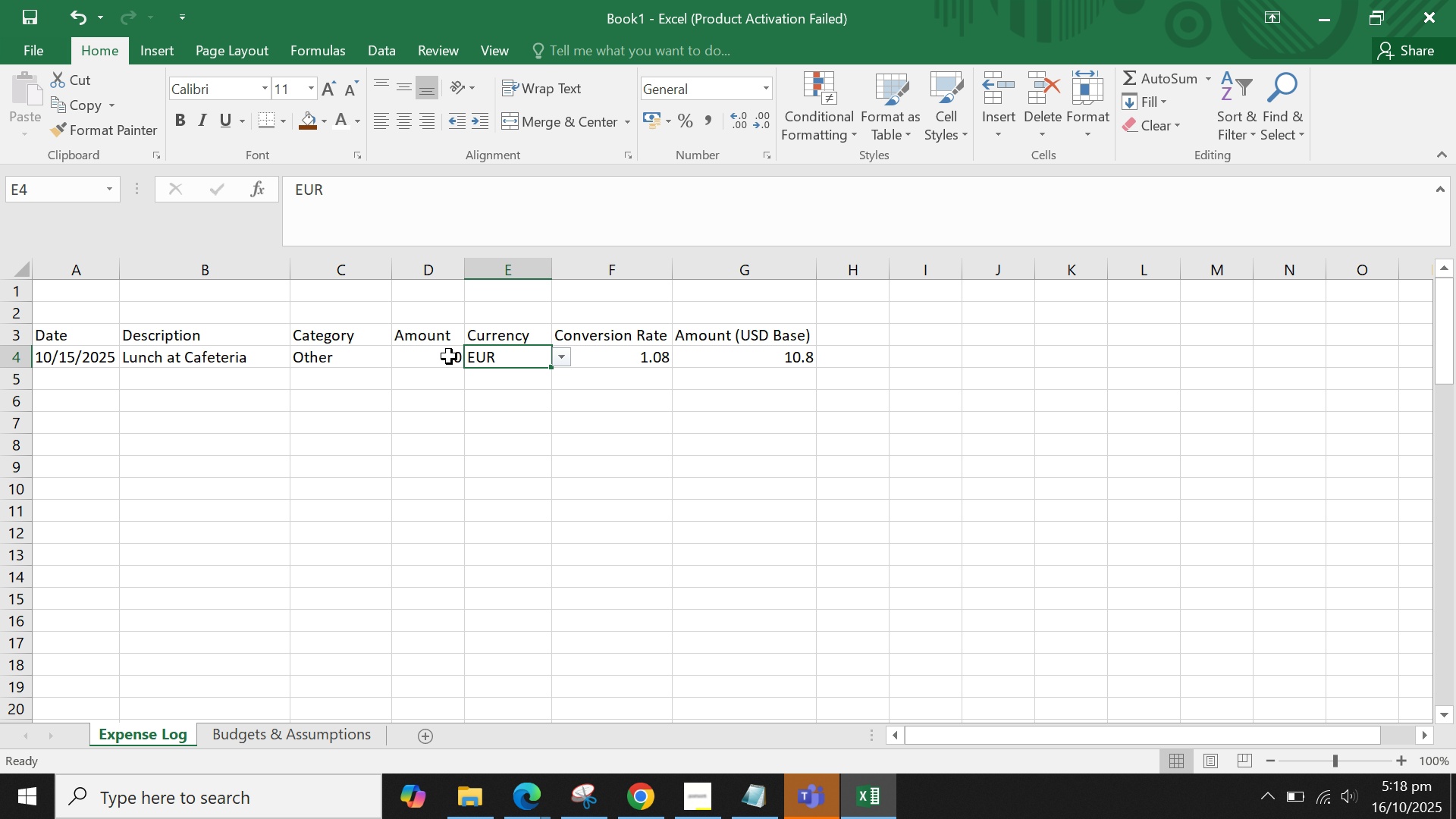 
left_click([454, 356])
 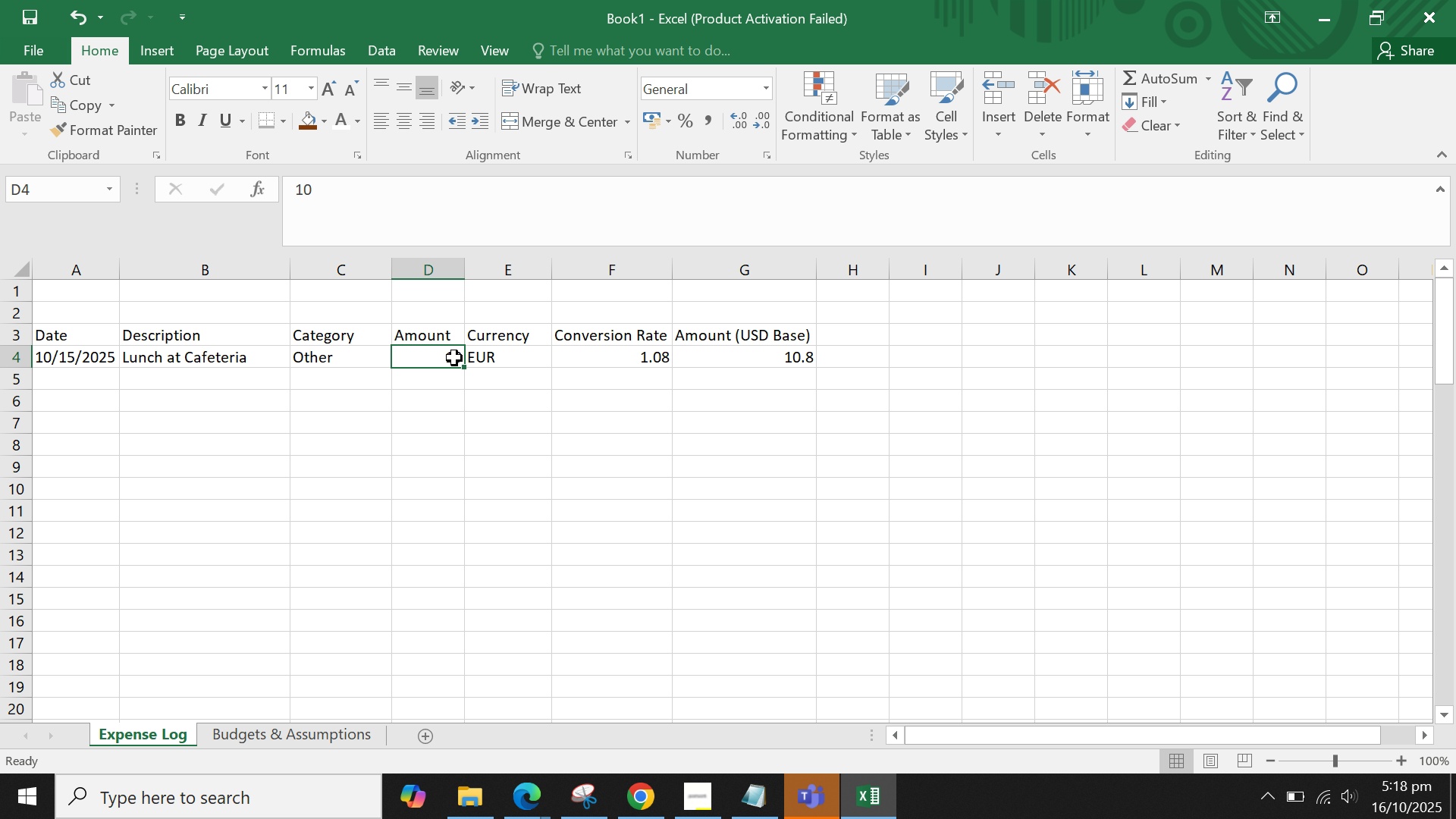 
key(5)
 